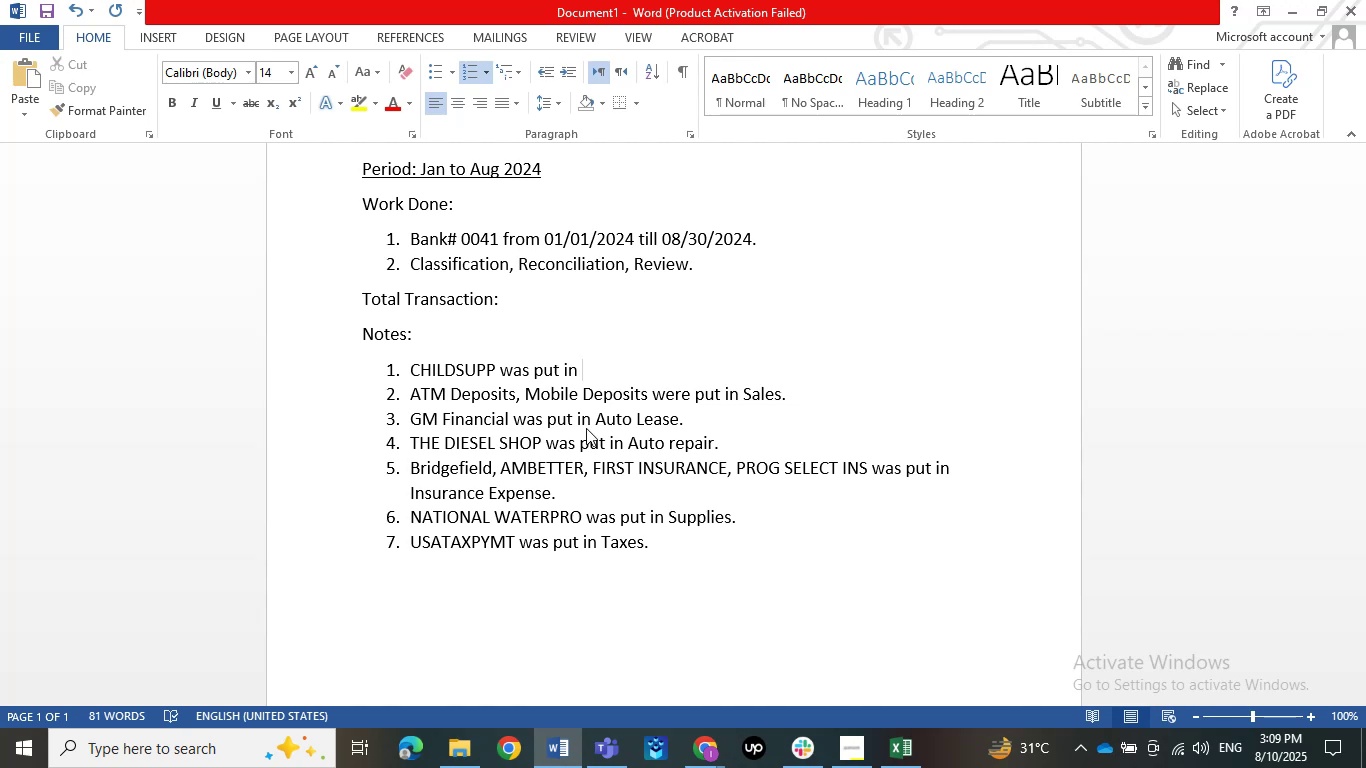 
type(PE)
key(Backspace)
type(ersonal.)
 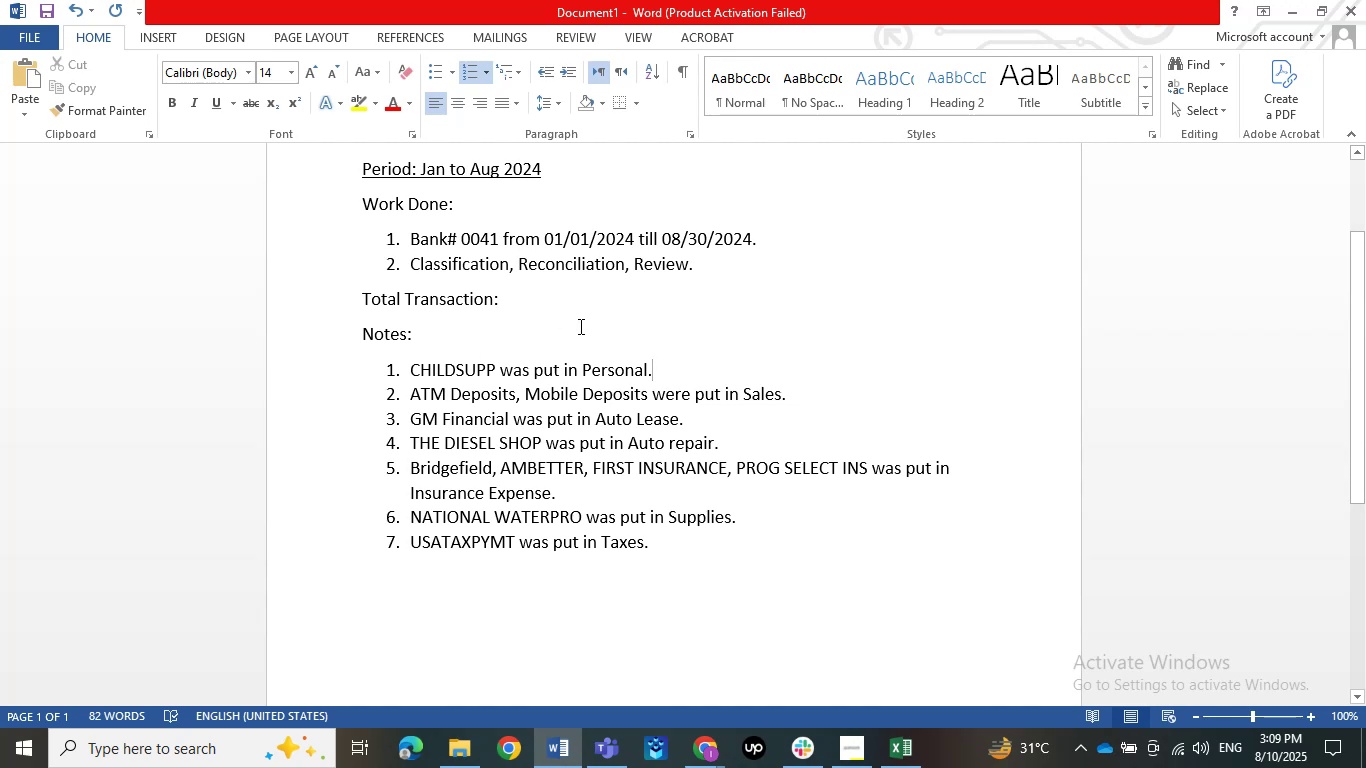 
scroll: coordinate [575, 332], scroll_direction: up, amount: 1.0
 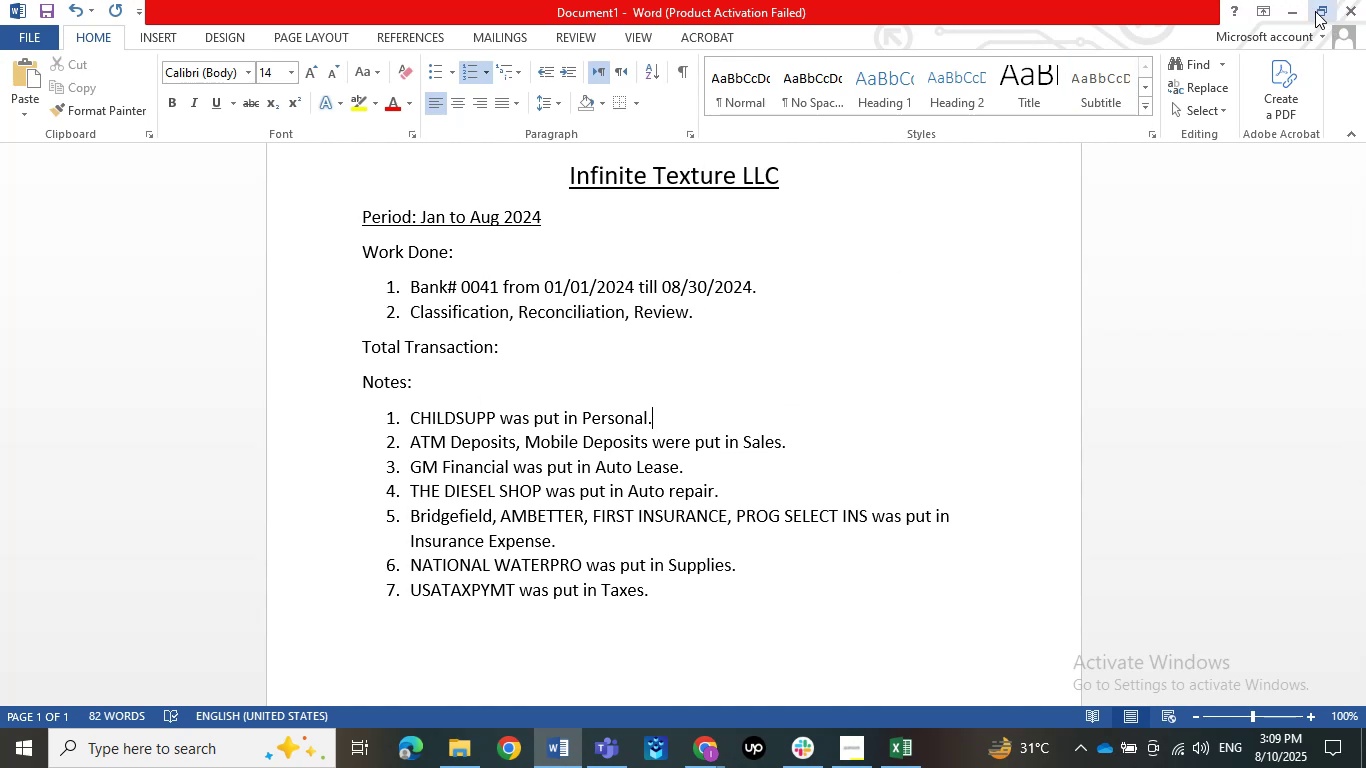 
left_click([1296, 15])
 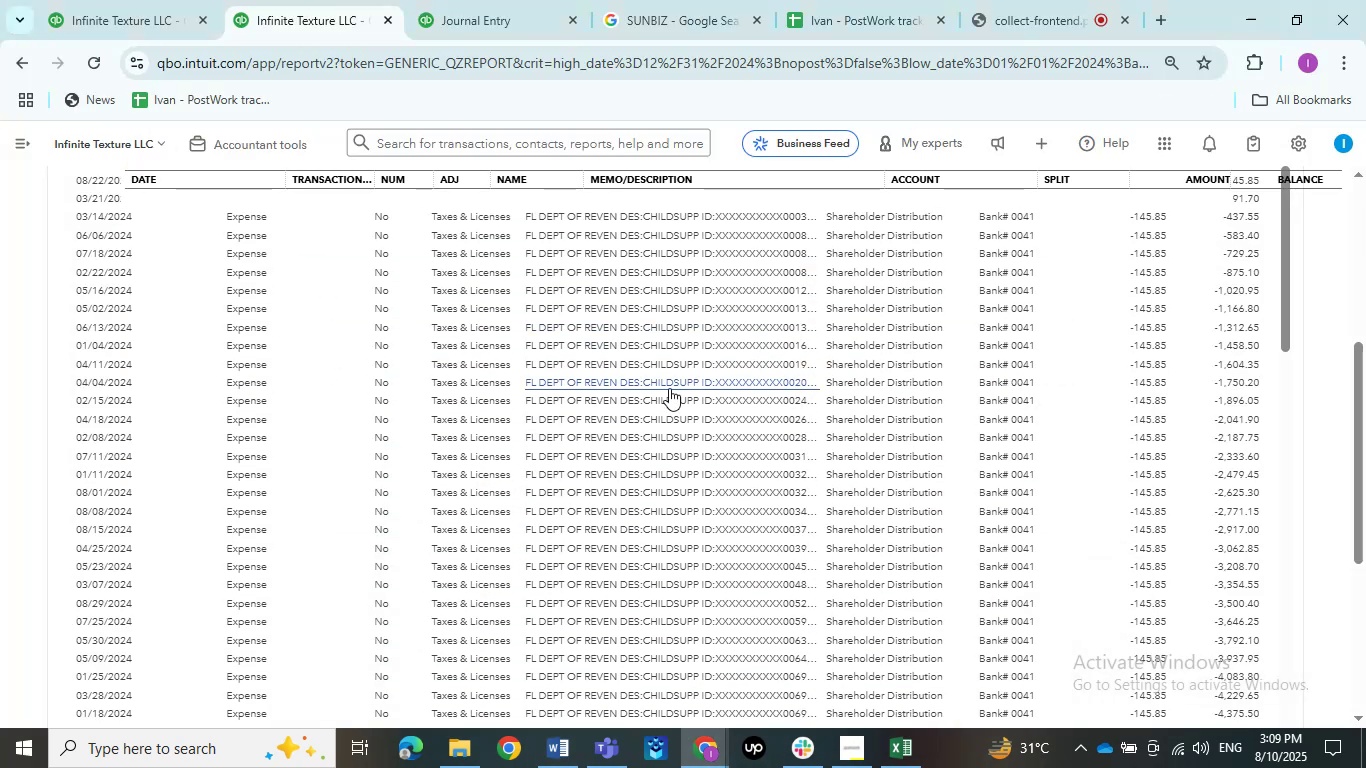 
scroll: coordinate [534, 411], scroll_direction: down, amount: 5.0
 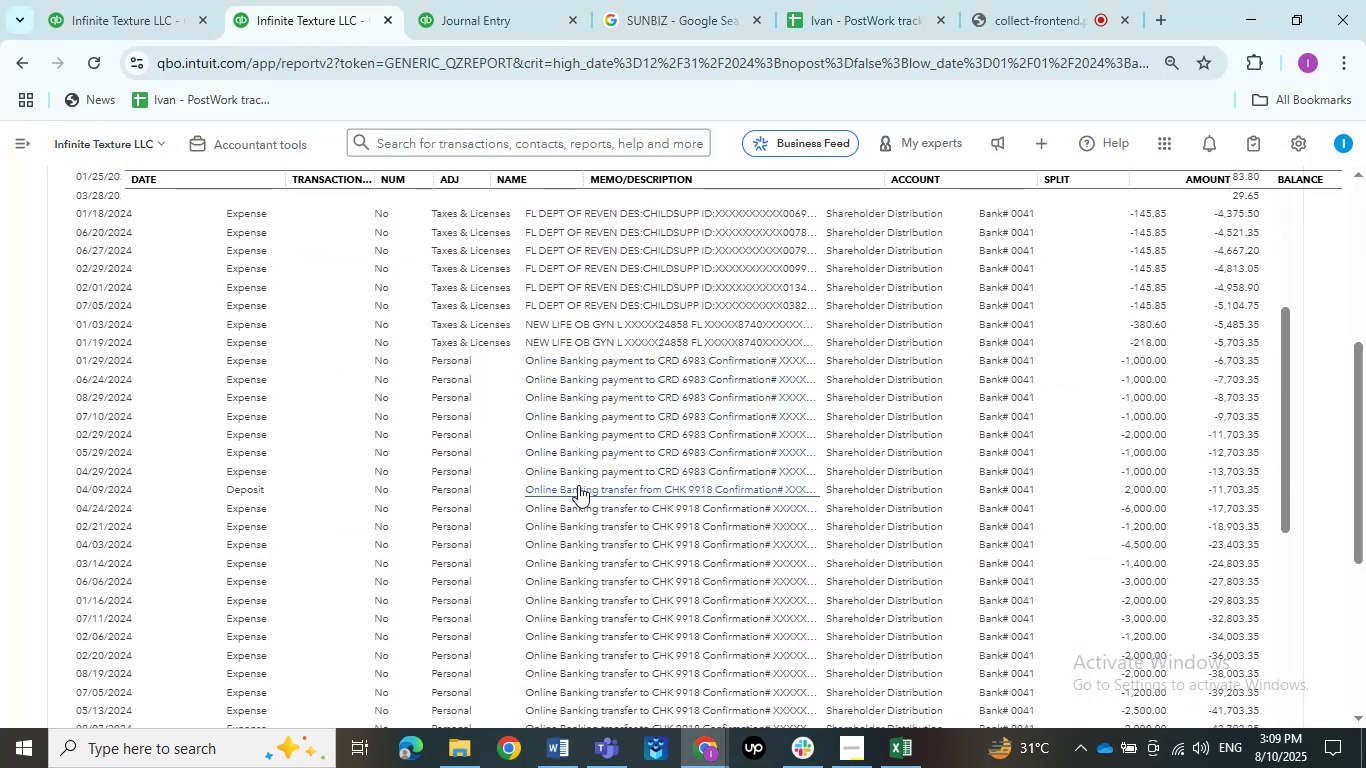 
wait(6.73)
 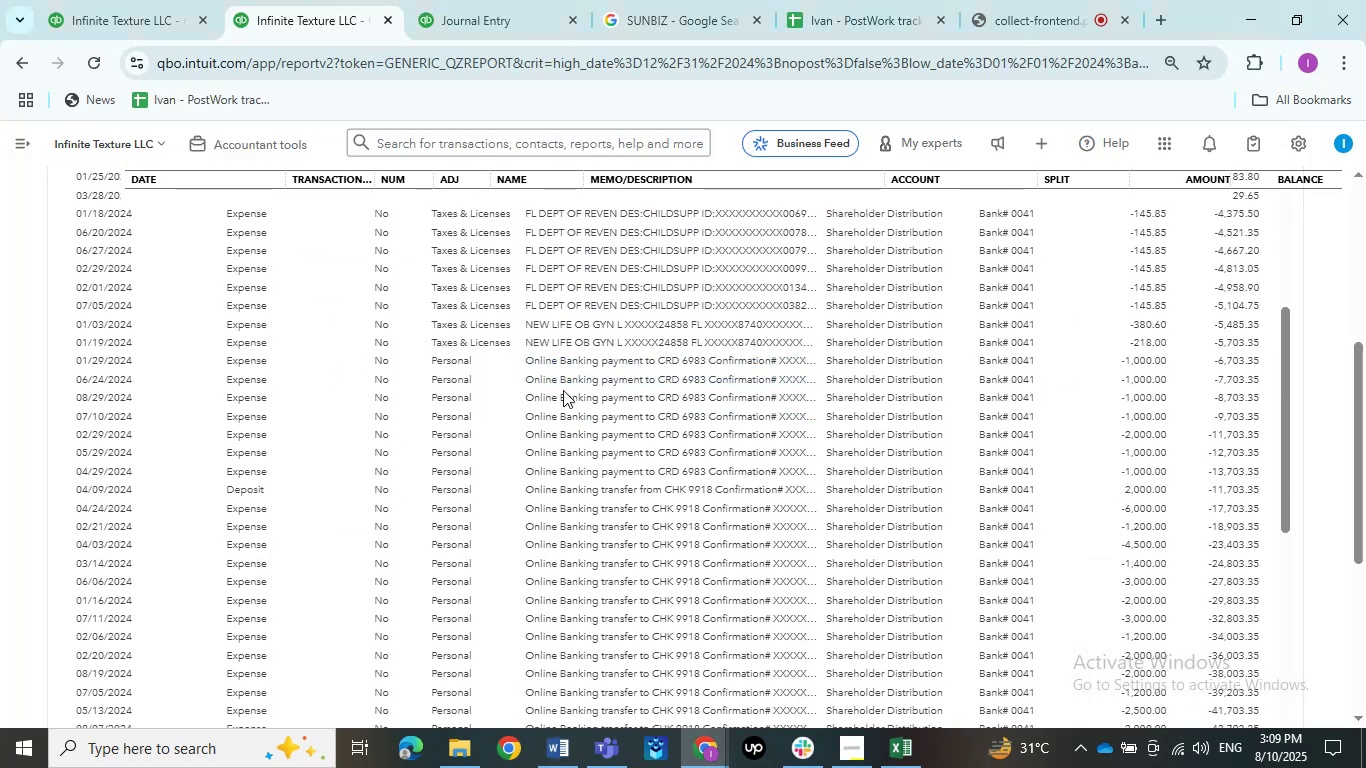 
scroll: coordinate [574, 482], scroll_direction: down, amount: 4.0
 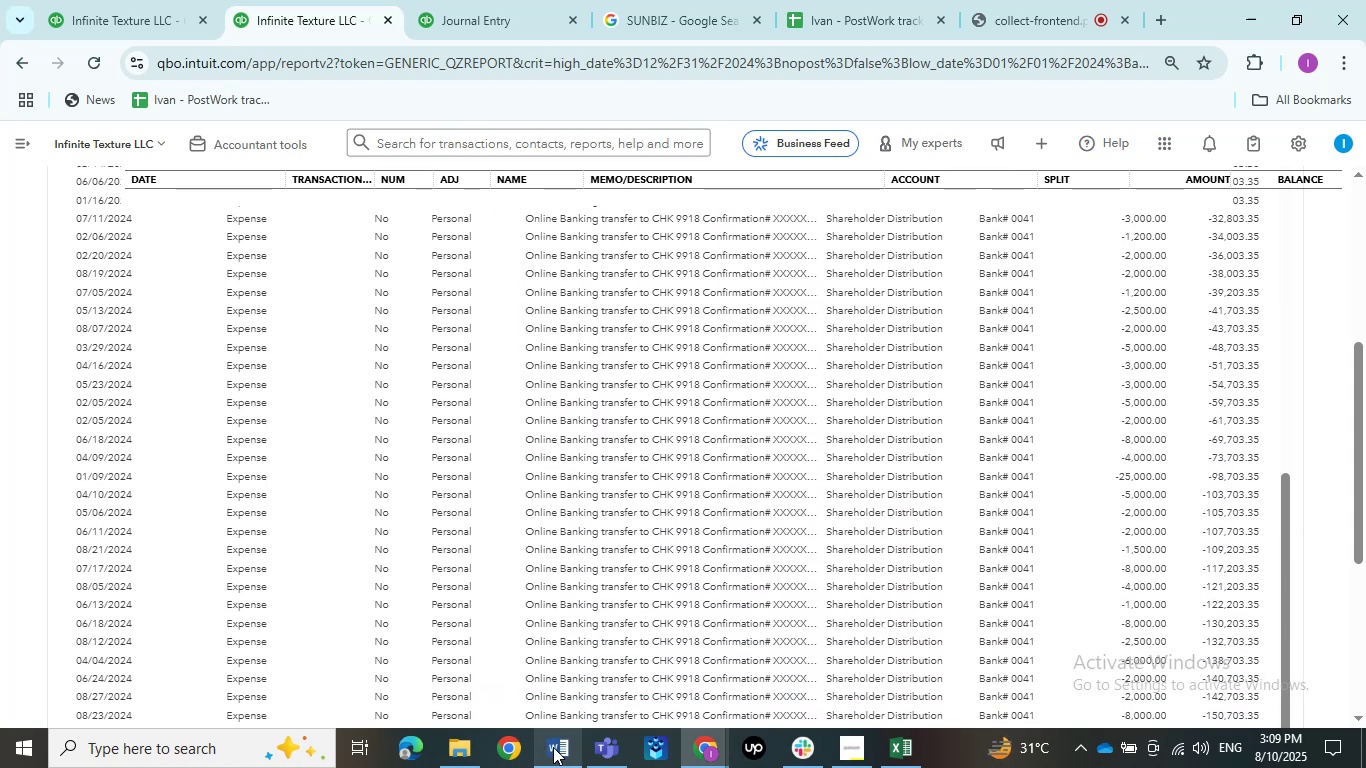 
left_click([549, 745])
 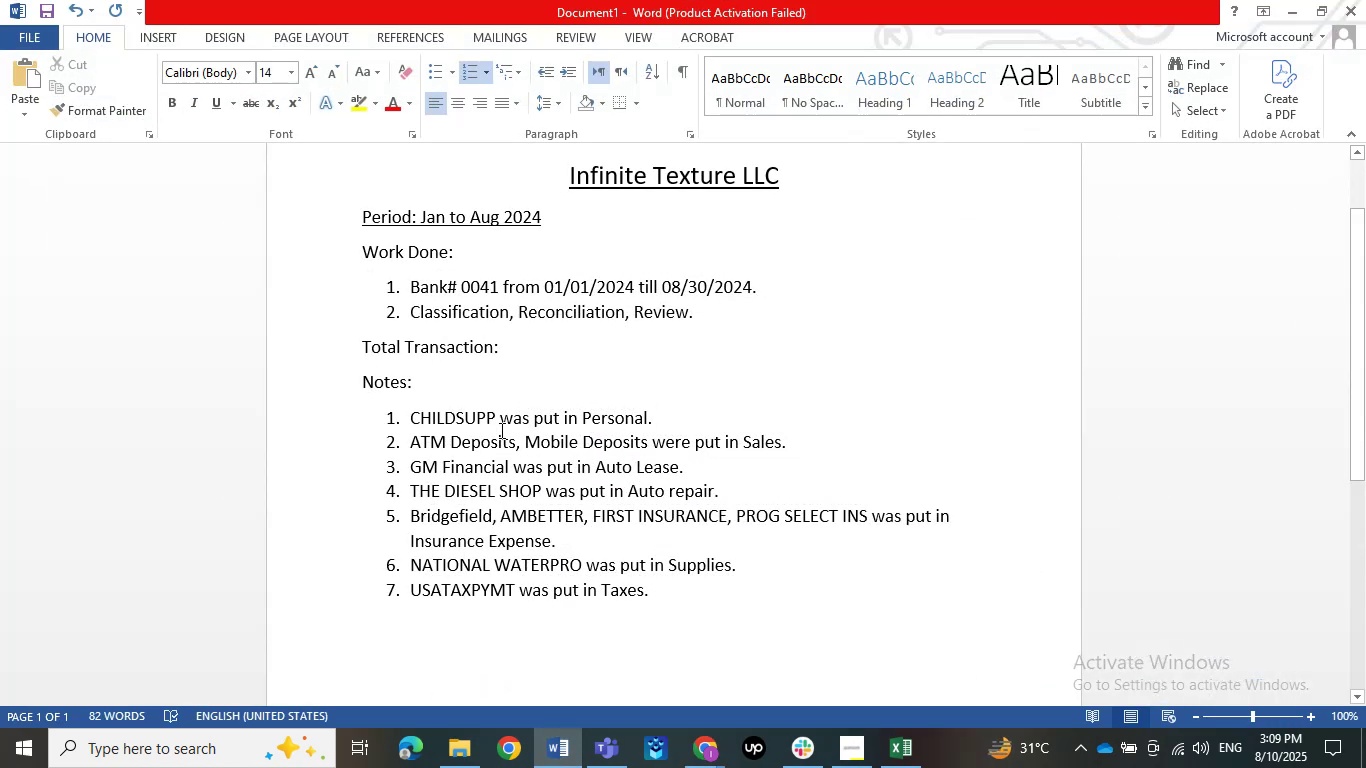 
left_click([497, 422])
 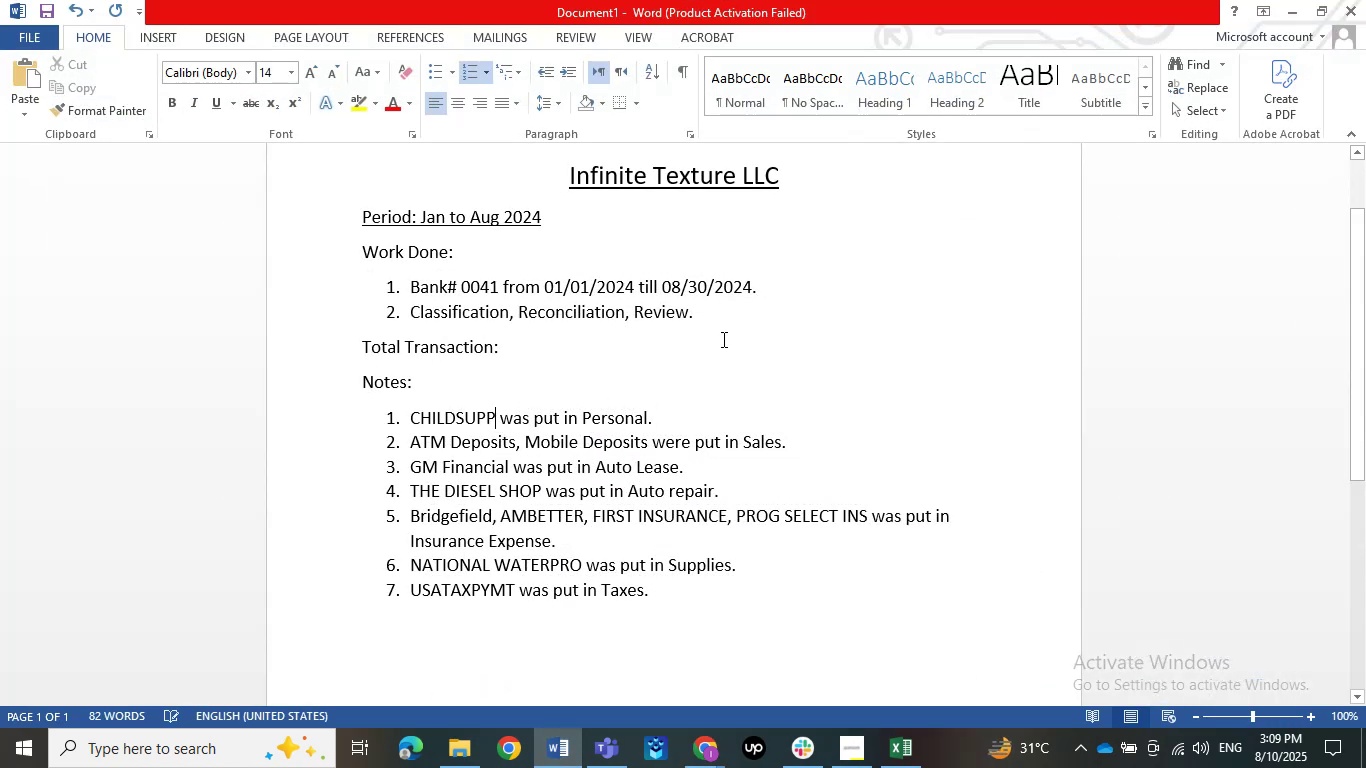 
type(, Online Transfers)
 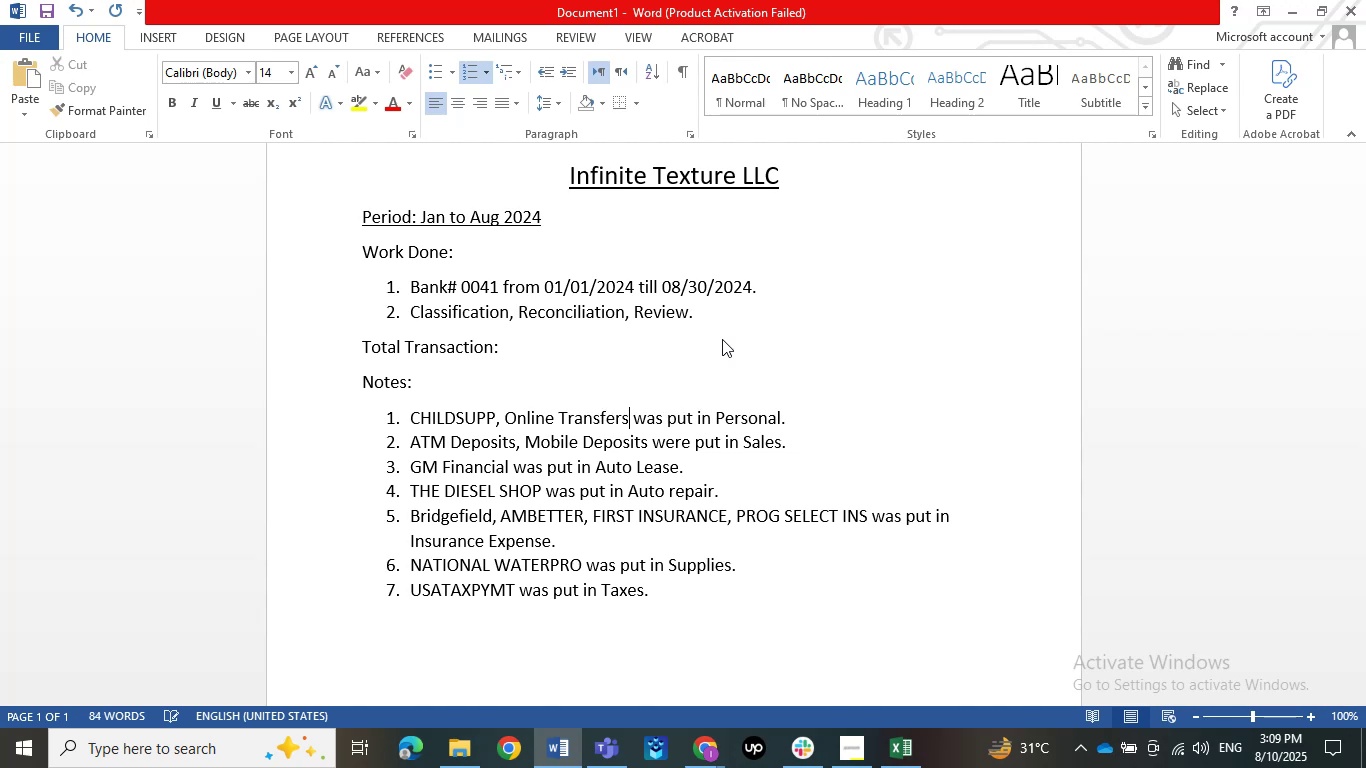 
key(ArrowRight)
 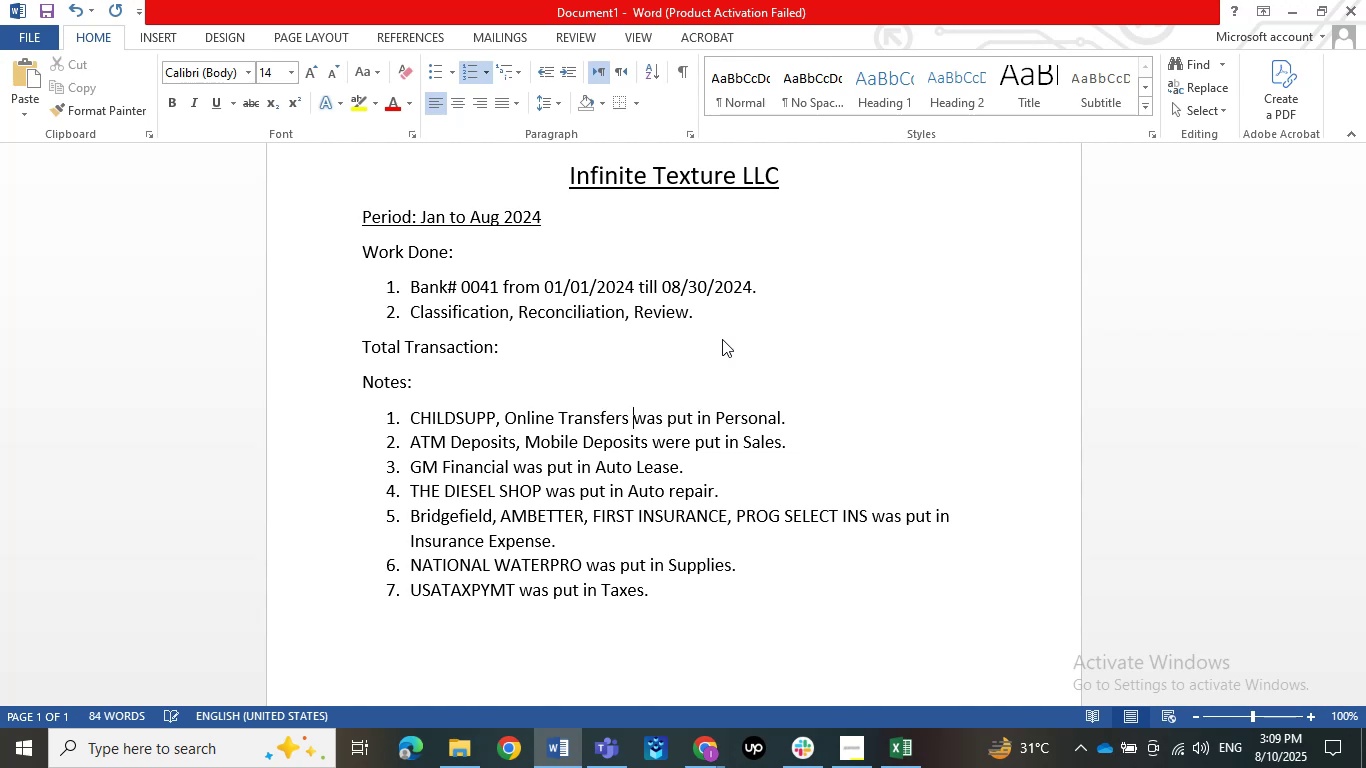 
key(ArrowRight)
 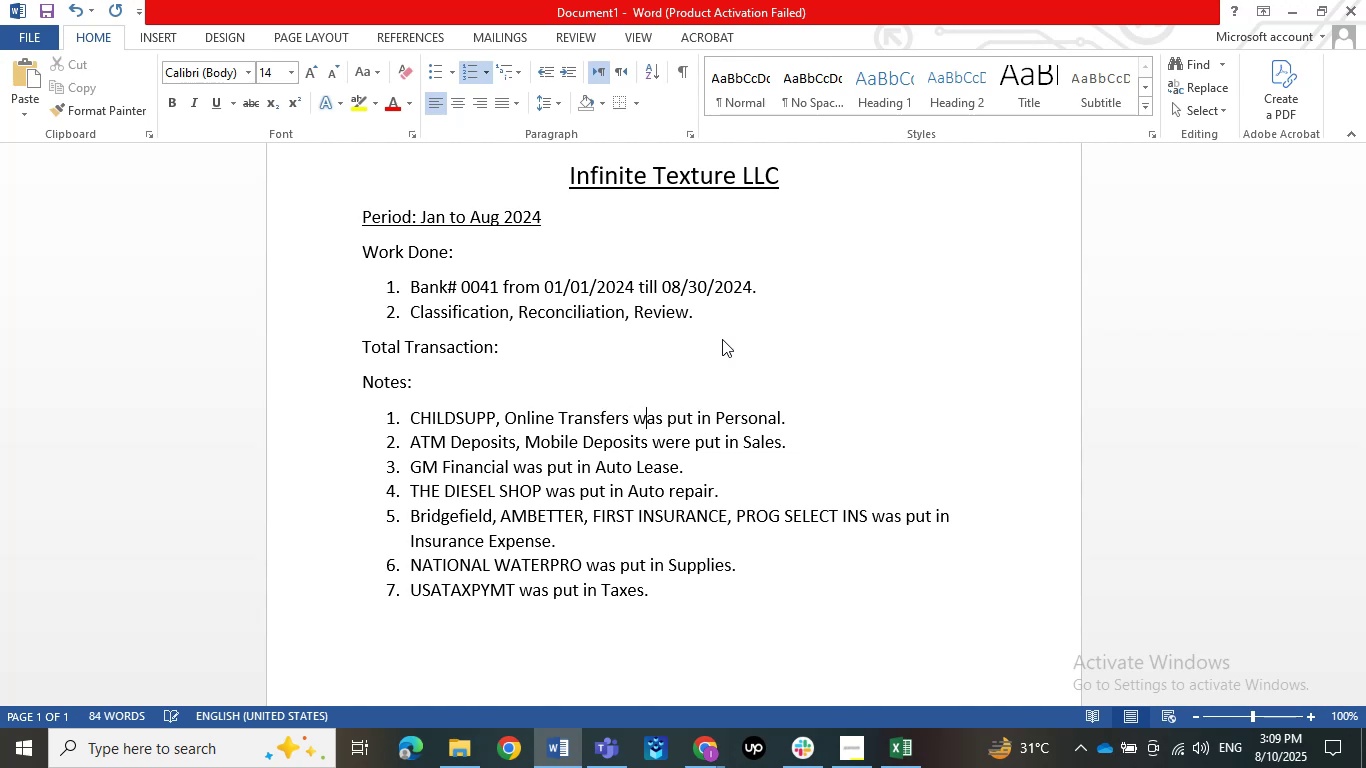 
key(ArrowRight)
 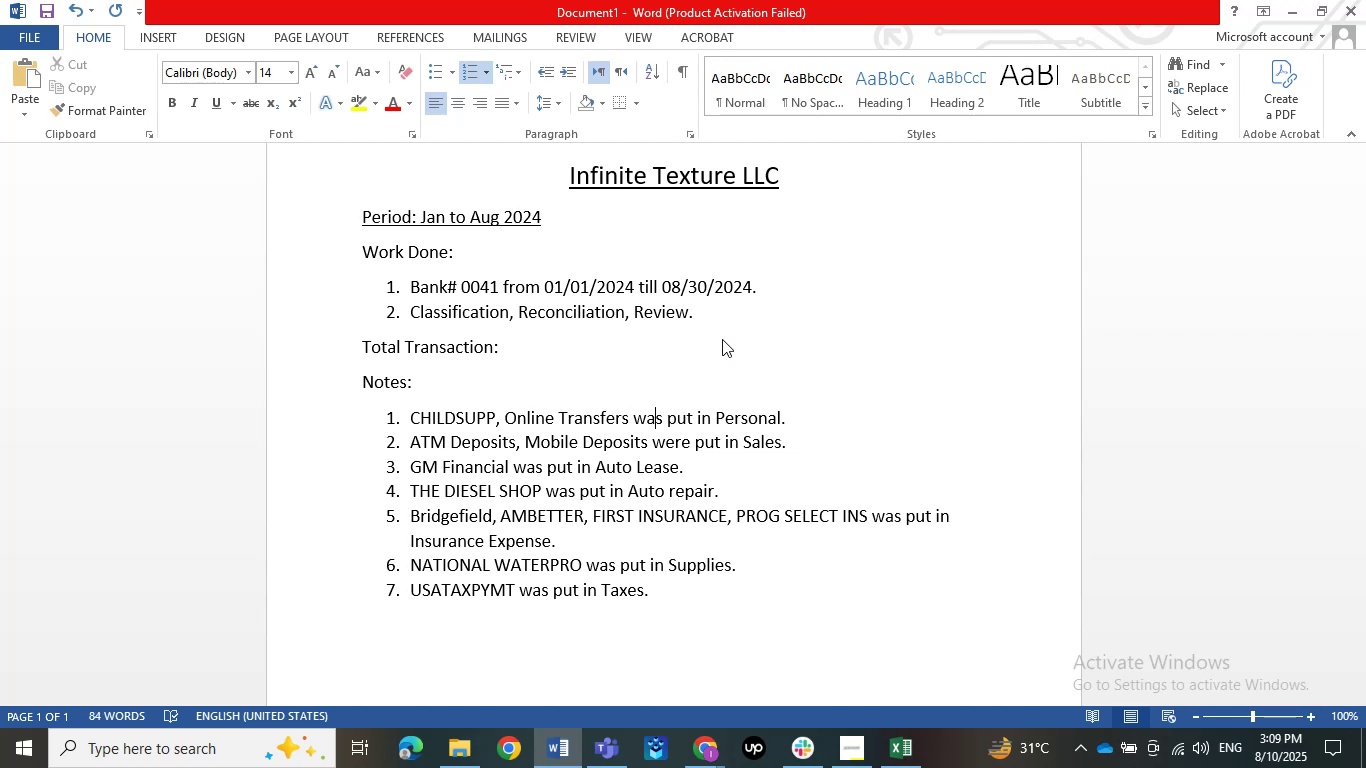 
key(ArrowRight)
 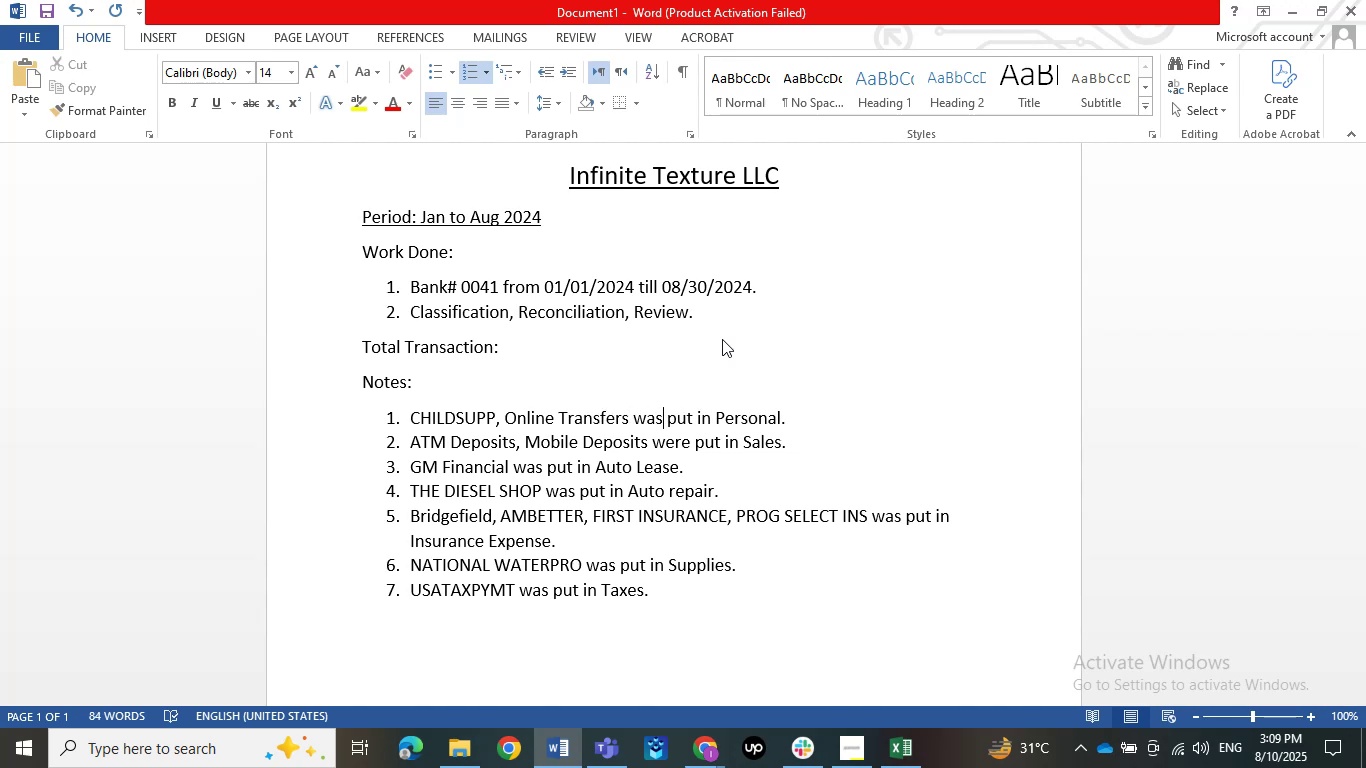 
key(Backspace)
key(Backspace)
type(re)
key(NumpadEnter)
key(Backspace)
key(Backspace)
key(Backspace)
key(Backspace)
 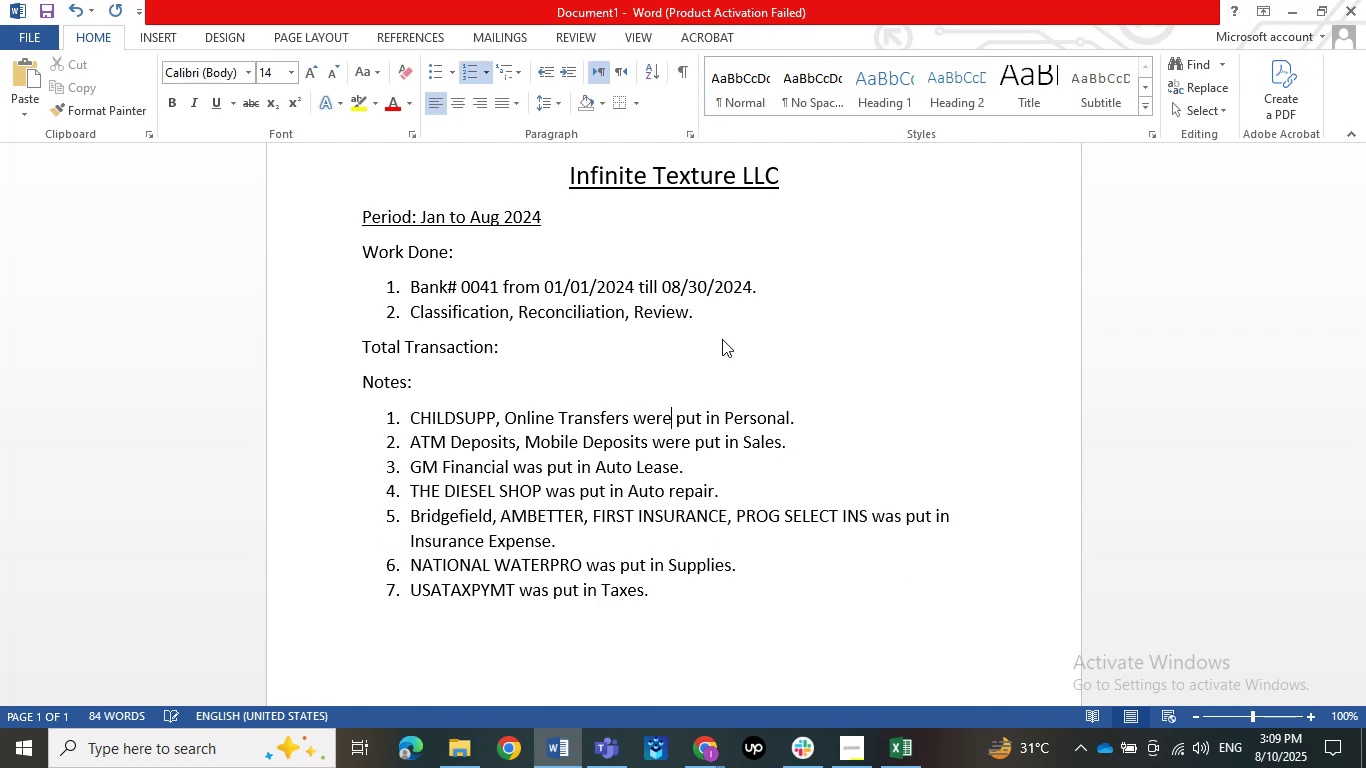 
left_click([1292, 10])
 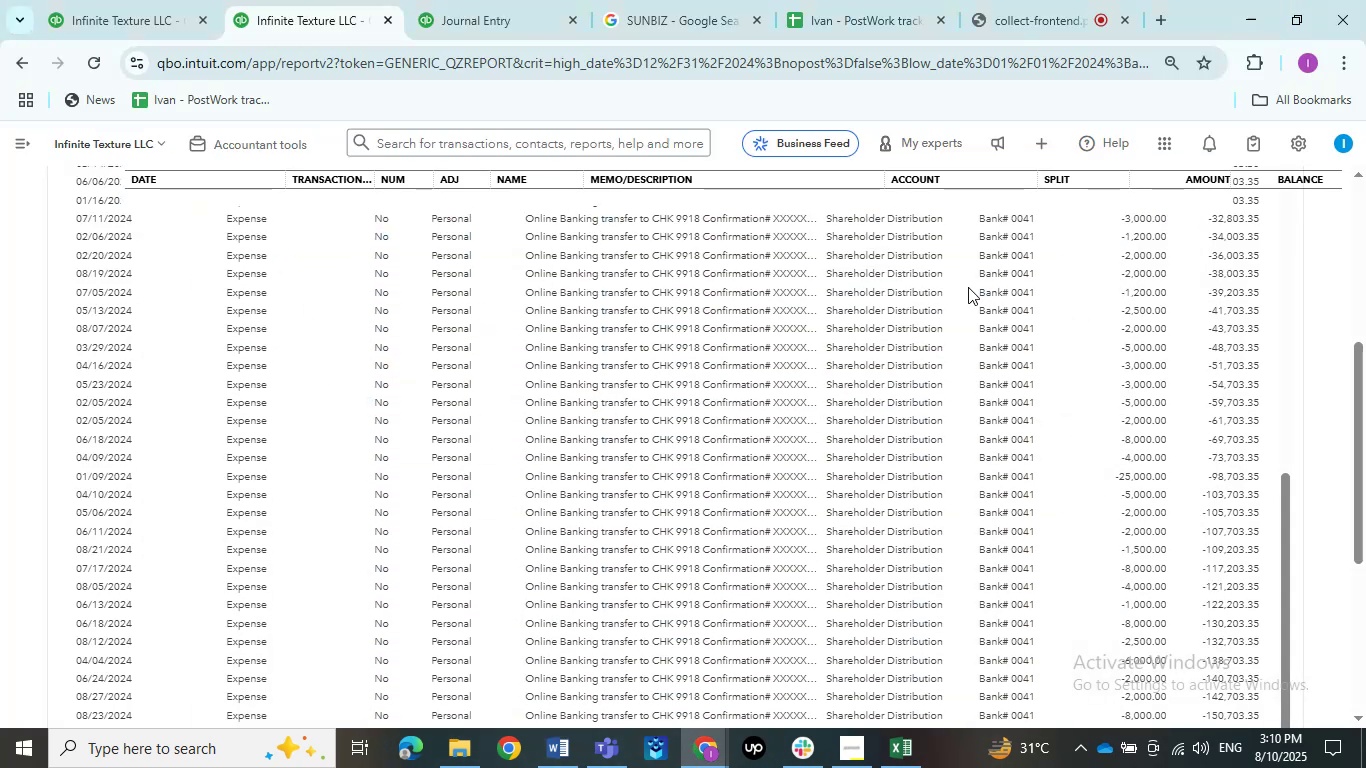 
scroll: coordinate [971, 299], scroll_direction: down, amount: 6.0
 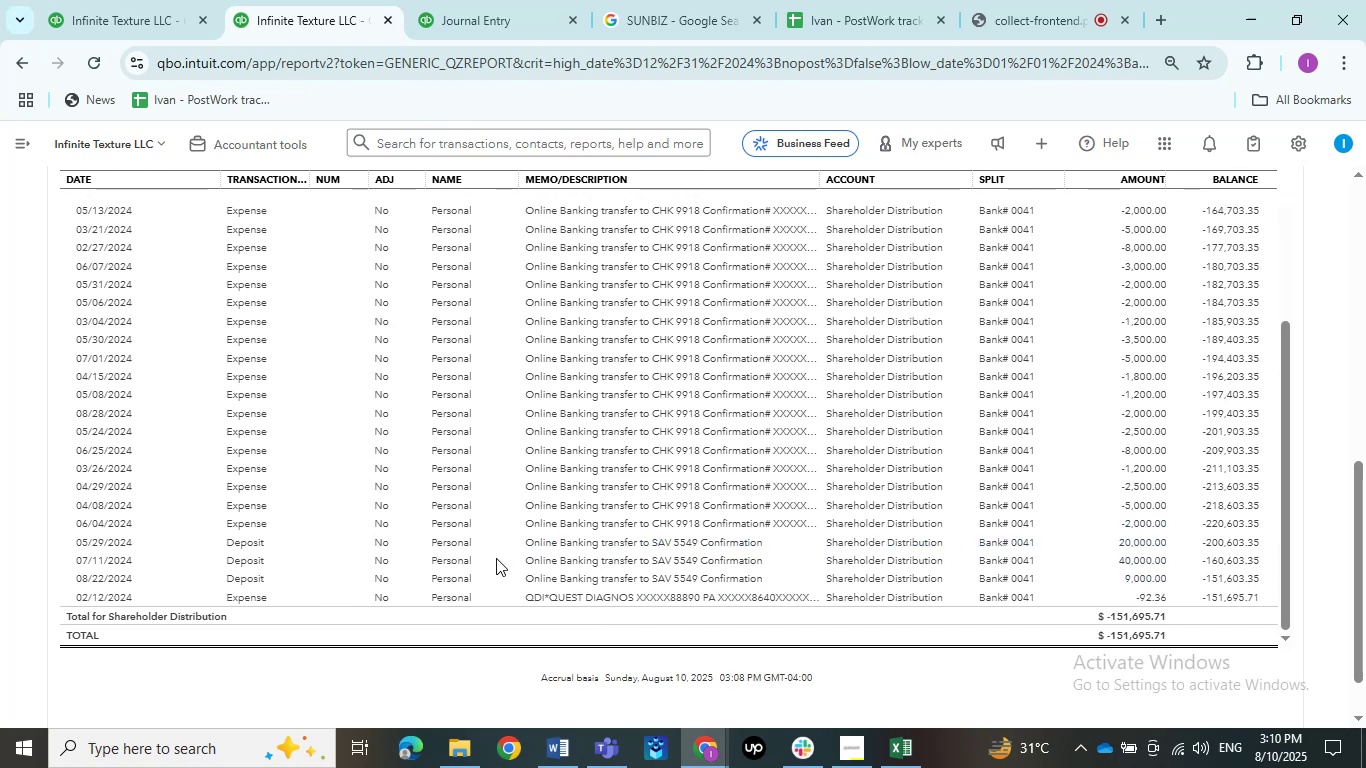 
wait(21.48)
 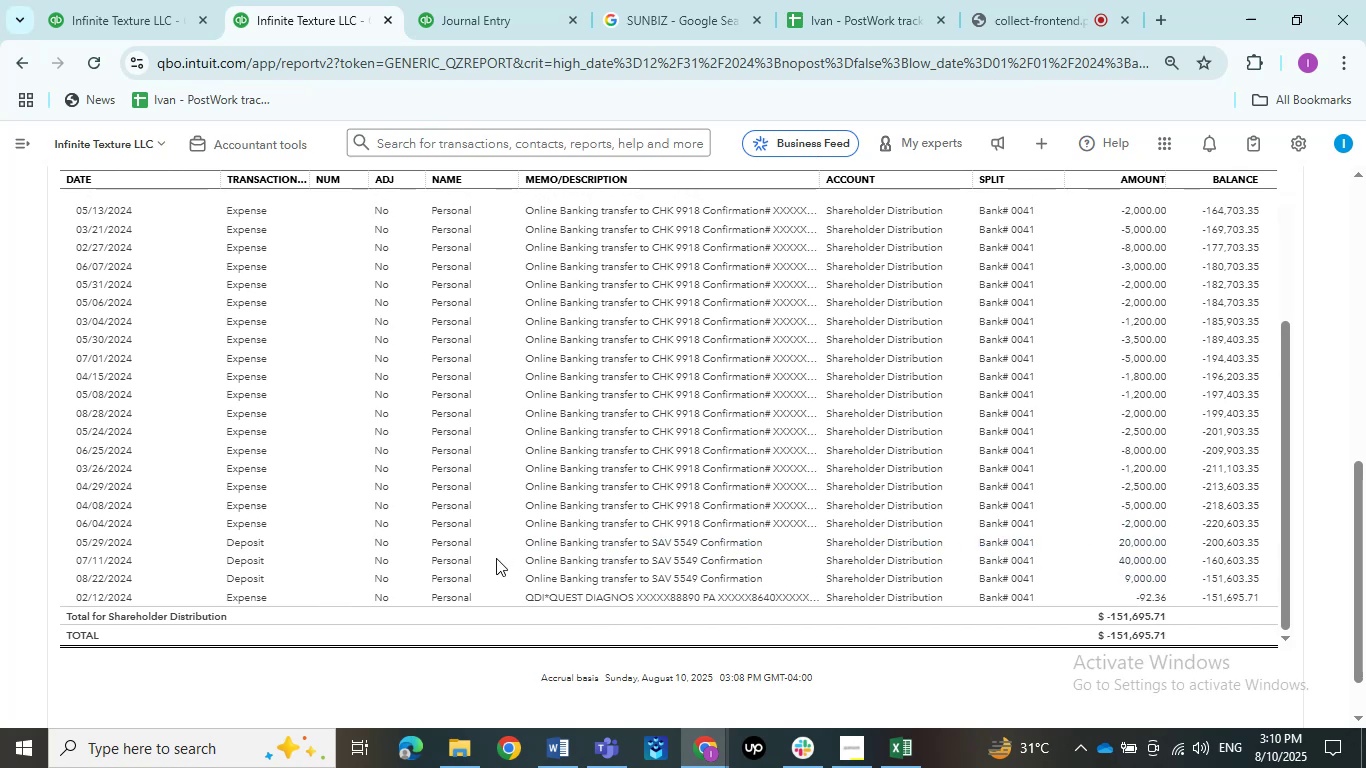 
left_click([573, 535])
 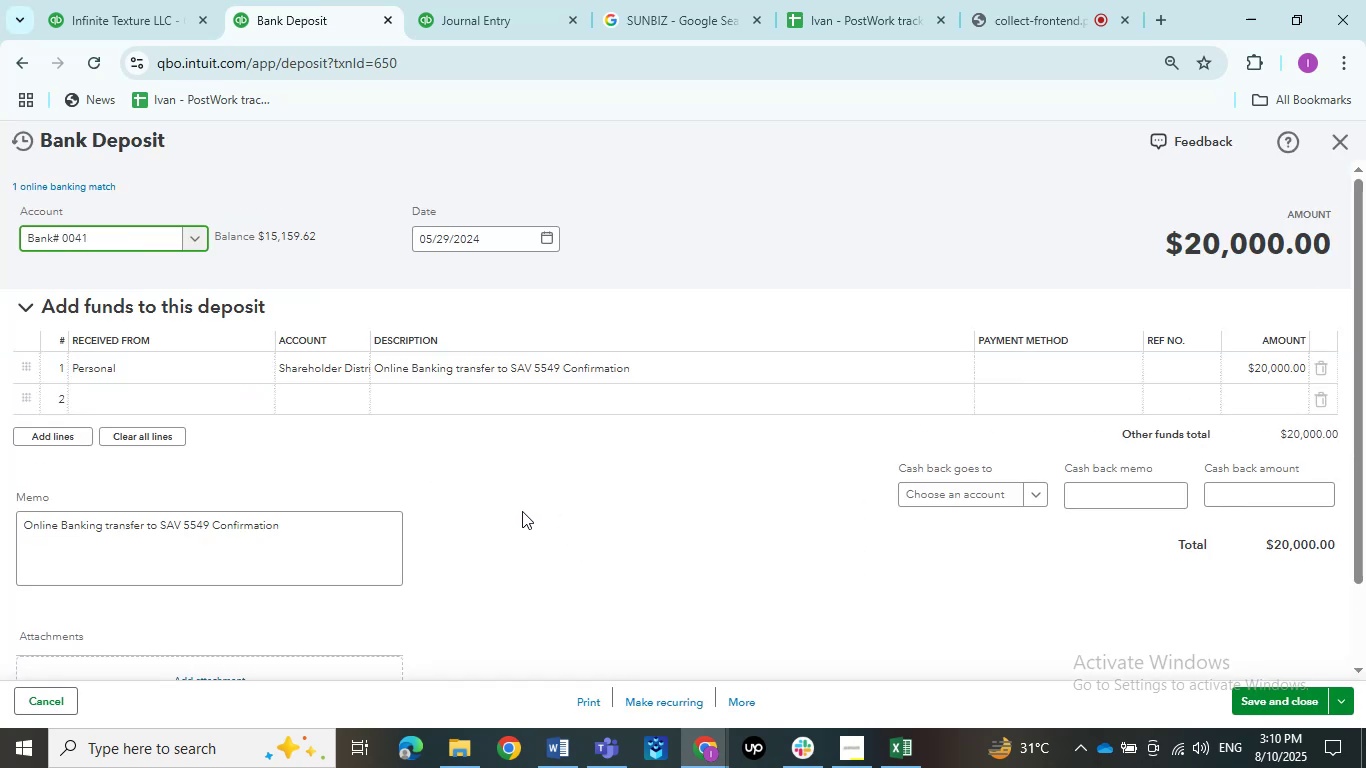 
wait(6.35)
 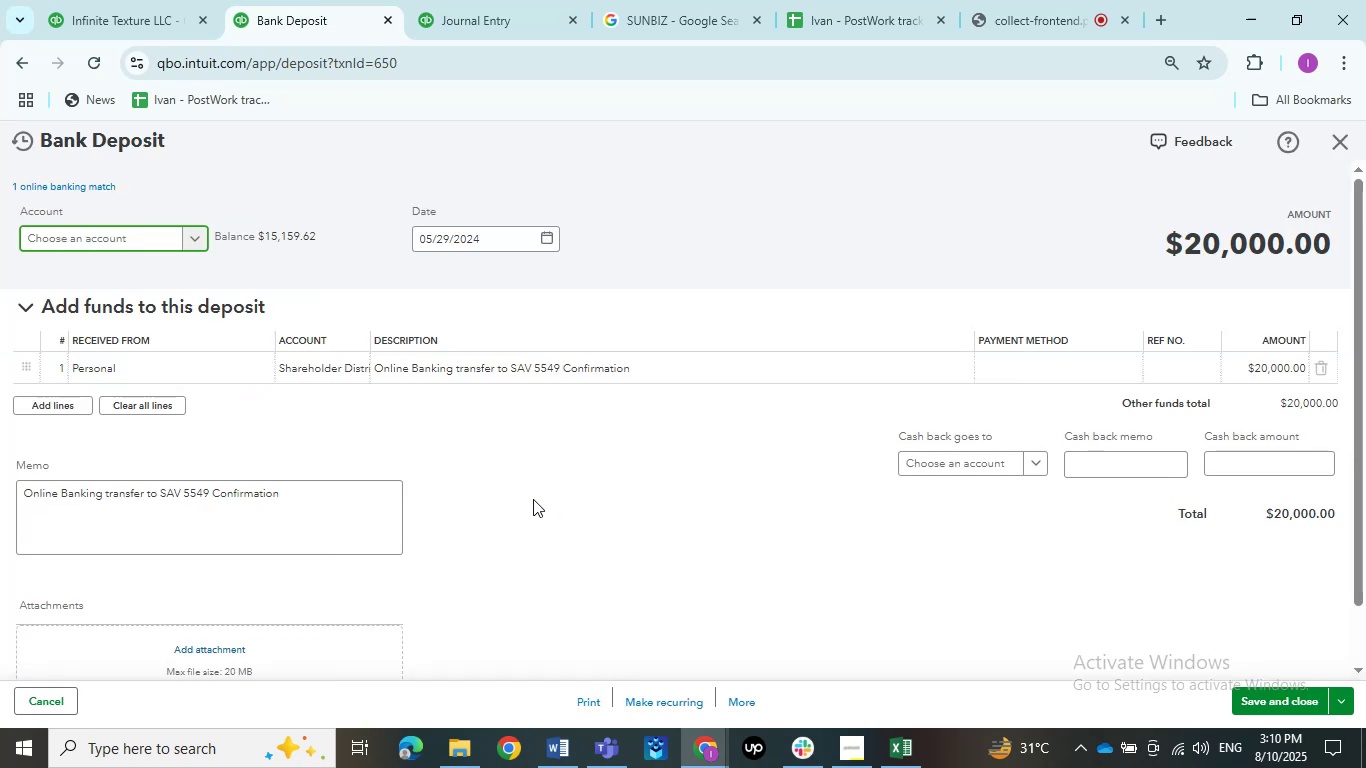 
left_click([1326, 147])
 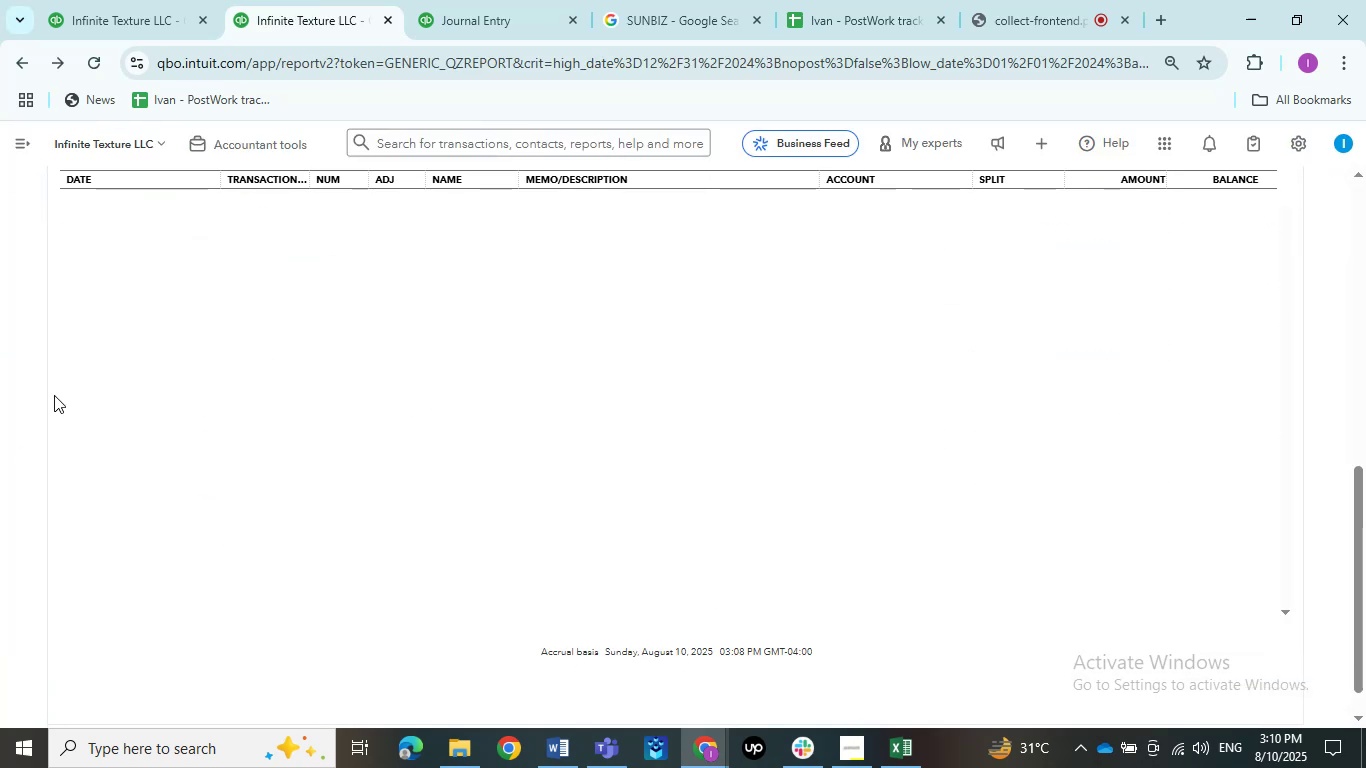 
scroll: coordinate [26, 352], scroll_direction: up, amount: 11.0
 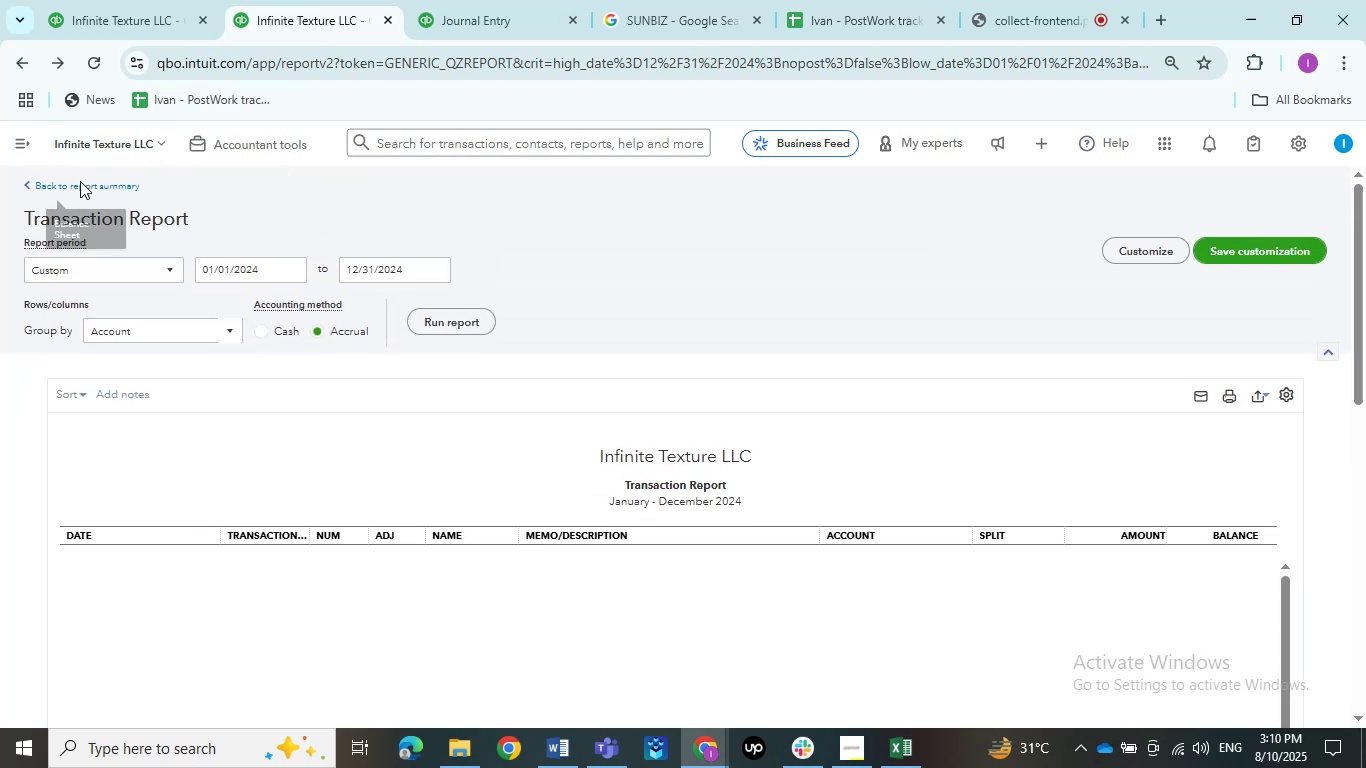 
left_click([80, 181])
 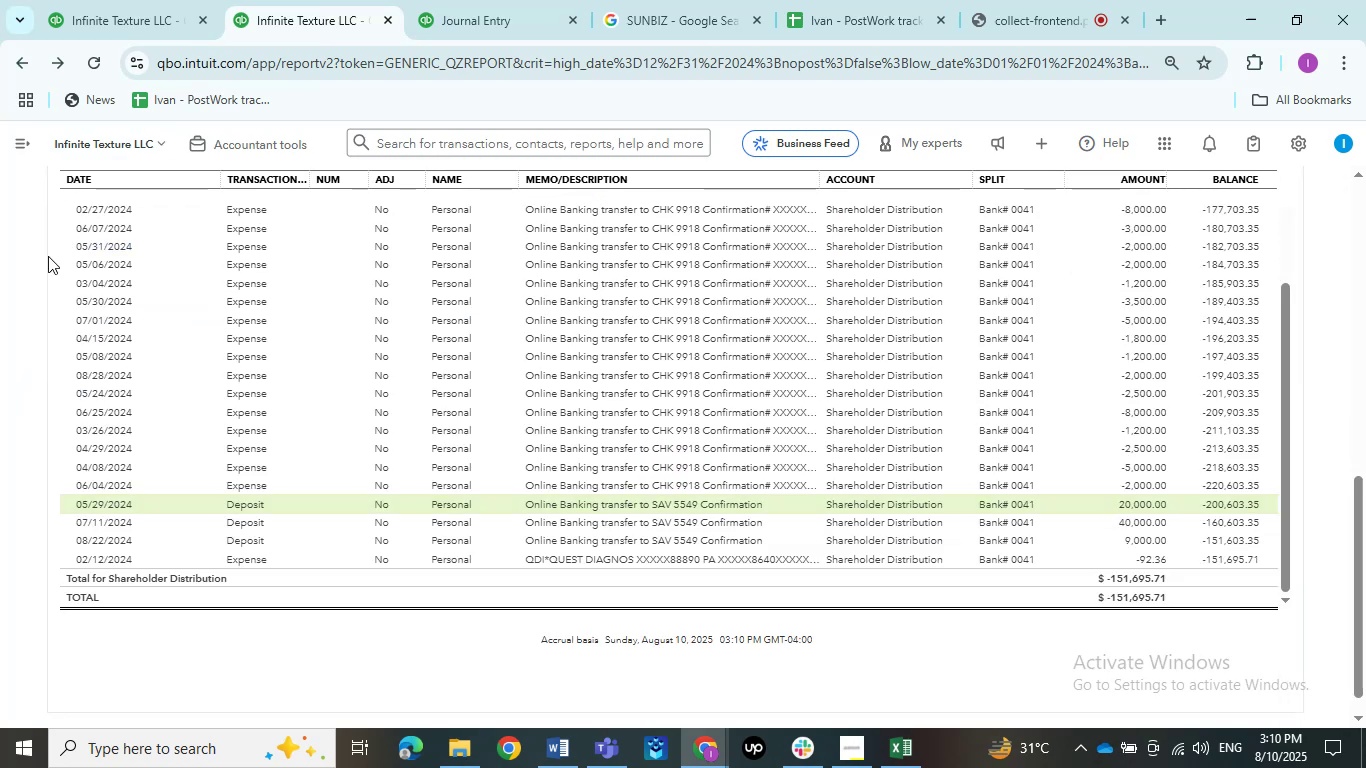 
scroll: coordinate [40, 239], scroll_direction: up, amount: 14.0
 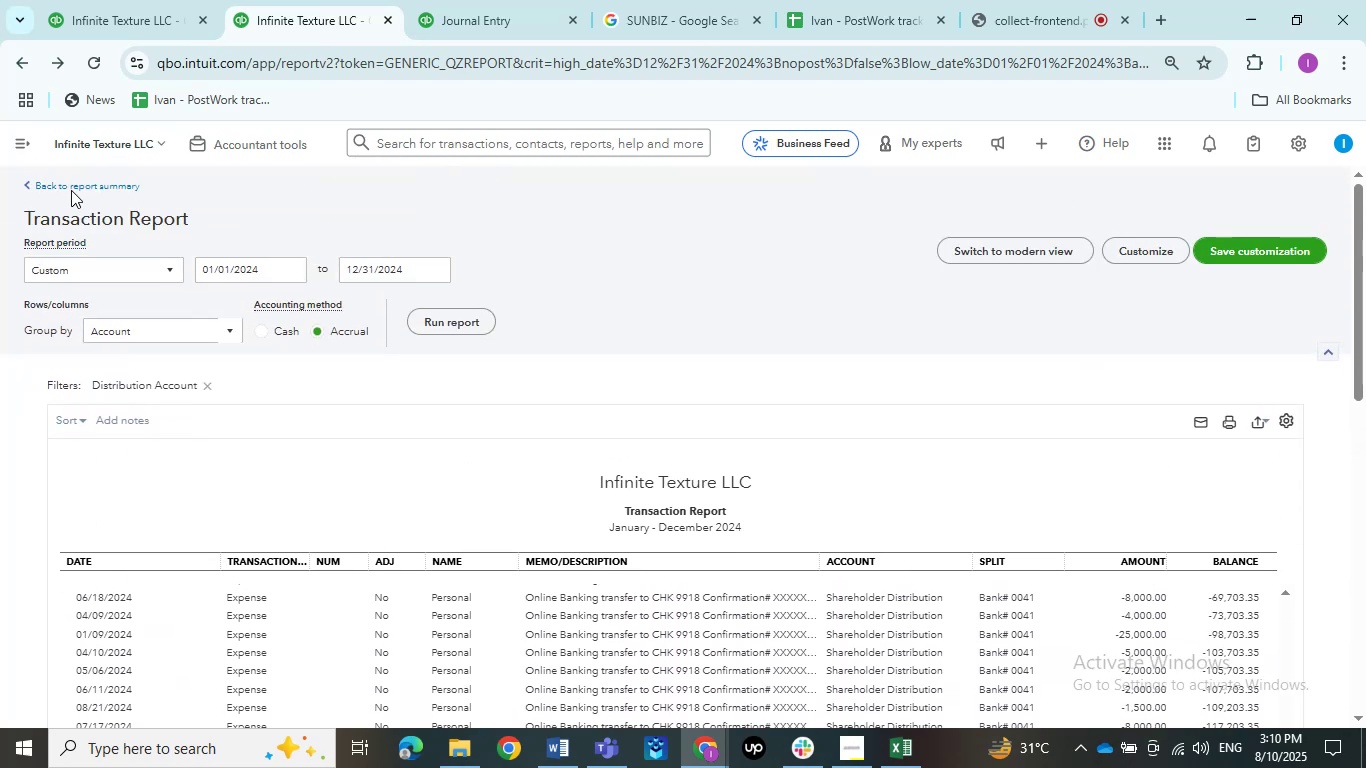 
double_click([71, 190])
 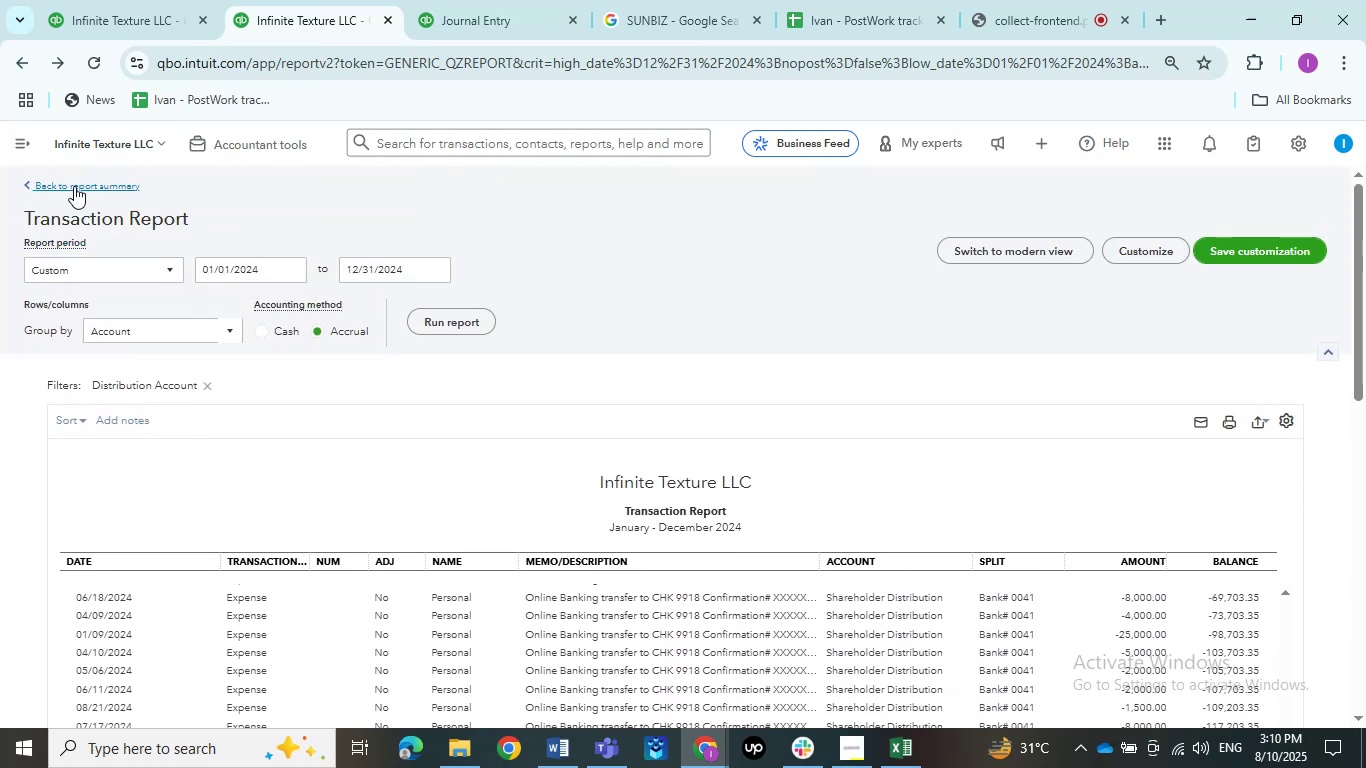 
left_click([74, 186])
 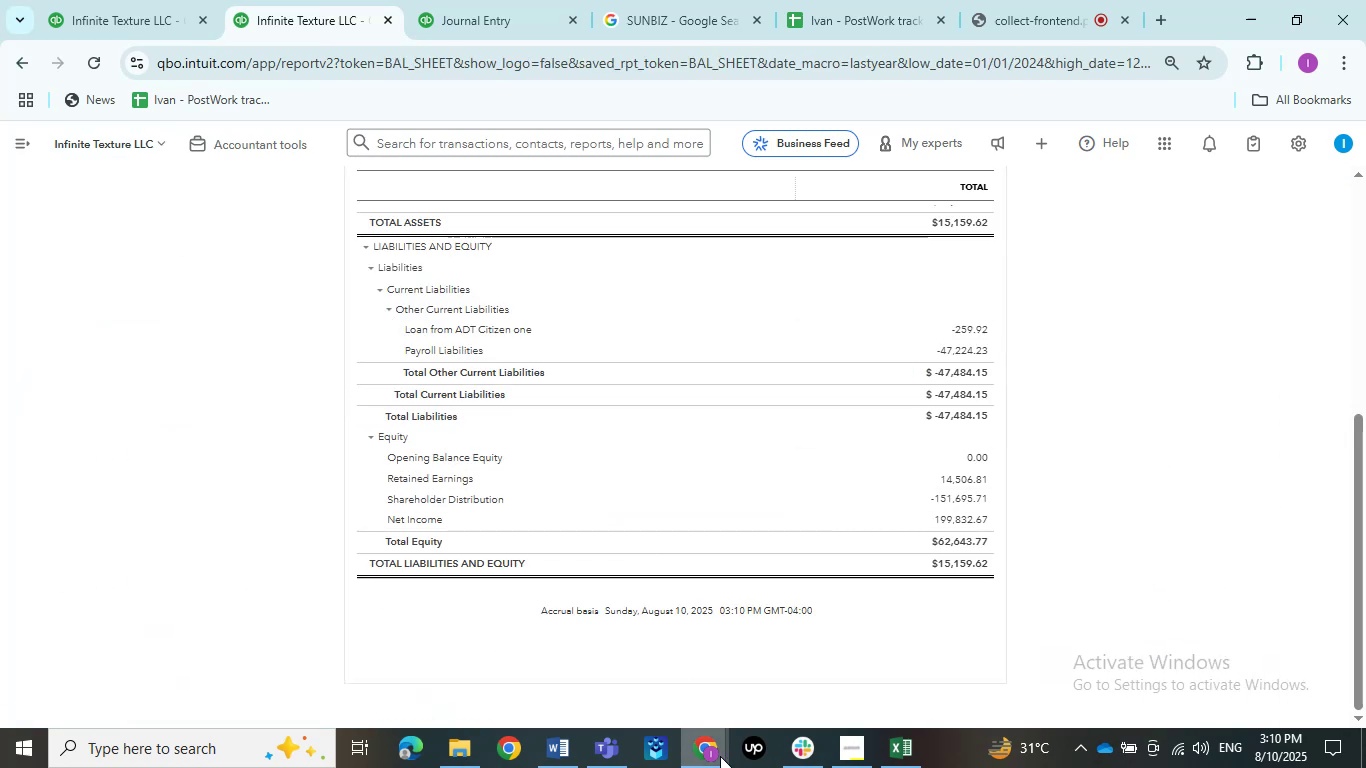 
left_click([802, 759])
 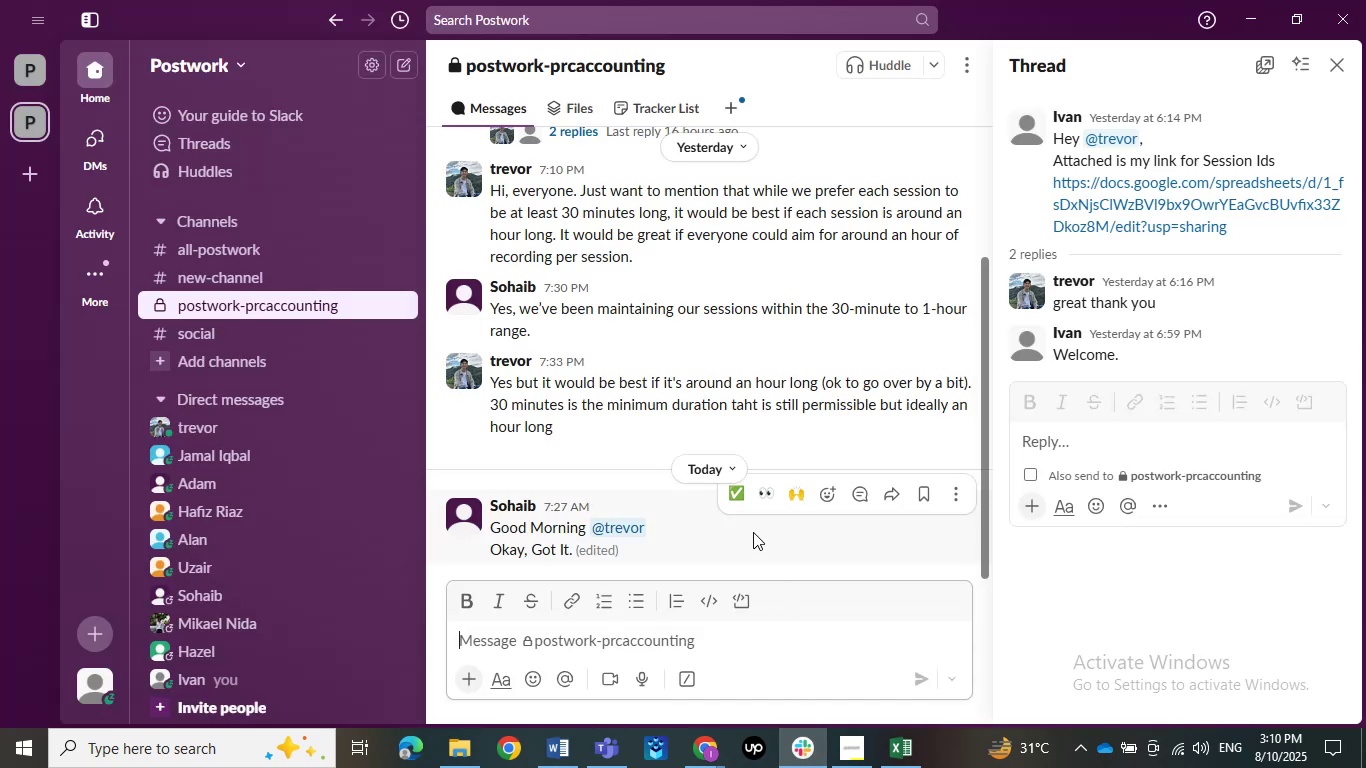 
scroll: coordinate [743, 508], scroll_direction: down, amount: 3.0
 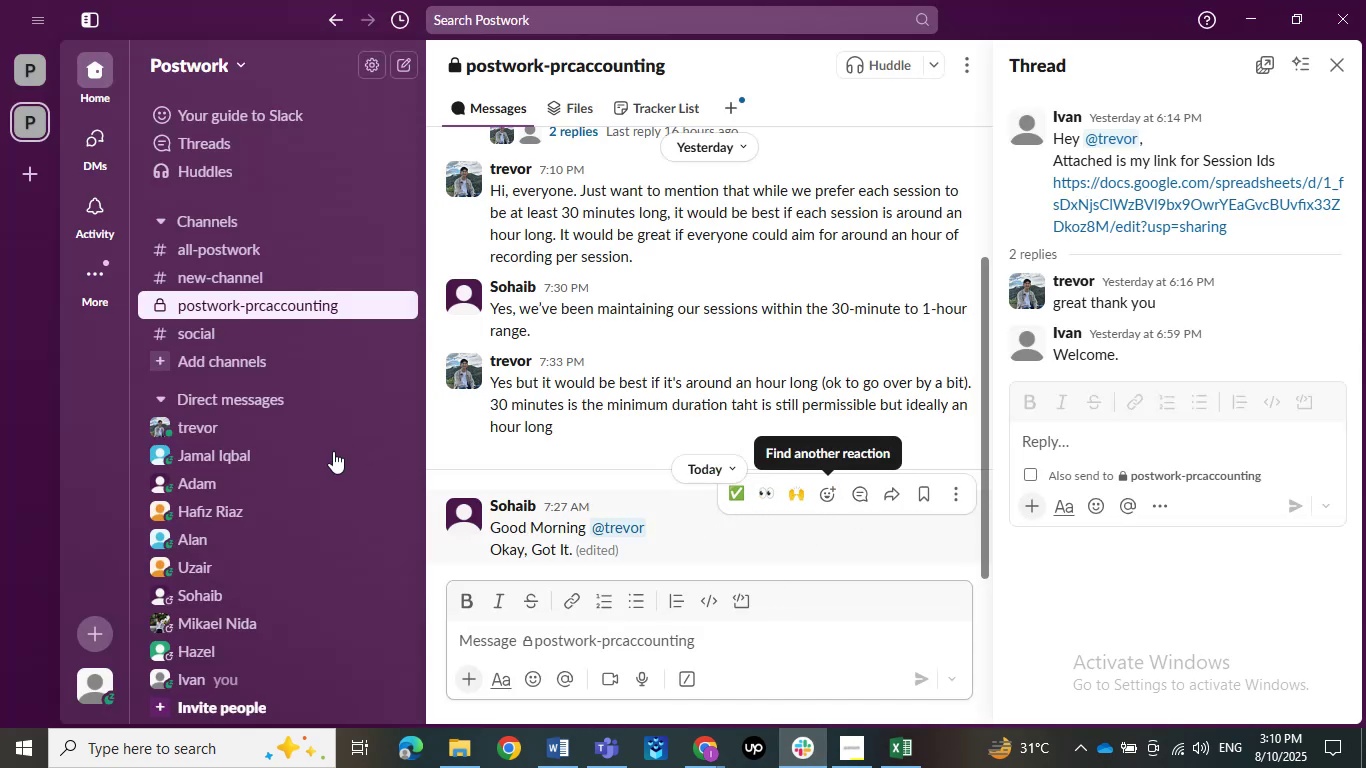 
scroll: coordinate [327, 473], scroll_direction: up, amount: 1.0
 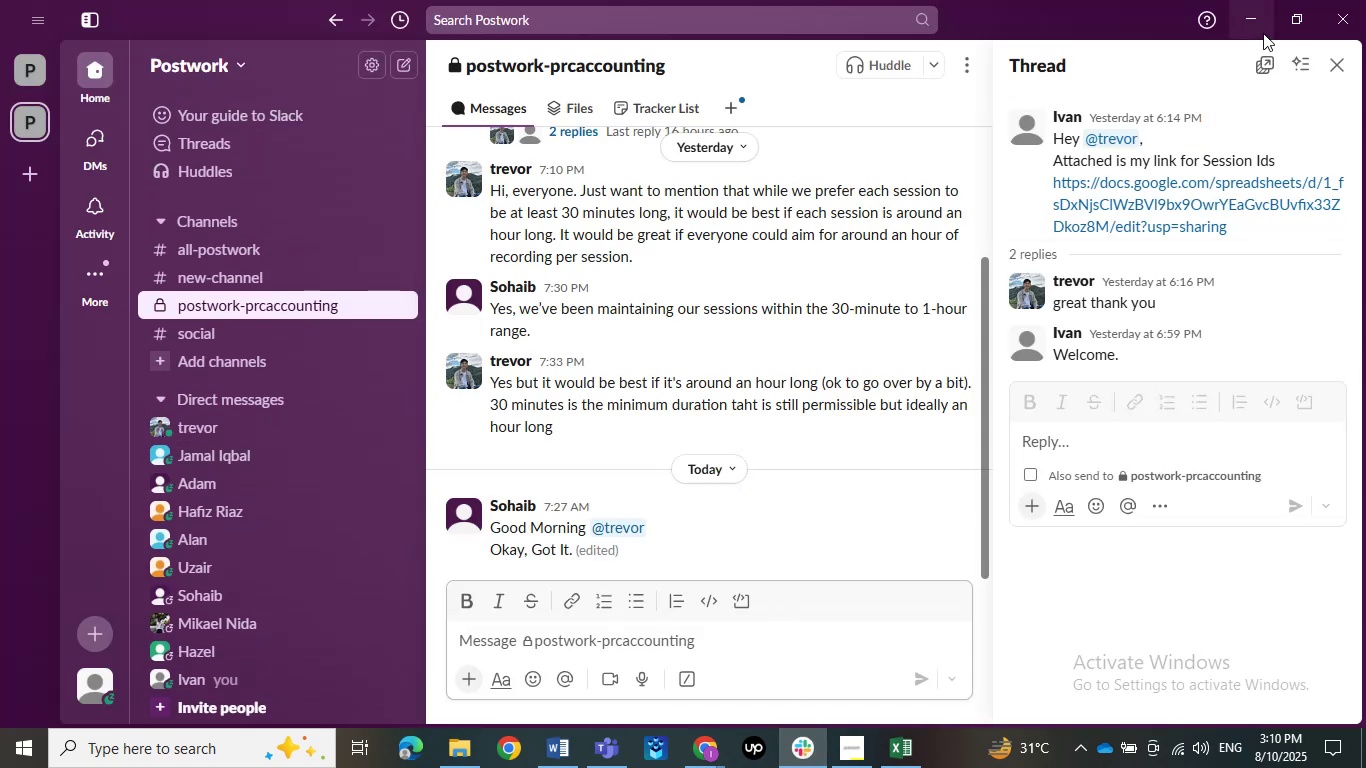 
left_click([1259, 25])
 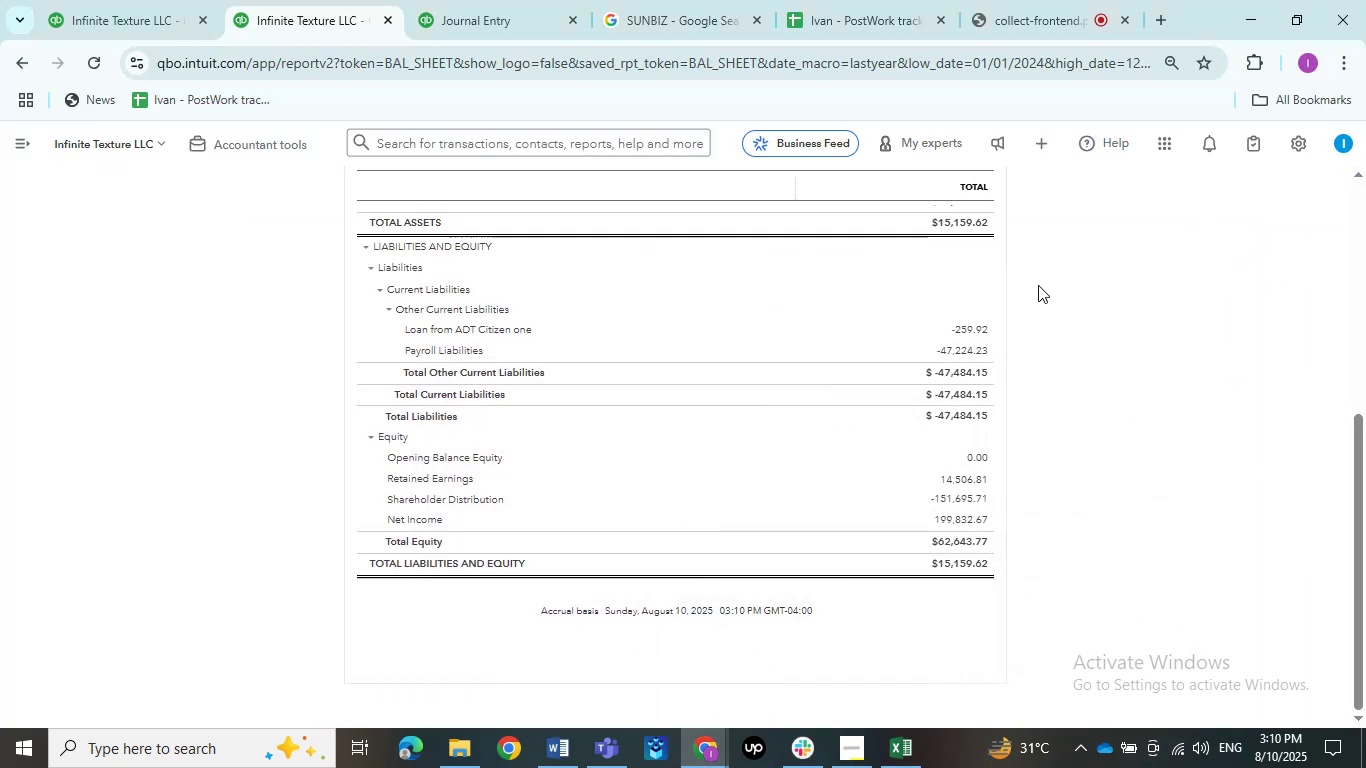 
left_click([1067, 294])
 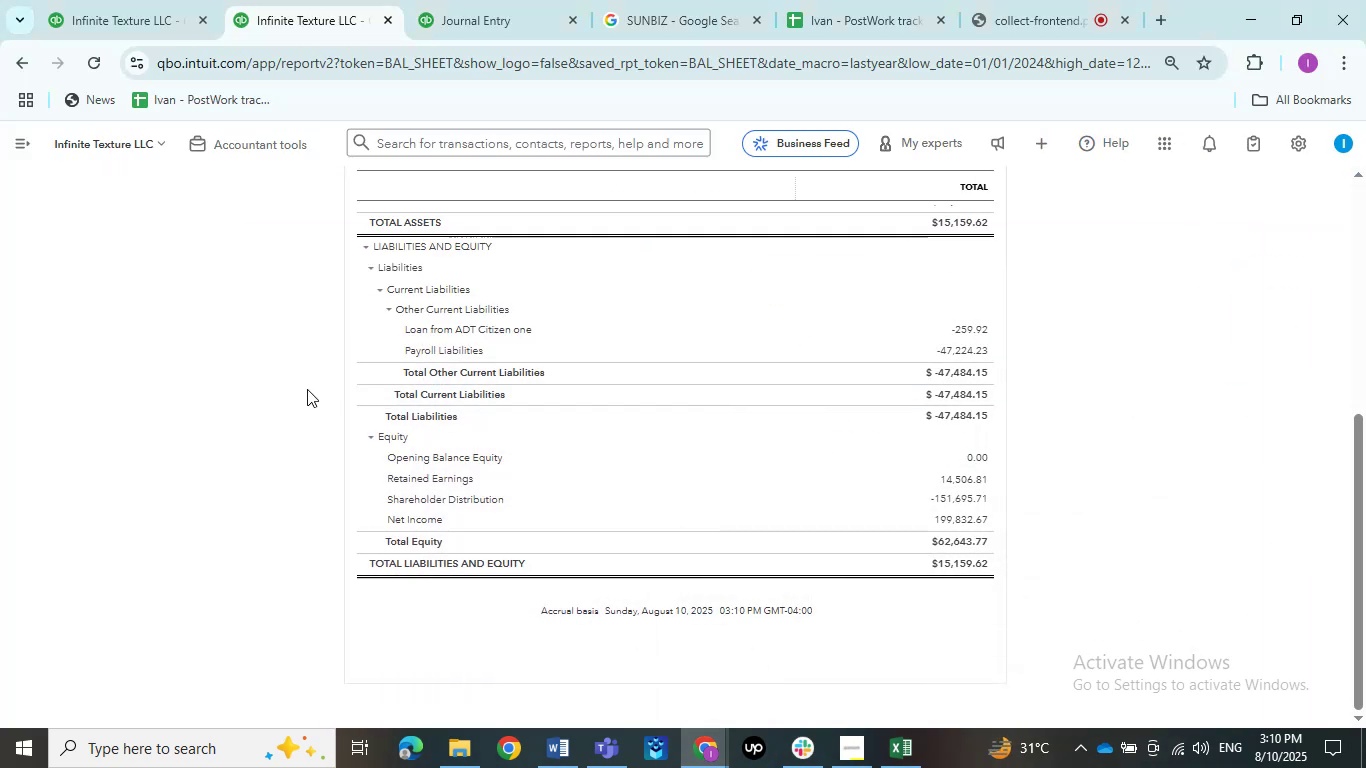 
scroll: coordinate [308, 386], scroll_direction: up, amount: 6.0
 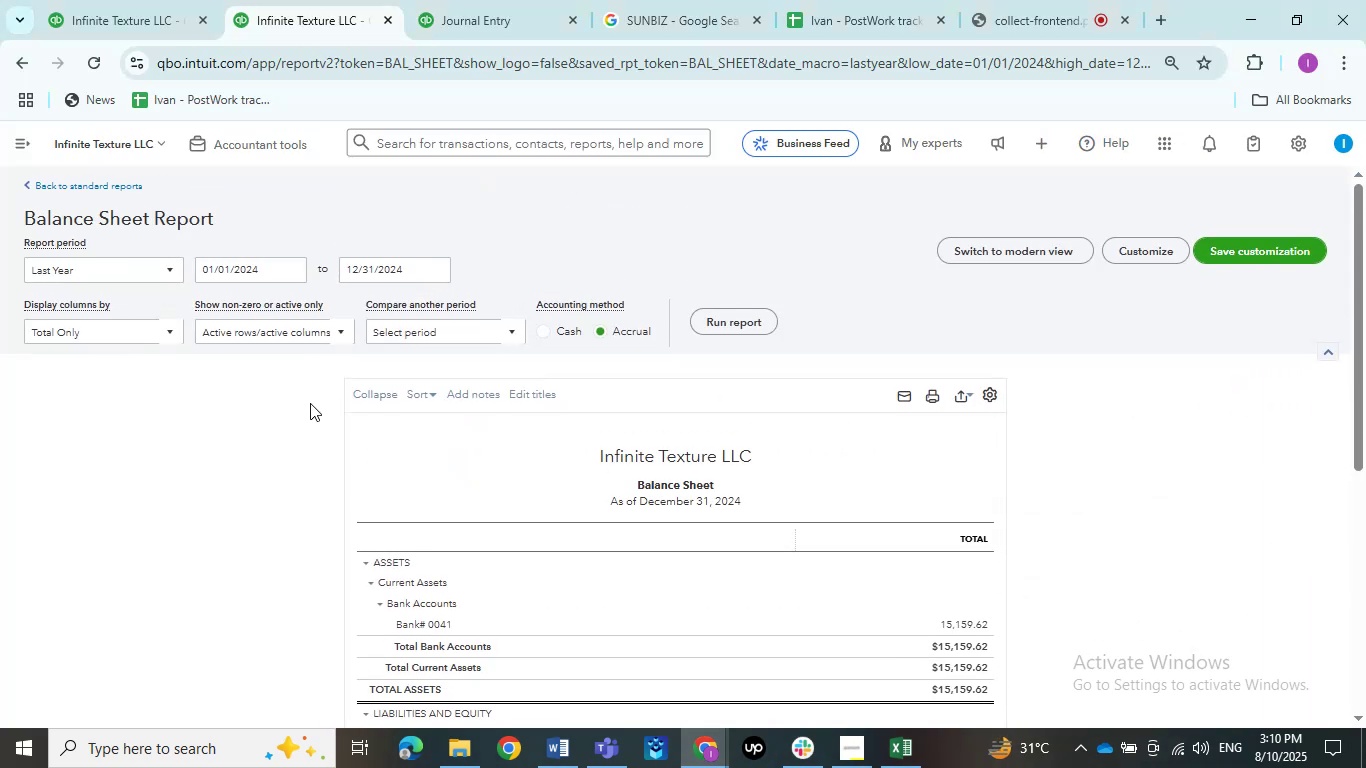 
scroll: coordinate [844, 424], scroll_direction: down, amount: 3.0
 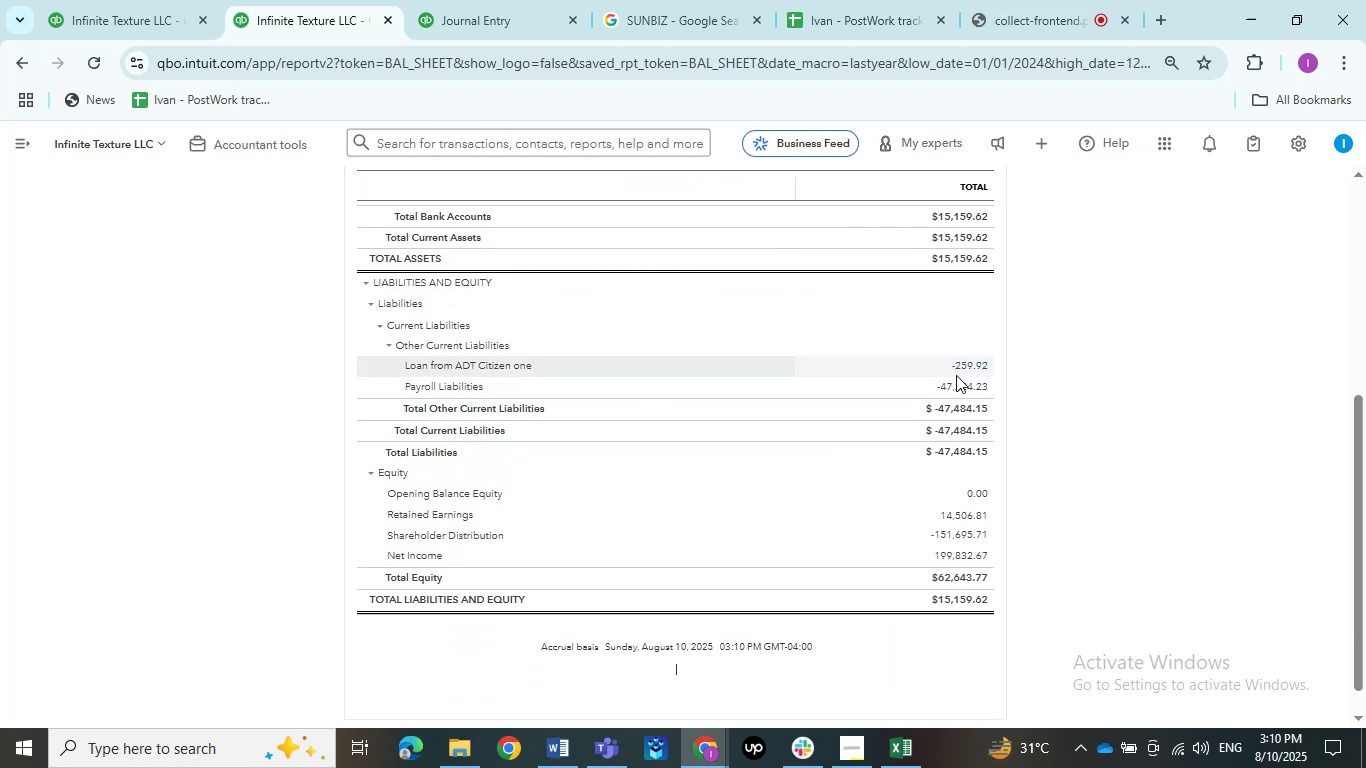 
wait(6.39)
 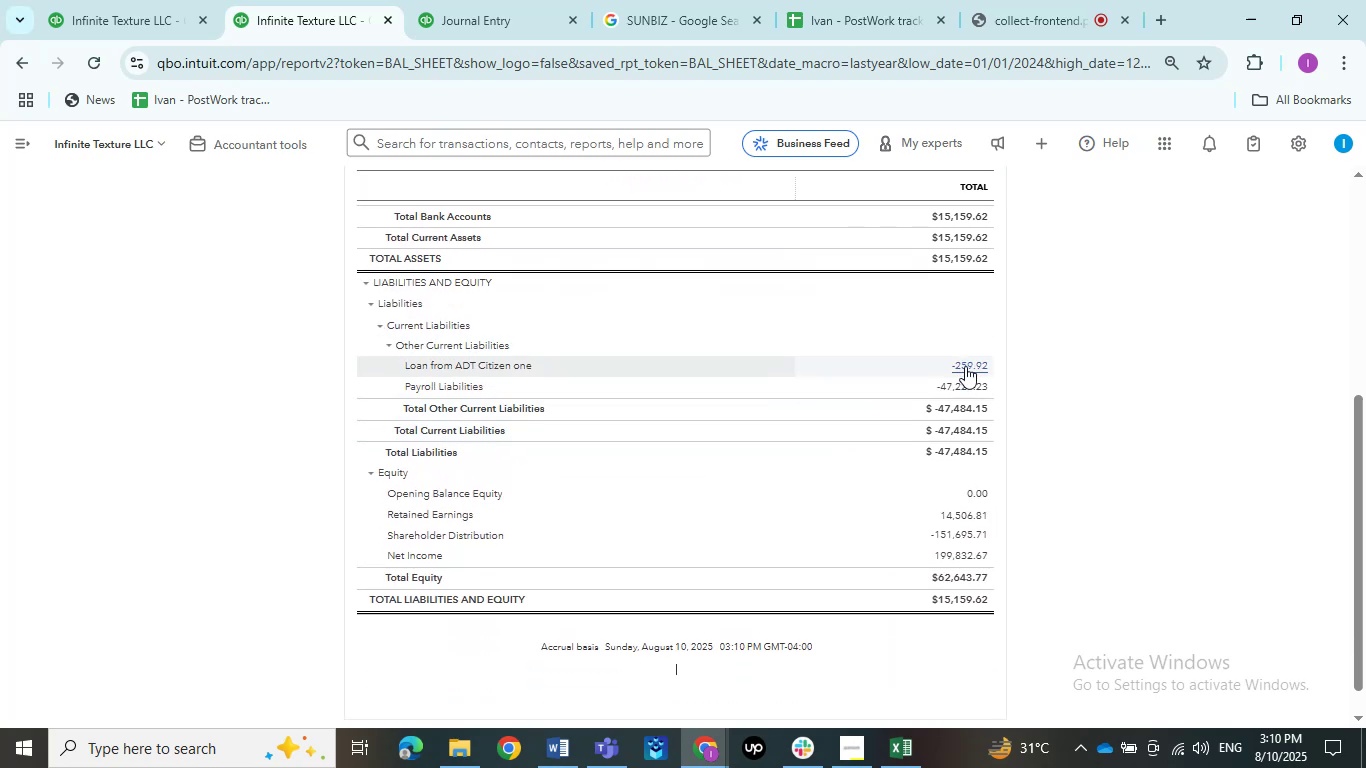 
scroll: coordinate [208, 386], scroll_direction: up, amount: 6.0
 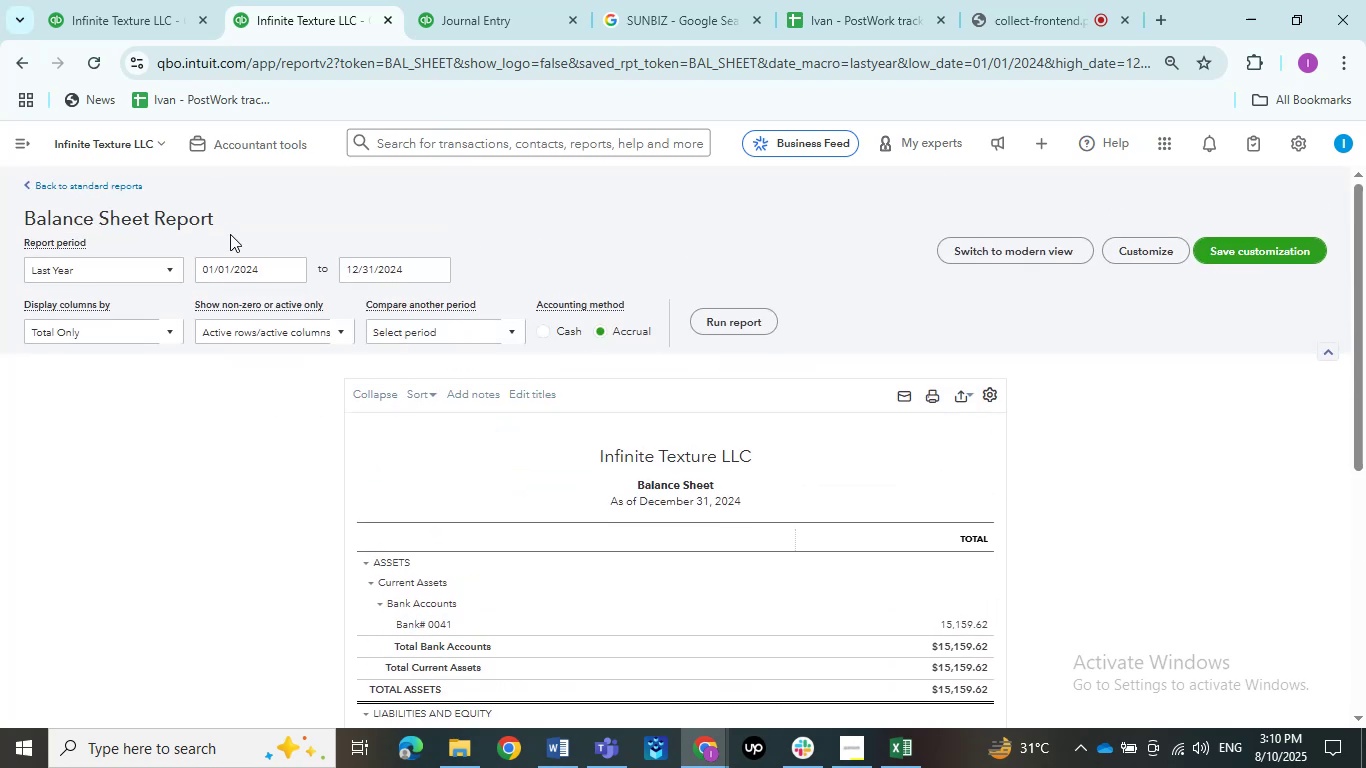 
mouse_move([138, 0])
 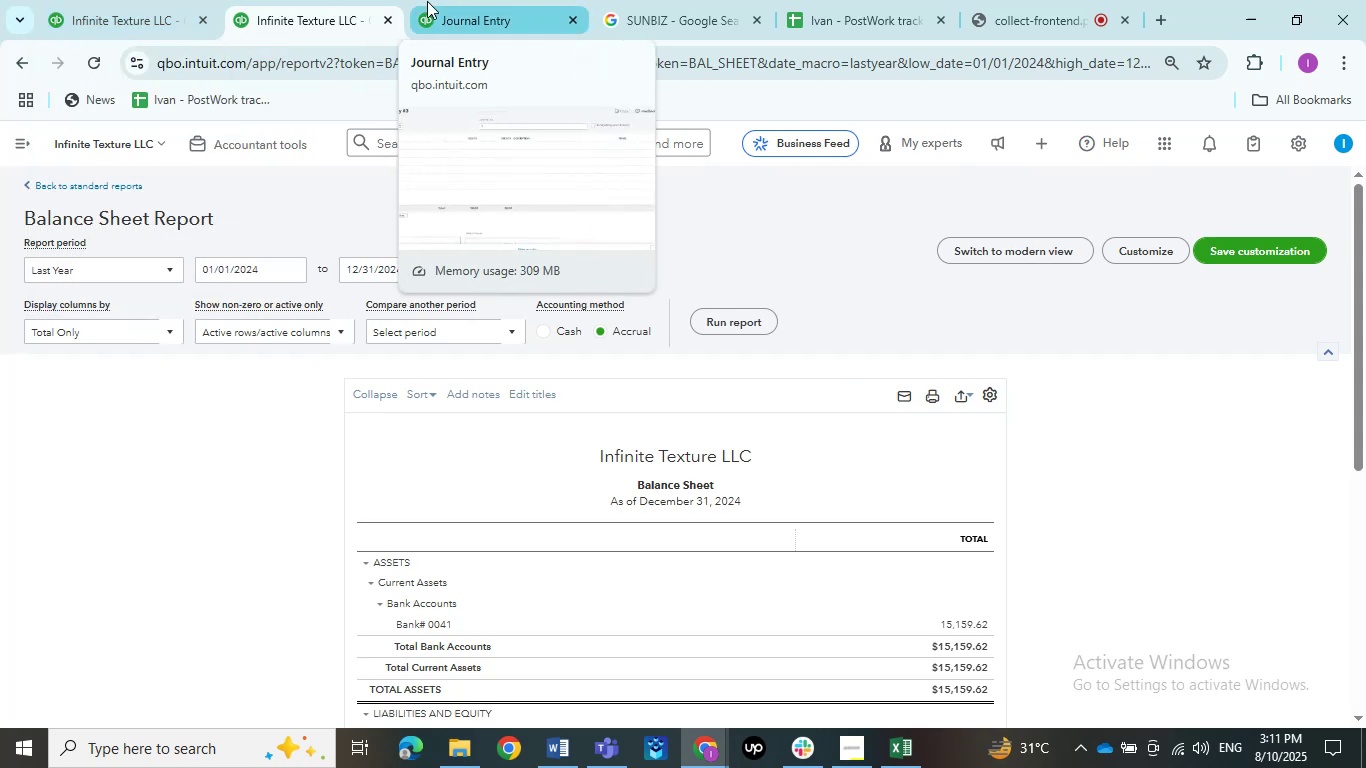 
left_click([427, 1])
 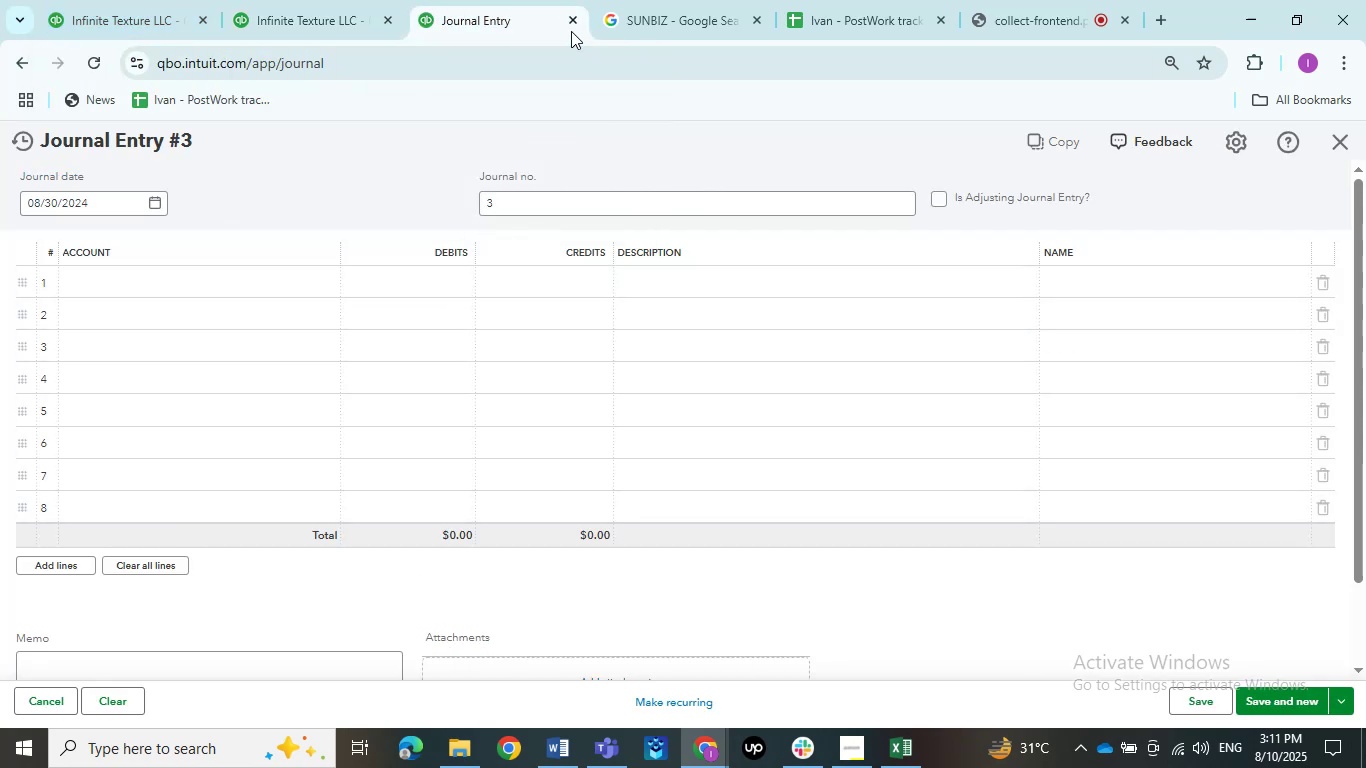 
left_click([571, 19])
 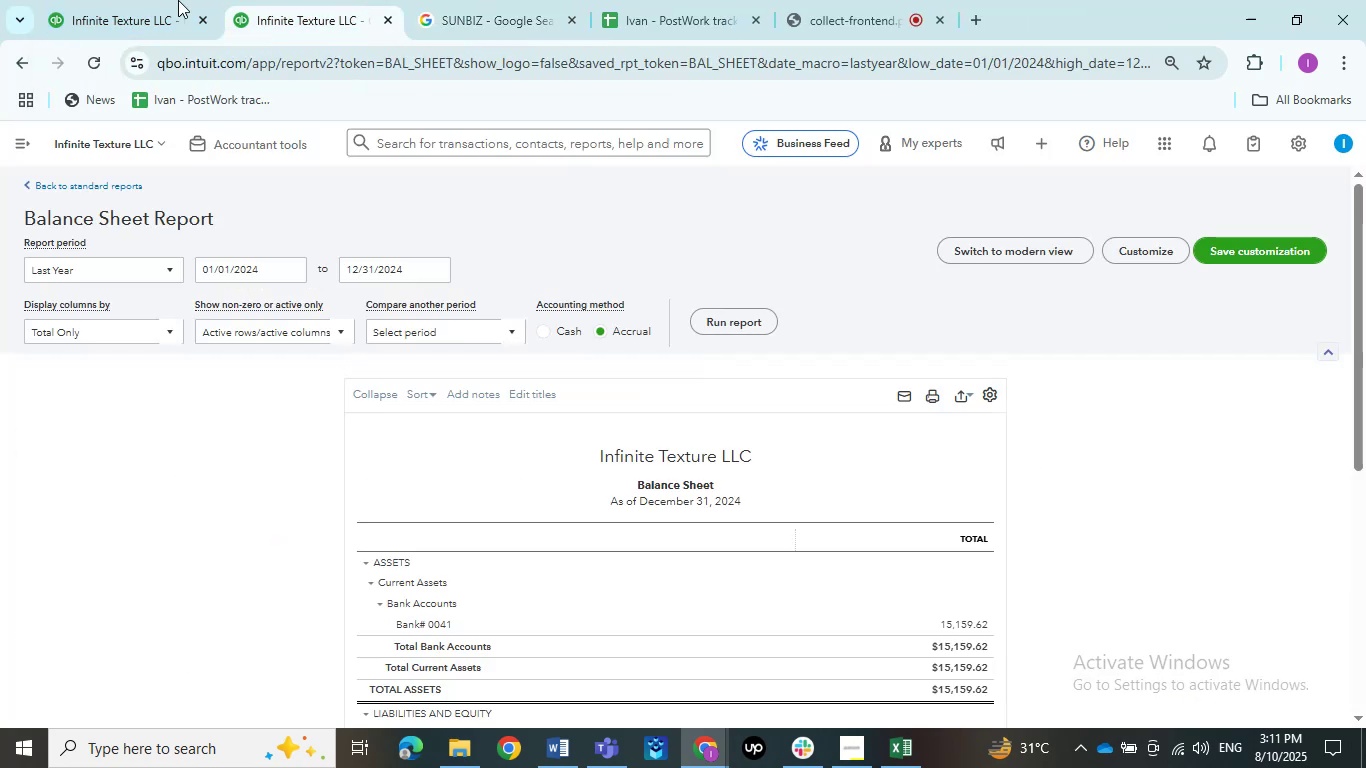 
double_click([152, 0])
 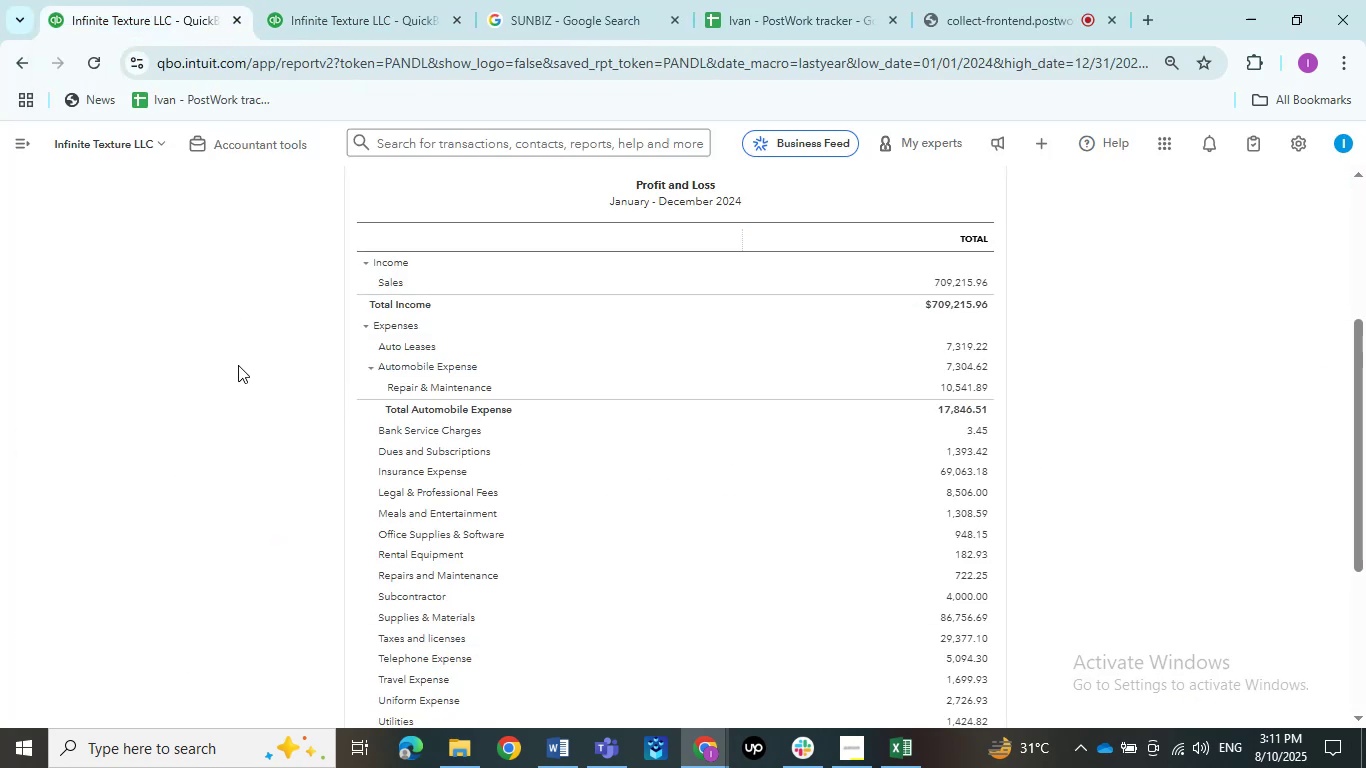 
scroll: coordinate [238, 365], scroll_direction: down, amount: 1.0
 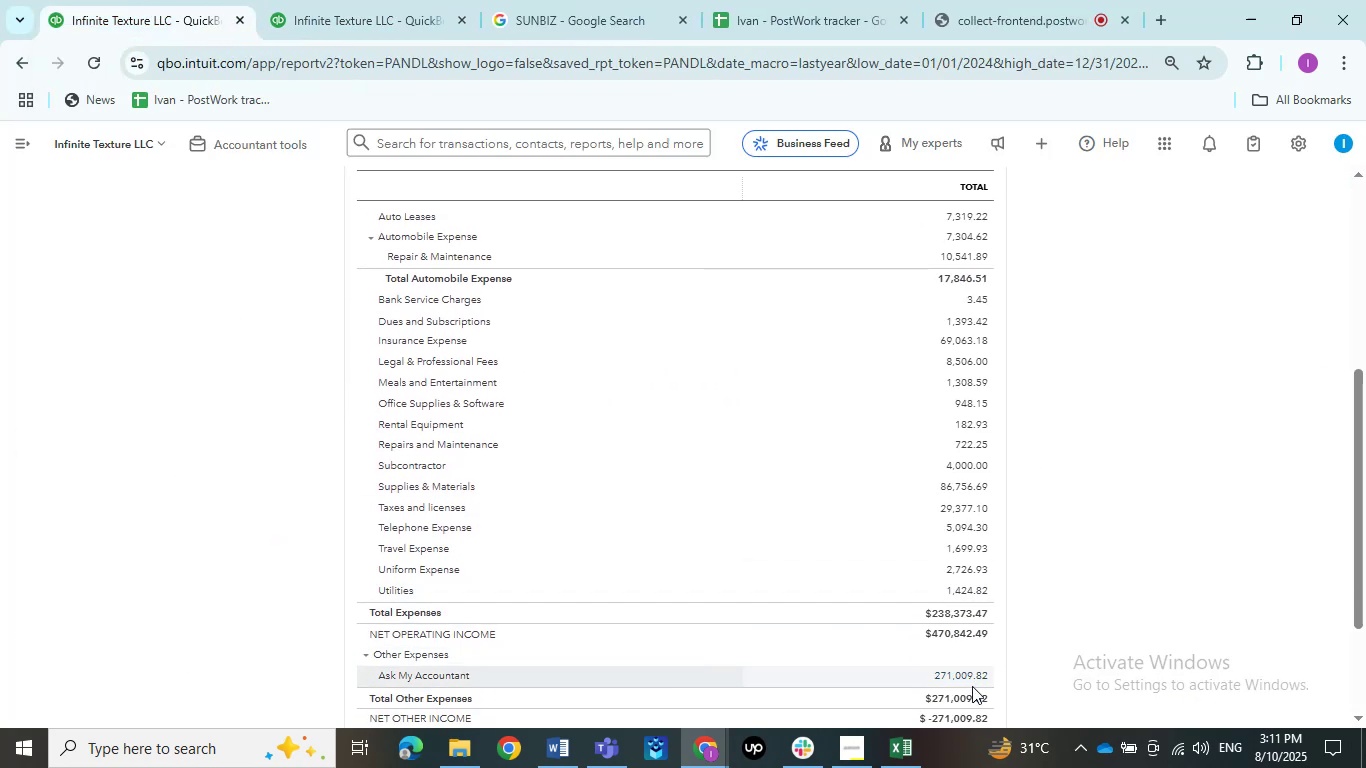 
left_click([965, 694])
 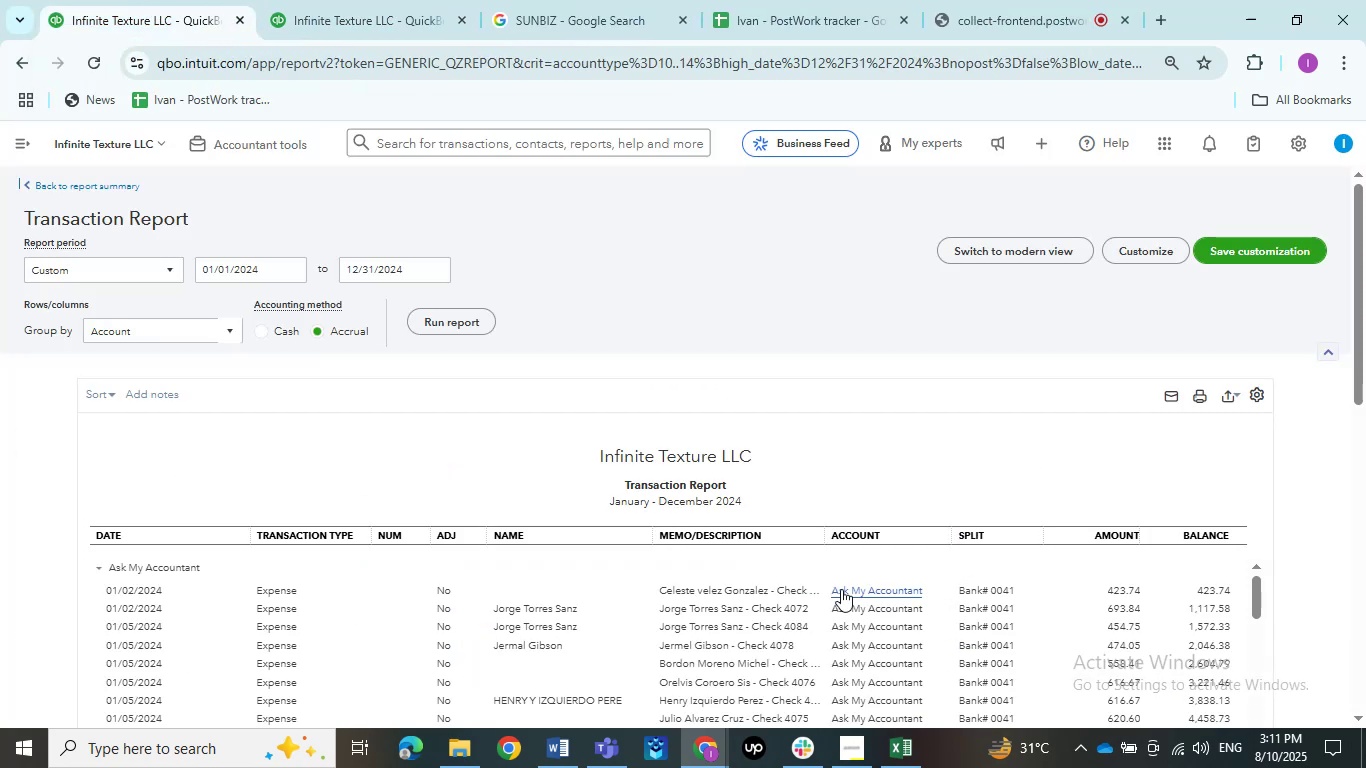 
left_click([111, 398])
 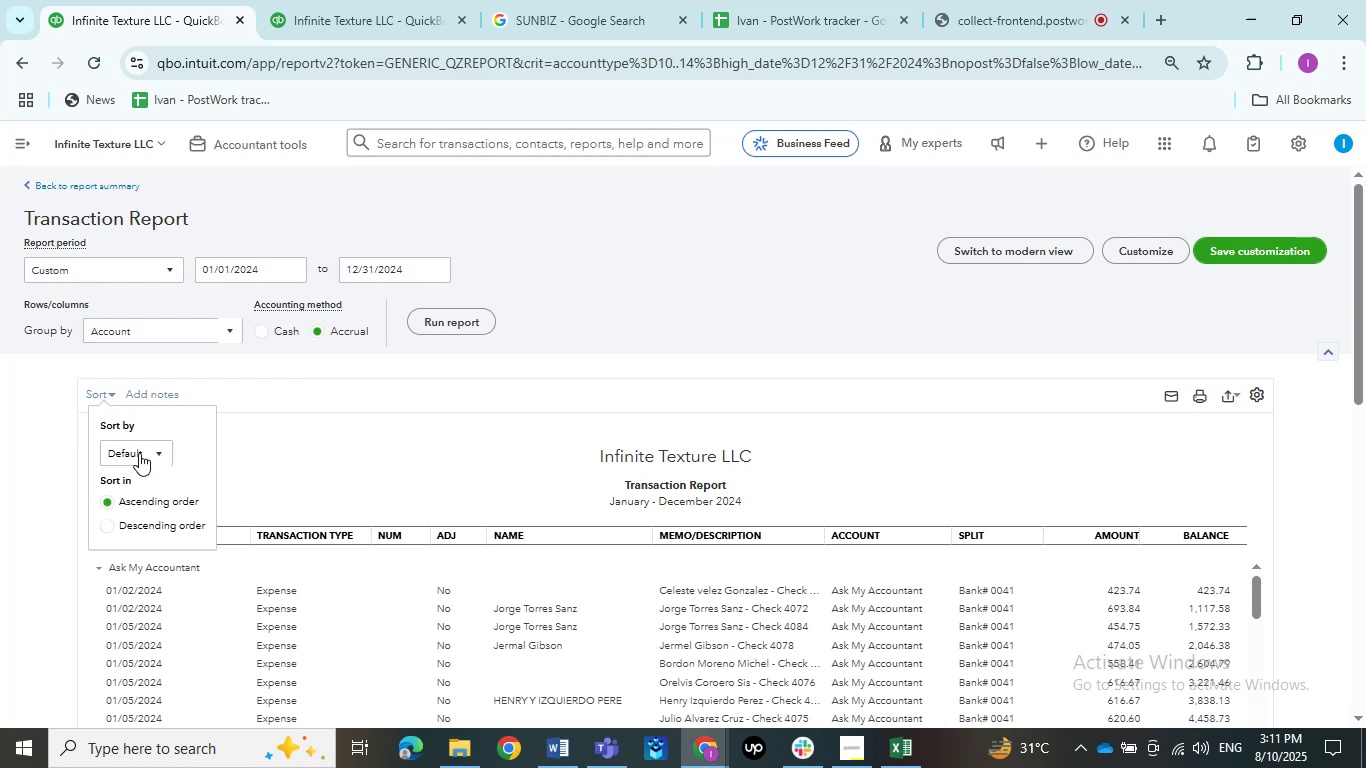 
left_click([139, 453])
 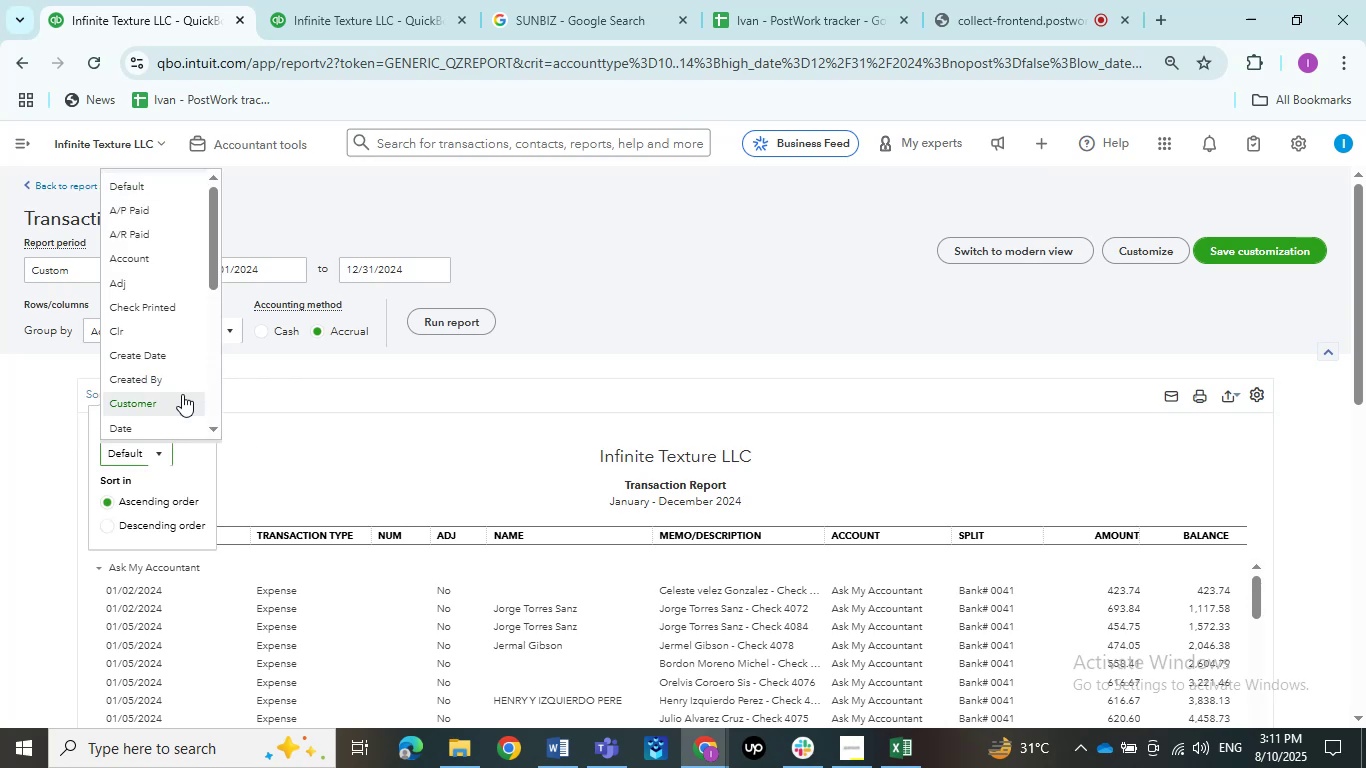 
scroll: coordinate [182, 387], scroll_direction: down, amount: 2.0
 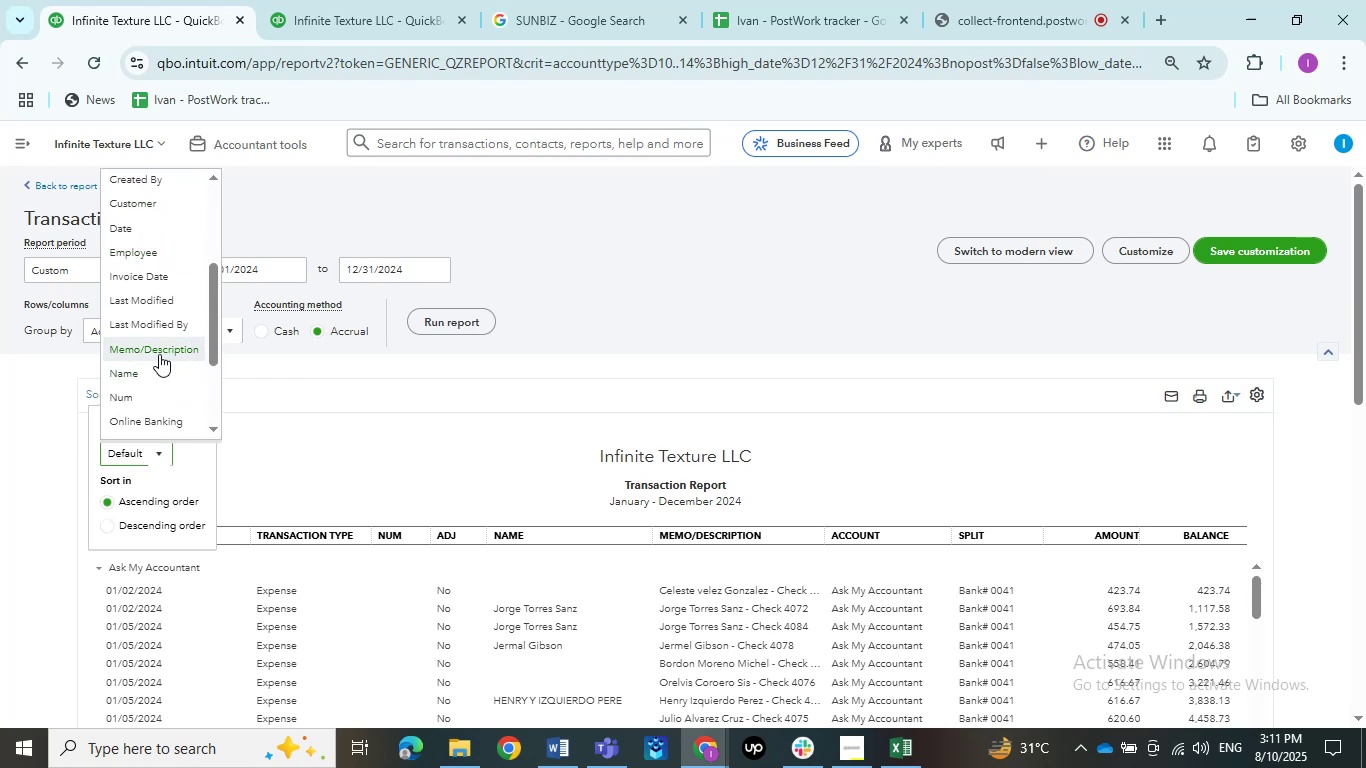 
left_click([159, 353])
 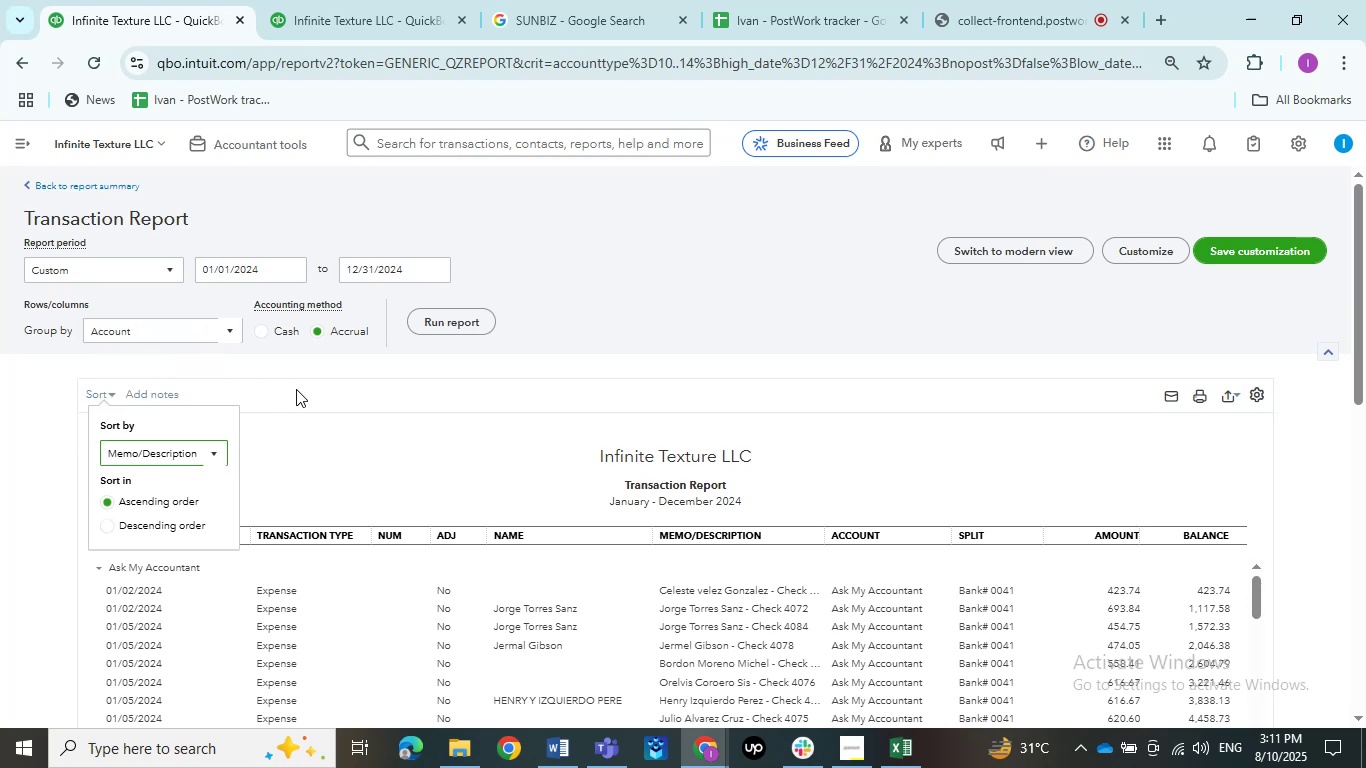 
left_click([296, 389])
 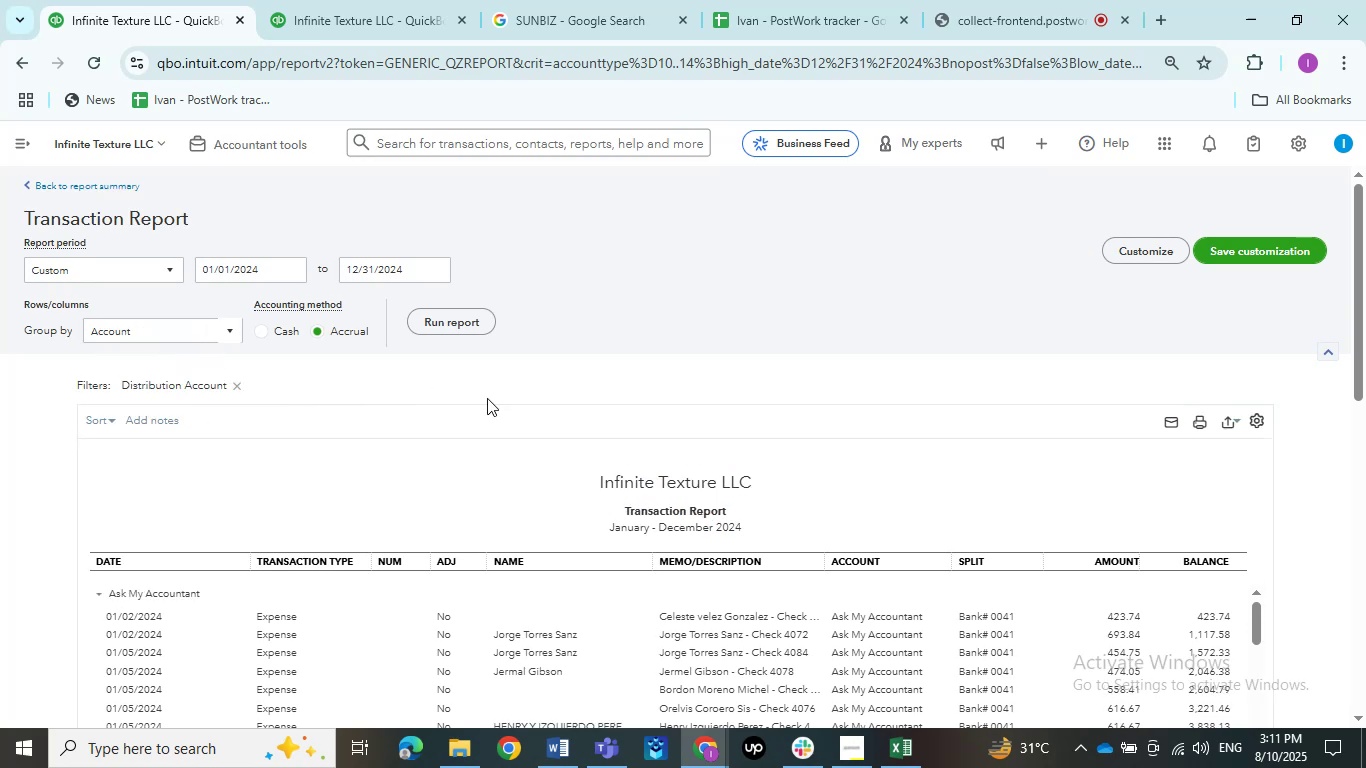 
scroll: coordinate [748, 350], scroll_direction: down, amount: 7.0
 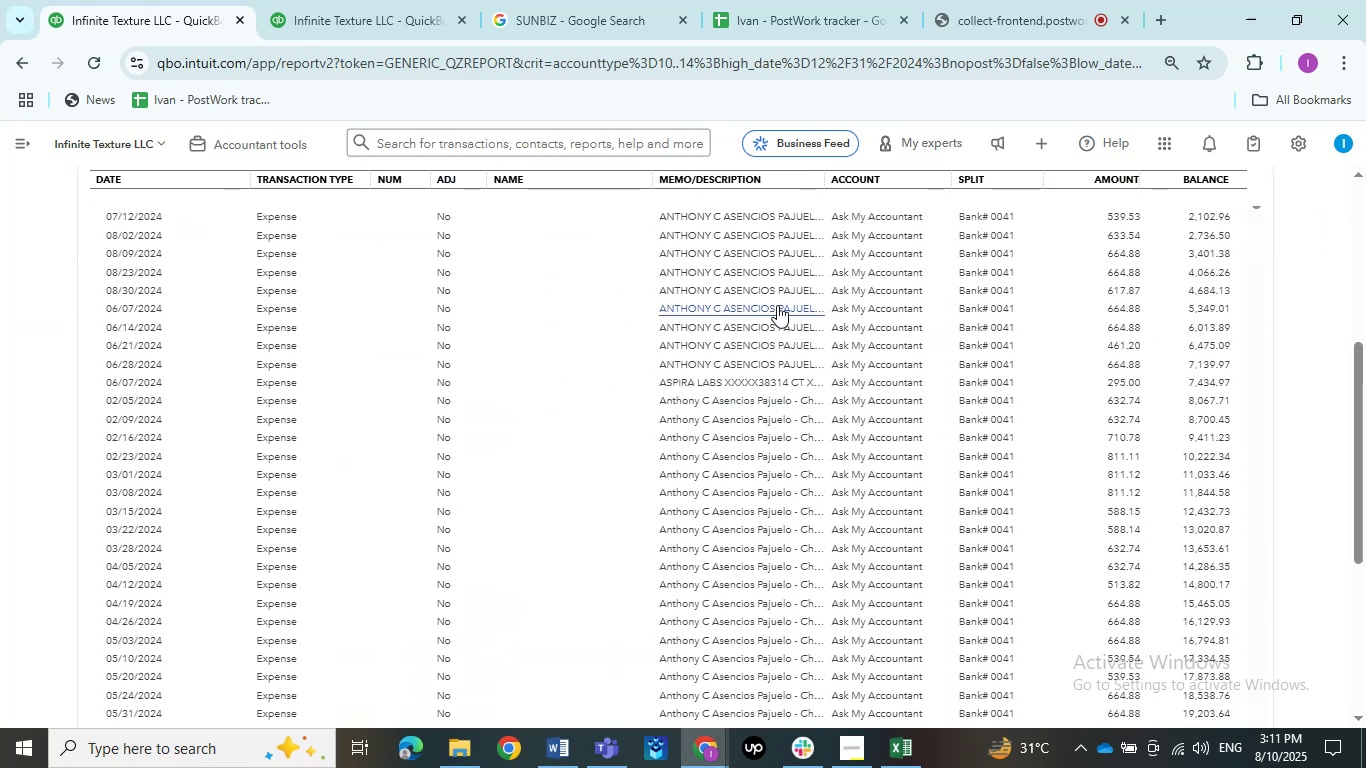 
scroll: coordinate [805, 300], scroll_direction: up, amount: 2.0
 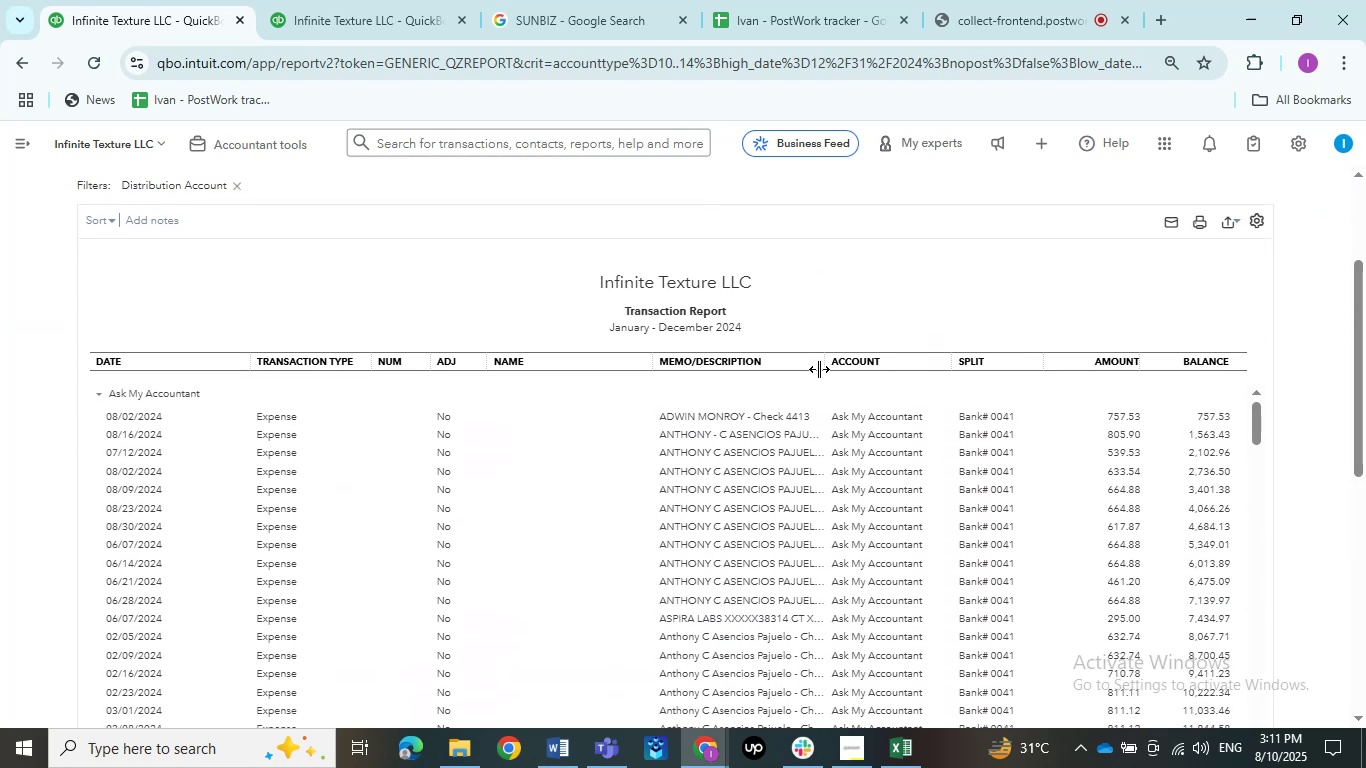 
left_click_drag(start_coordinate=[818, 367], to_coordinate=[883, 365])
 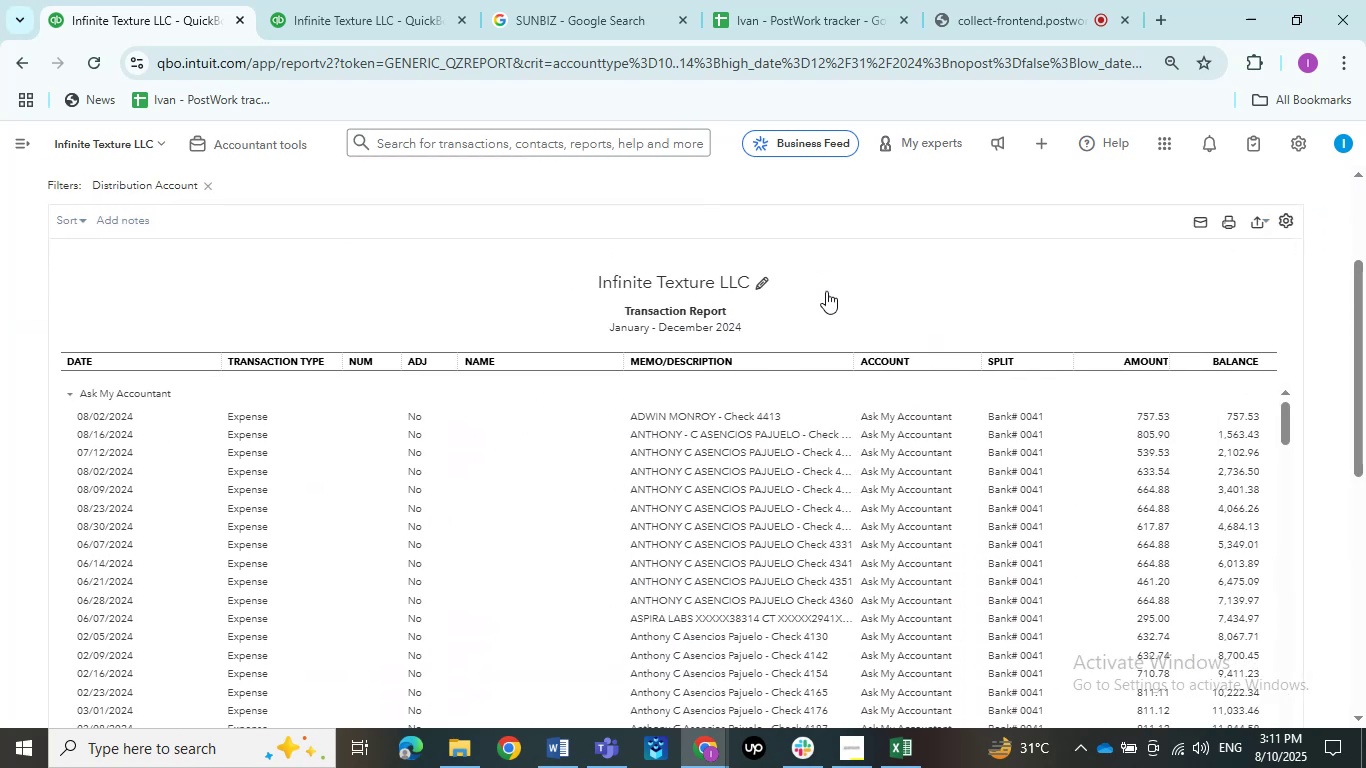 
scroll: coordinate [818, 380], scroll_direction: down, amount: 58.0
 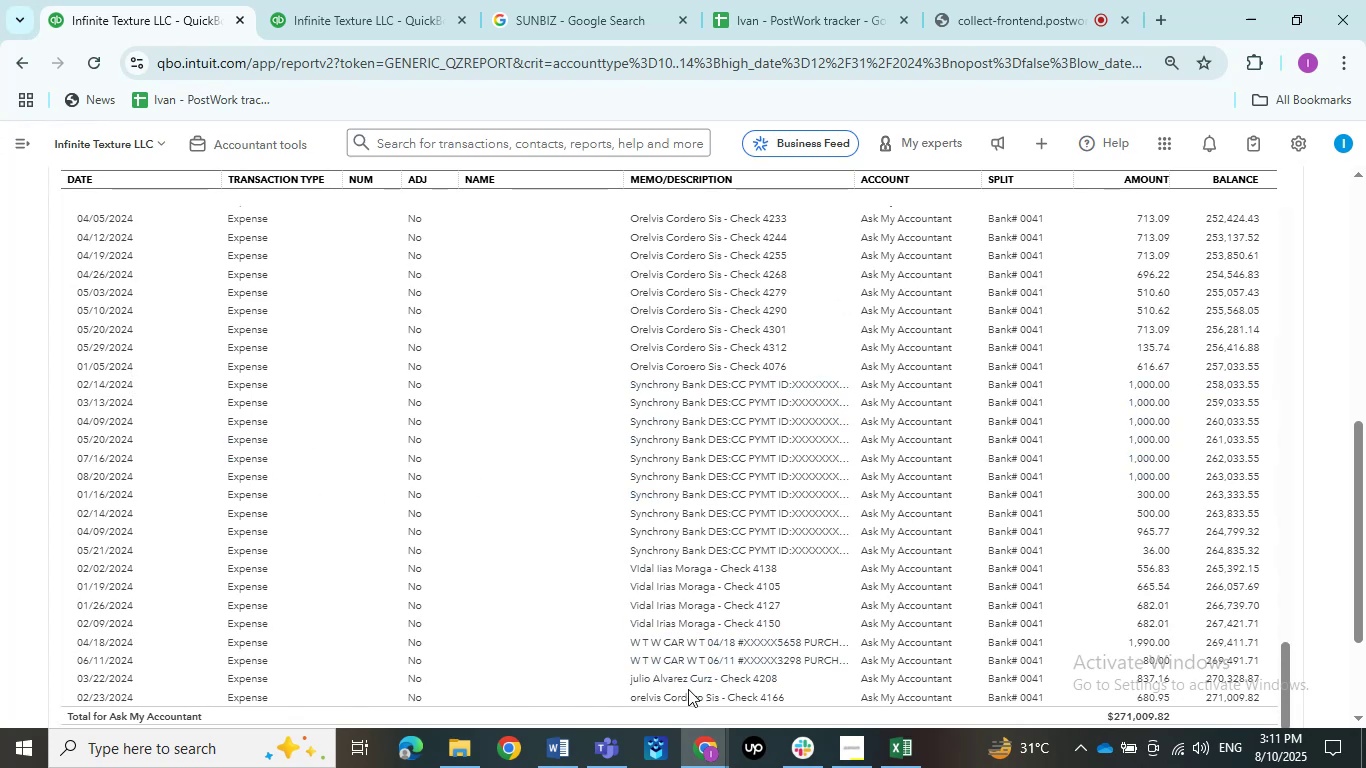 
wait(13.92)
 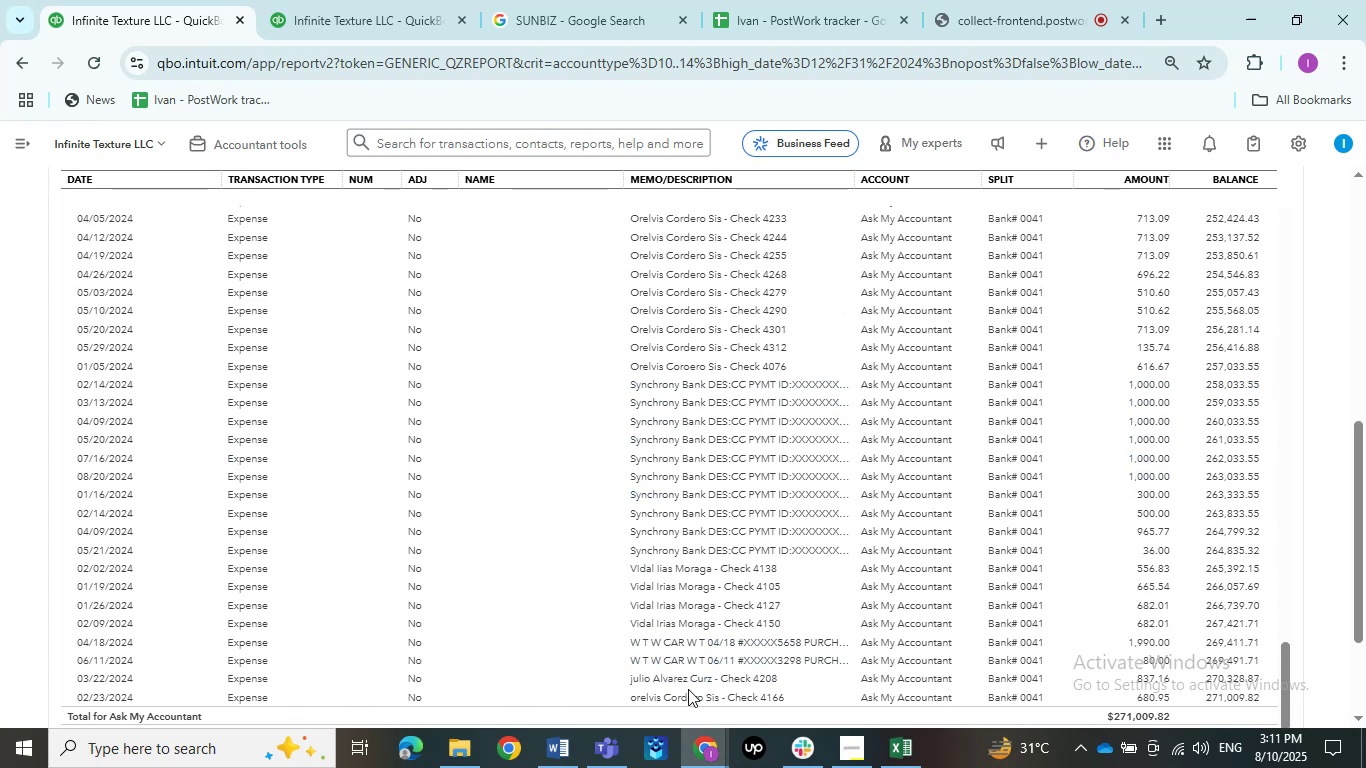 
left_click_drag(start_coordinate=[624, 646], to_coordinate=[607, 643])
 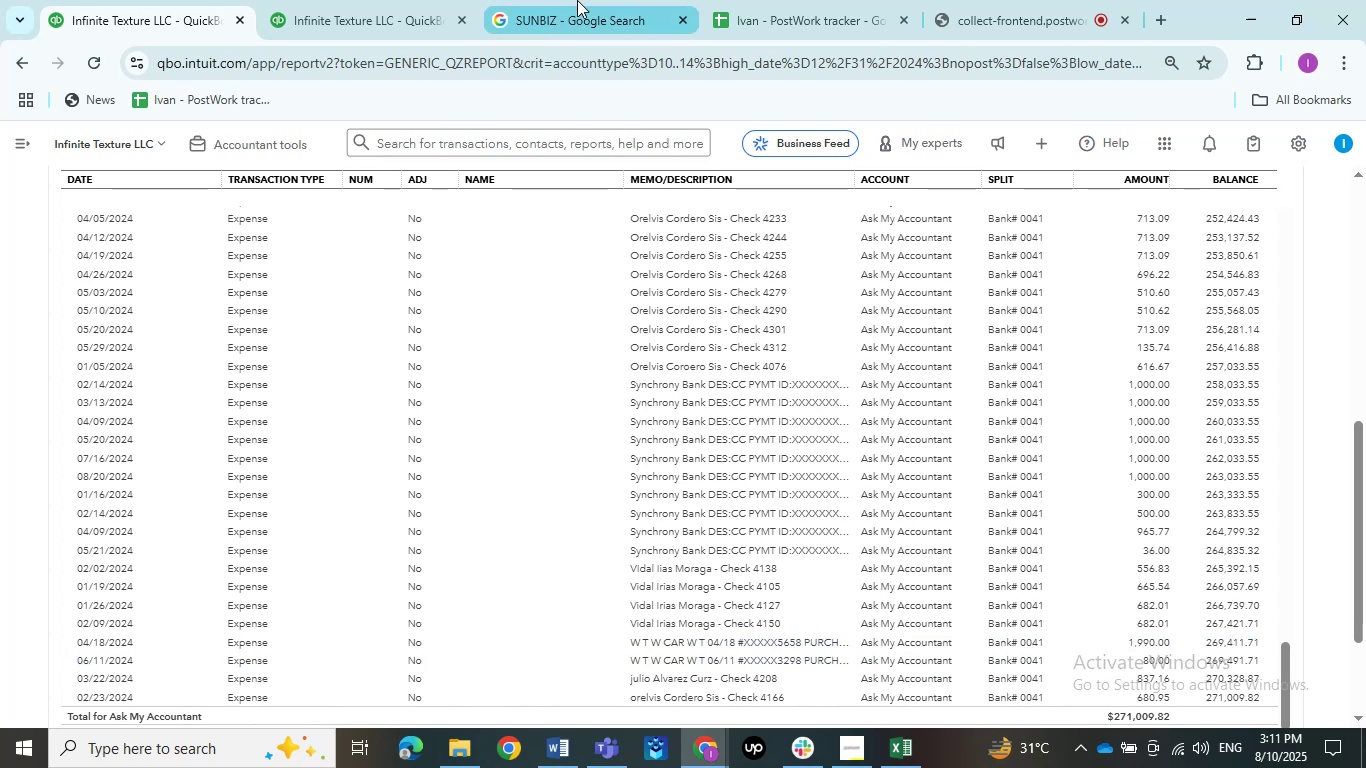 
key(Control+C)
 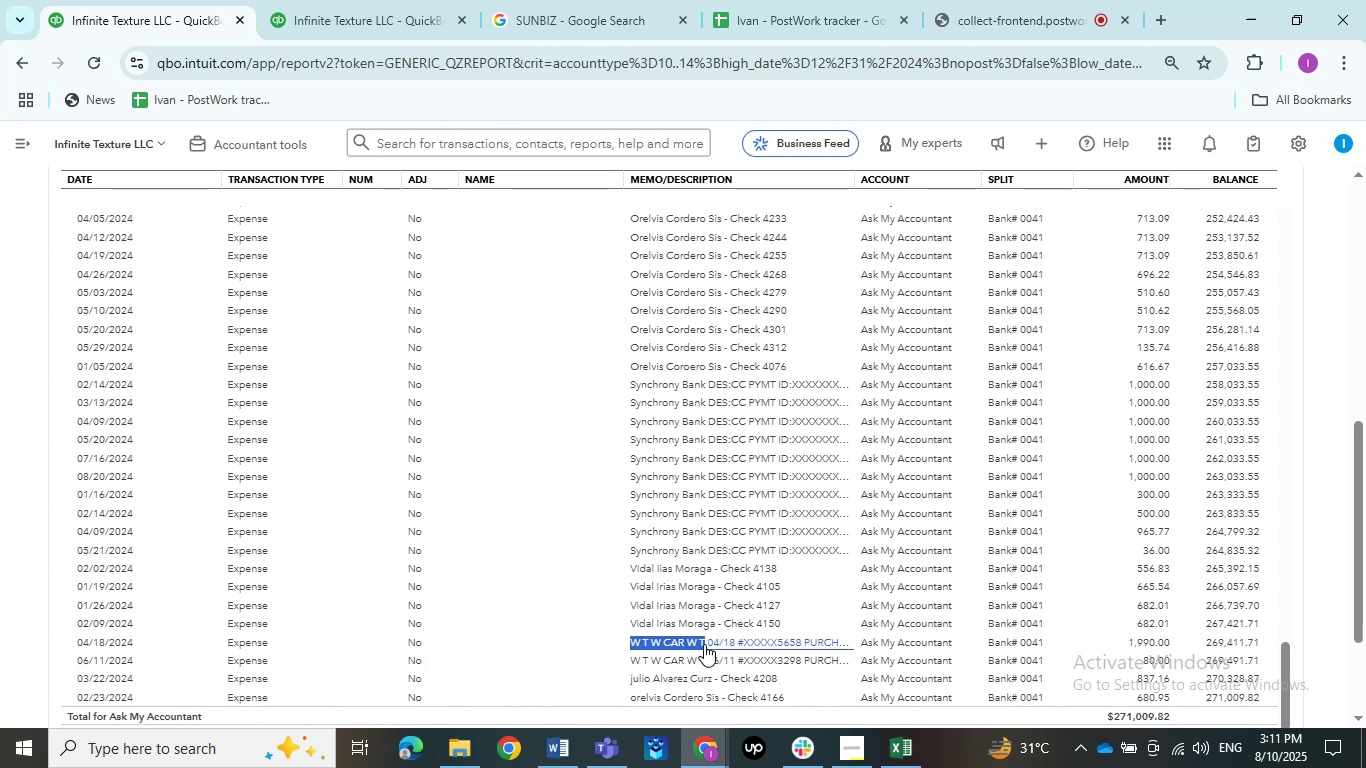 
key(Control+C)
 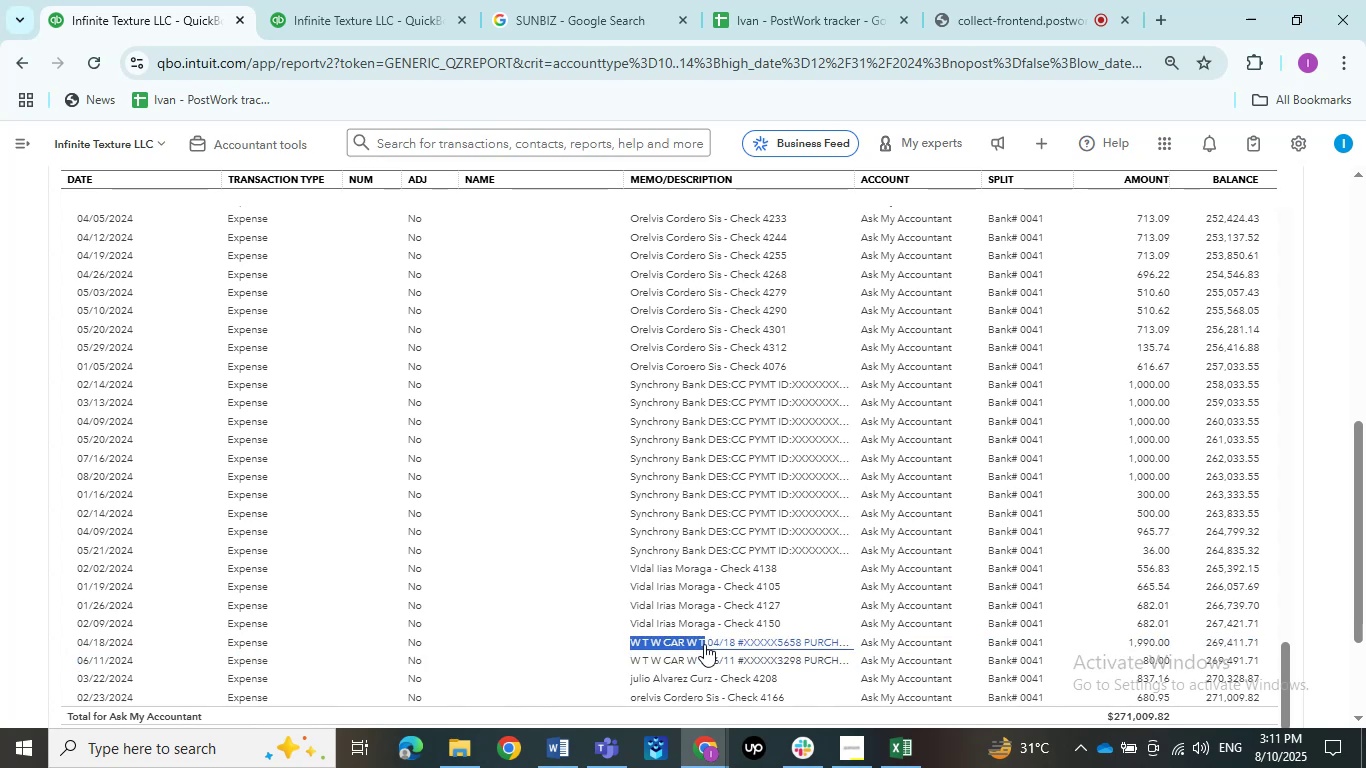 
key(Control+C)
 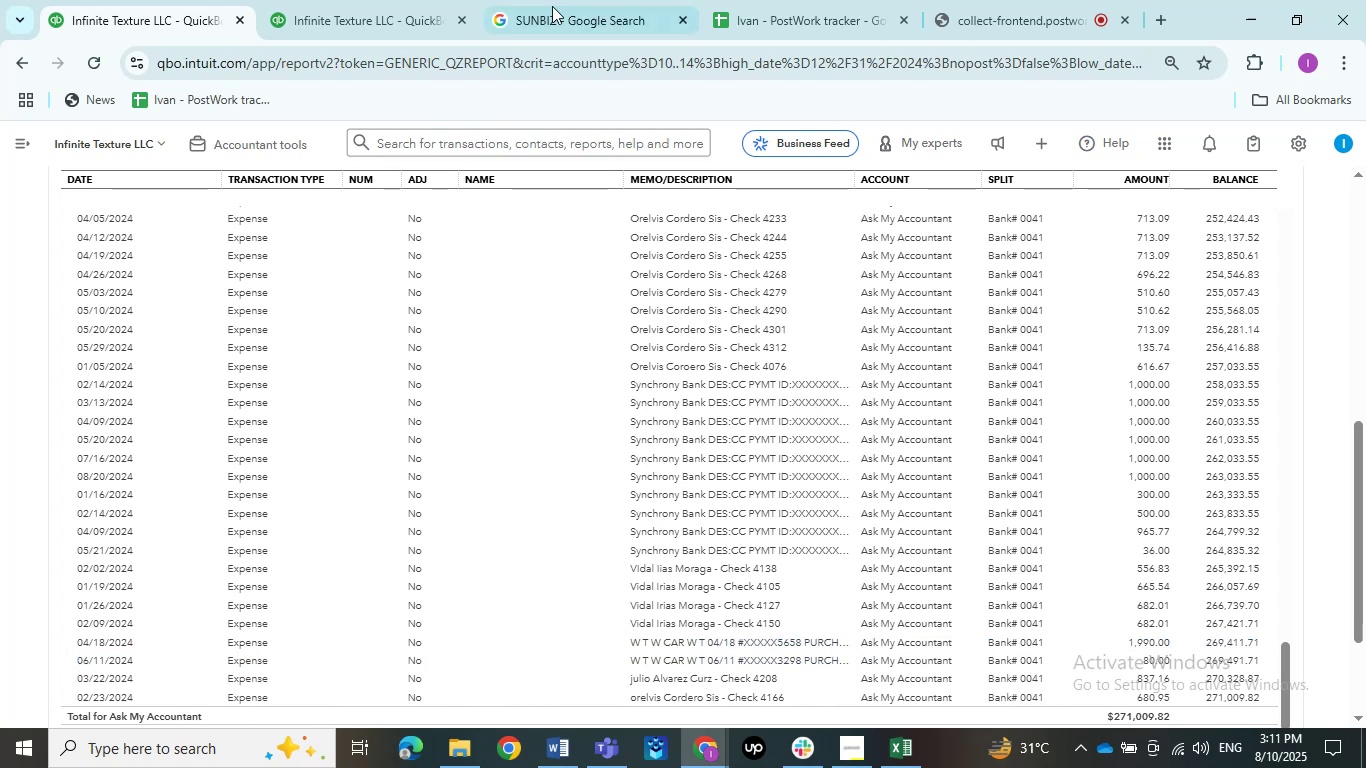 
left_click([577, 0])
 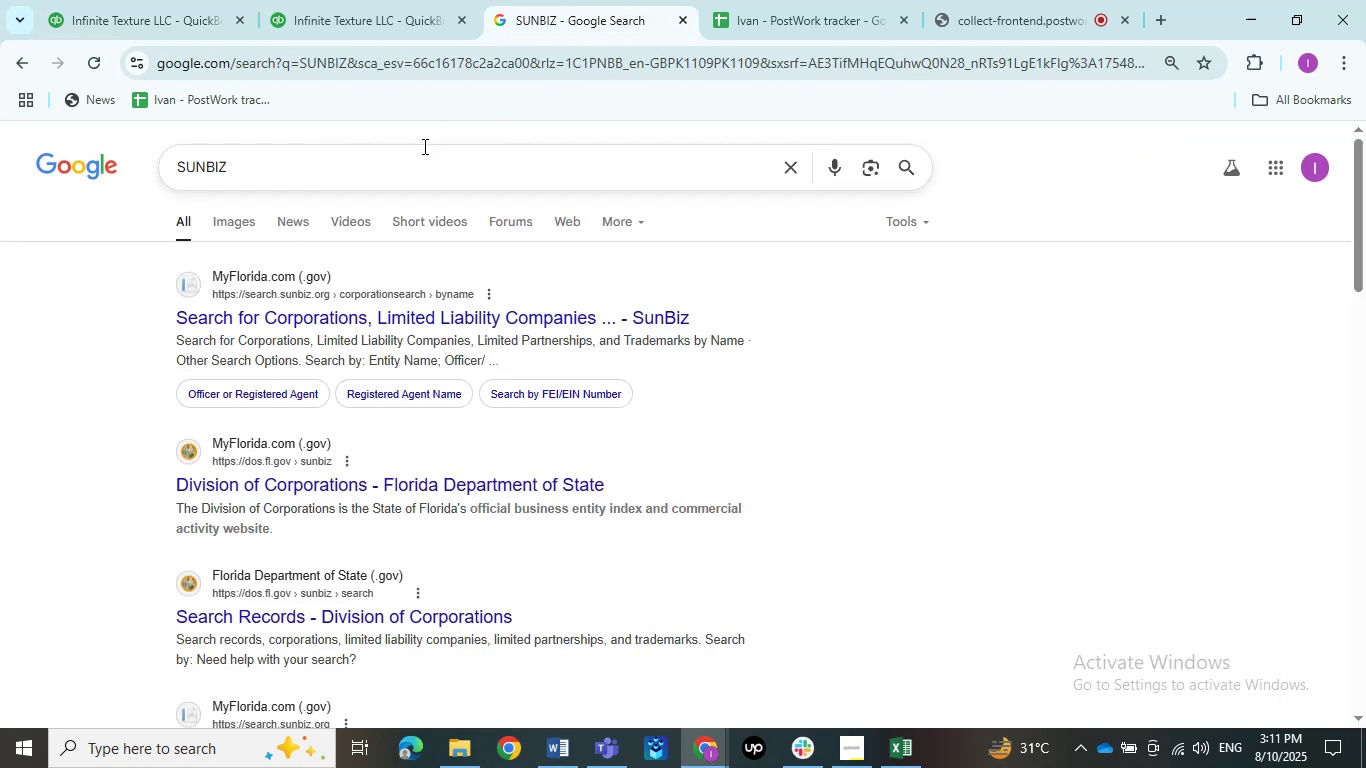 
left_click_drag(start_coordinate=[409, 151], to_coordinate=[0, 146])
 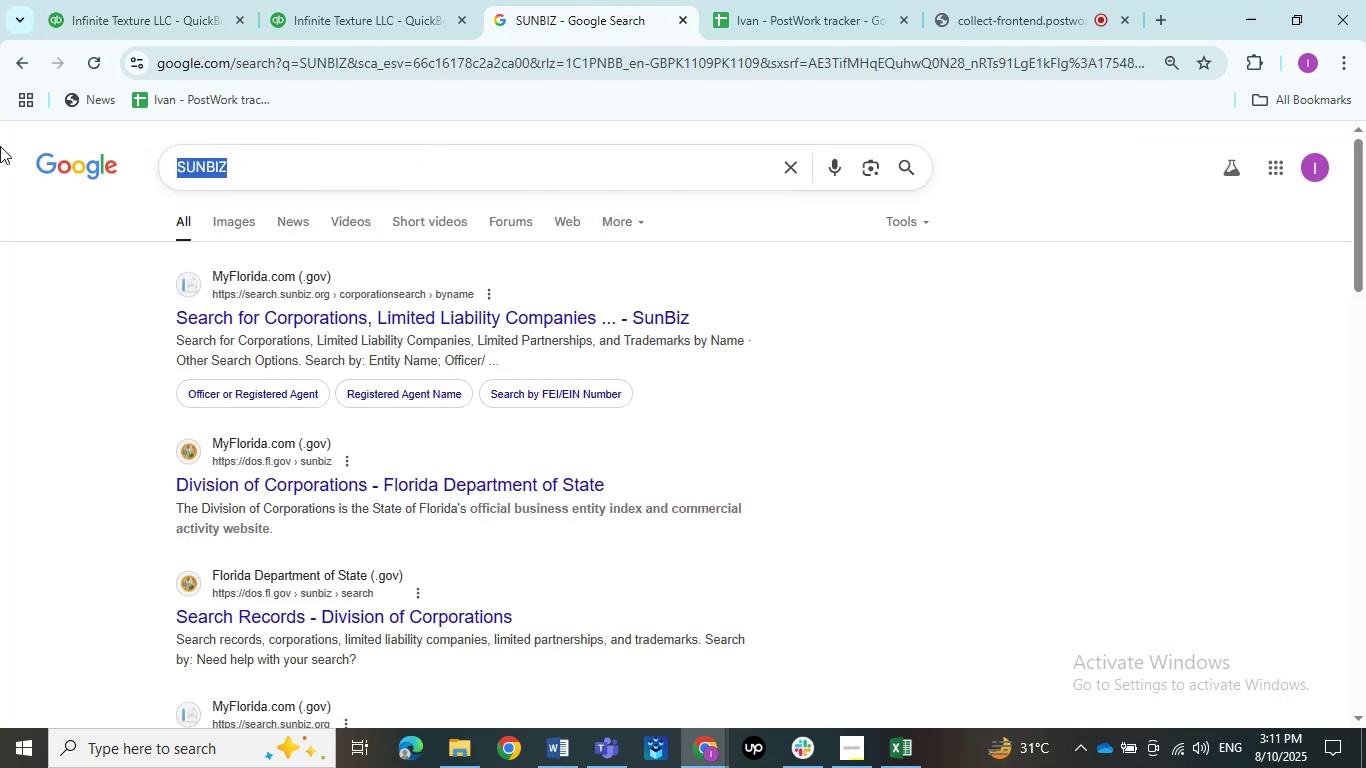 
key(Control+V)
 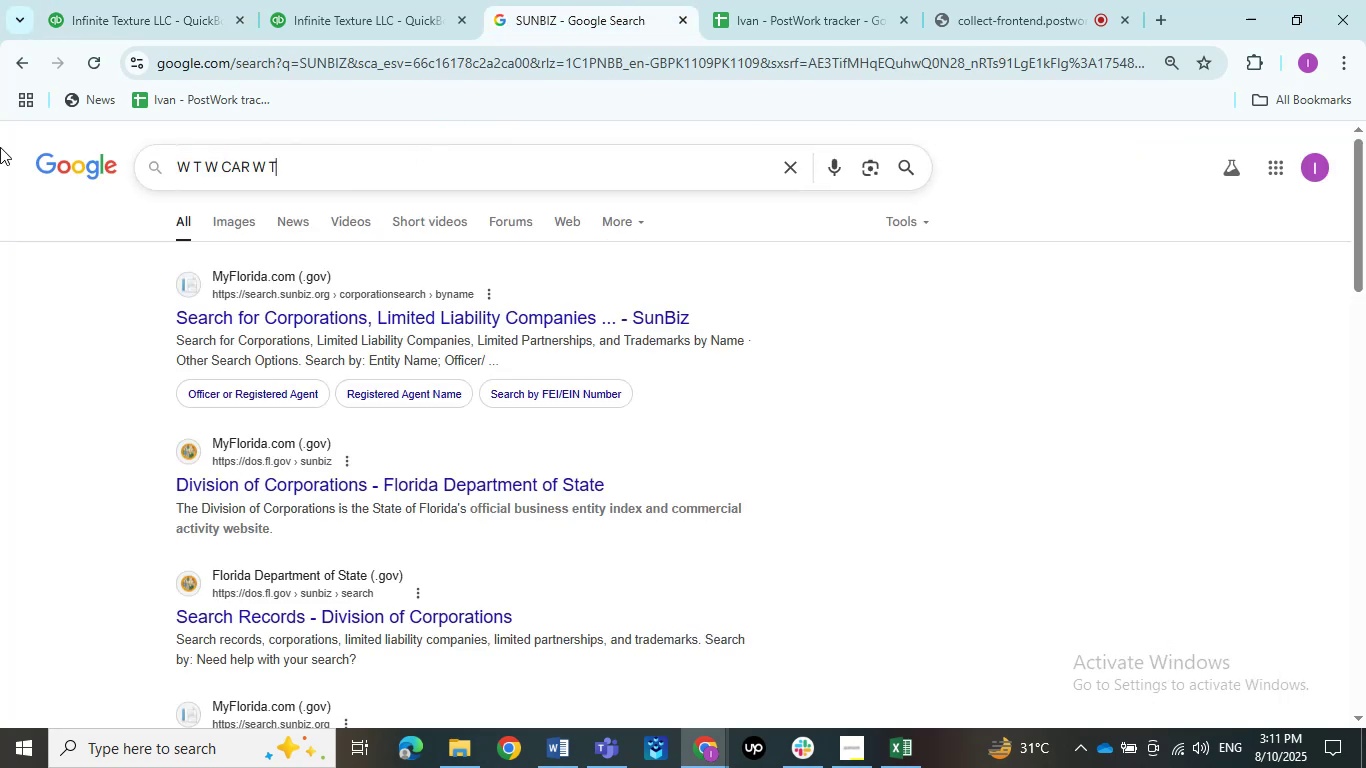 
key(NumpadEnter)
 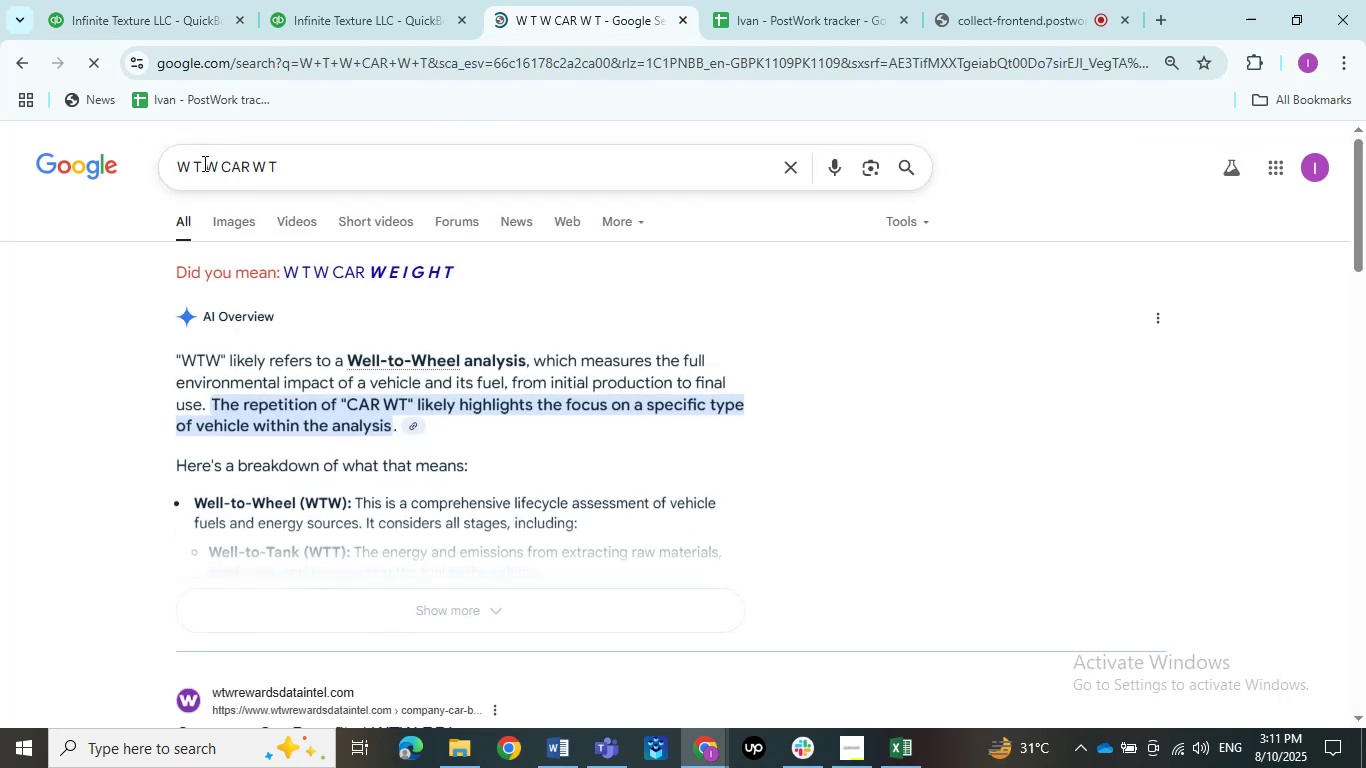 
left_click([206, 166])
 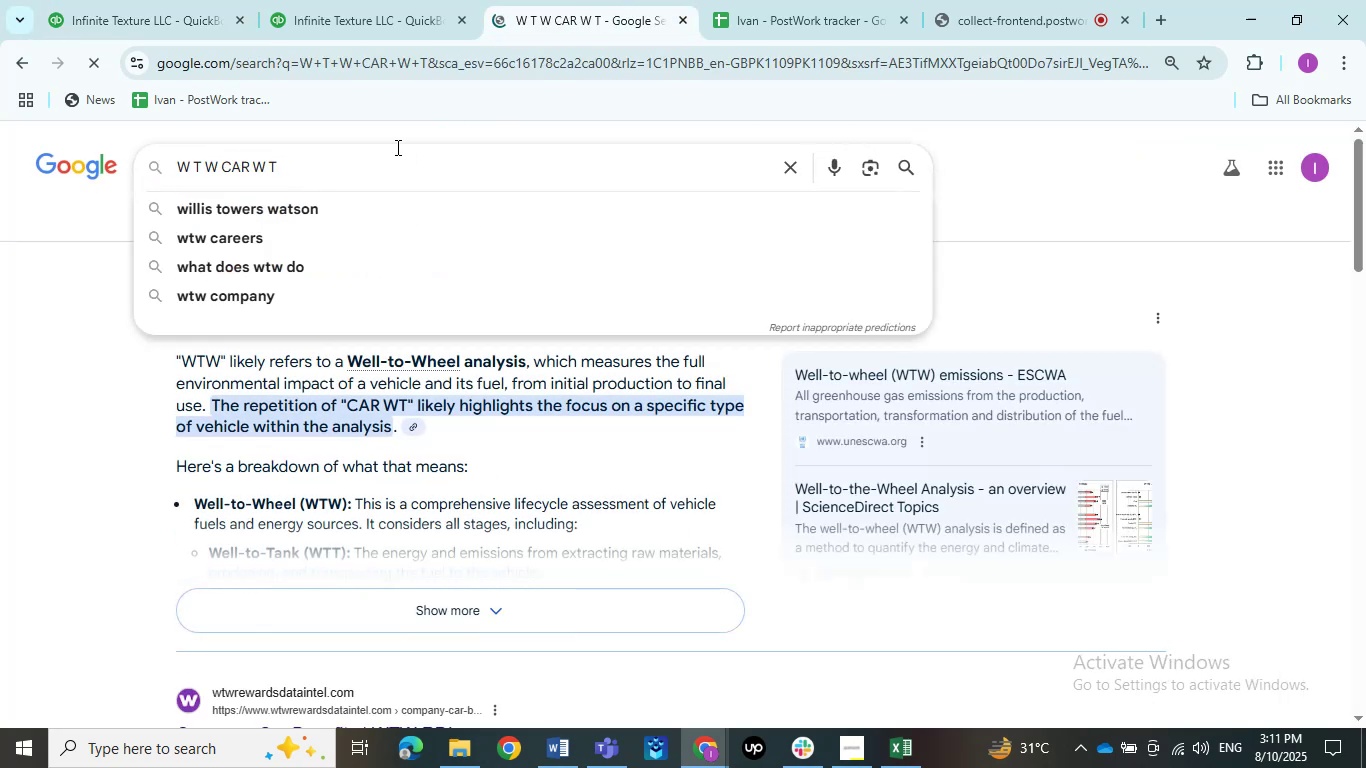 
key(Backspace)
 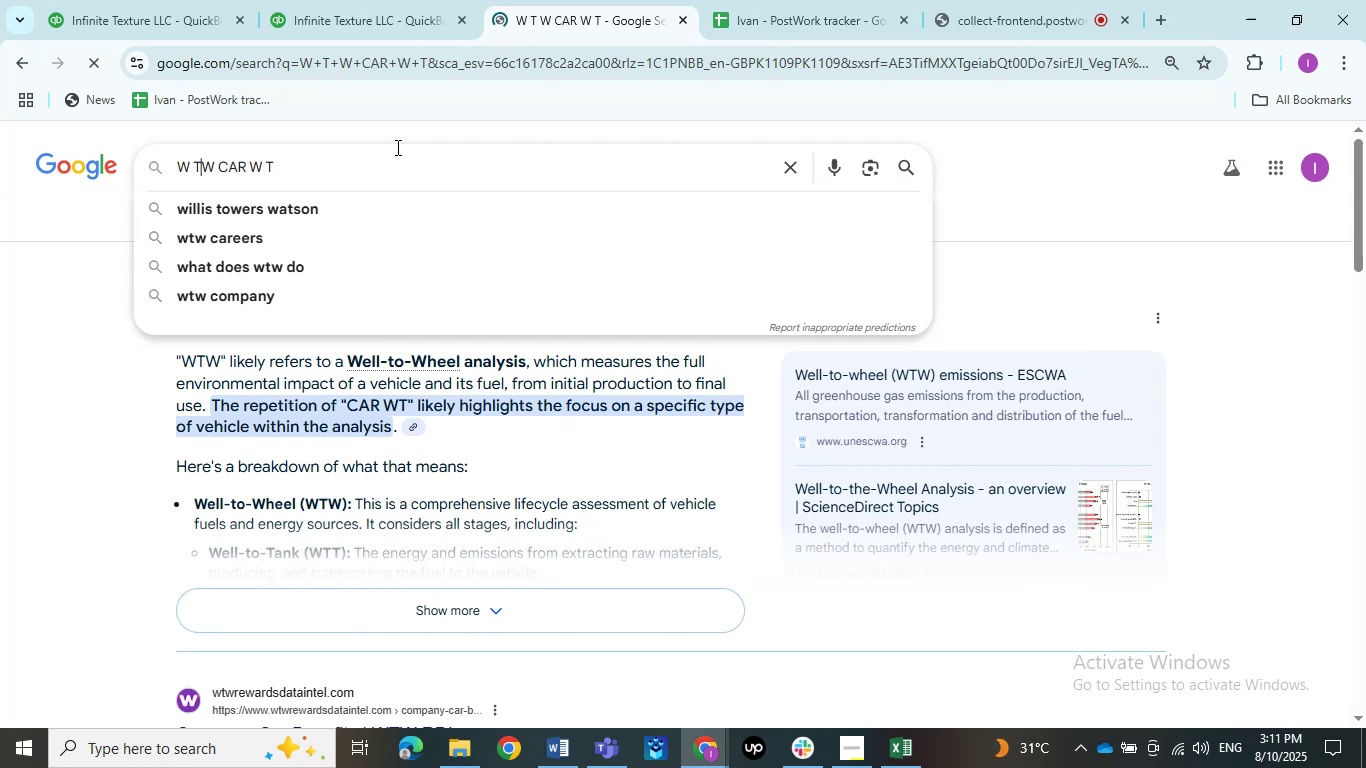 
key(ArrowLeft)
 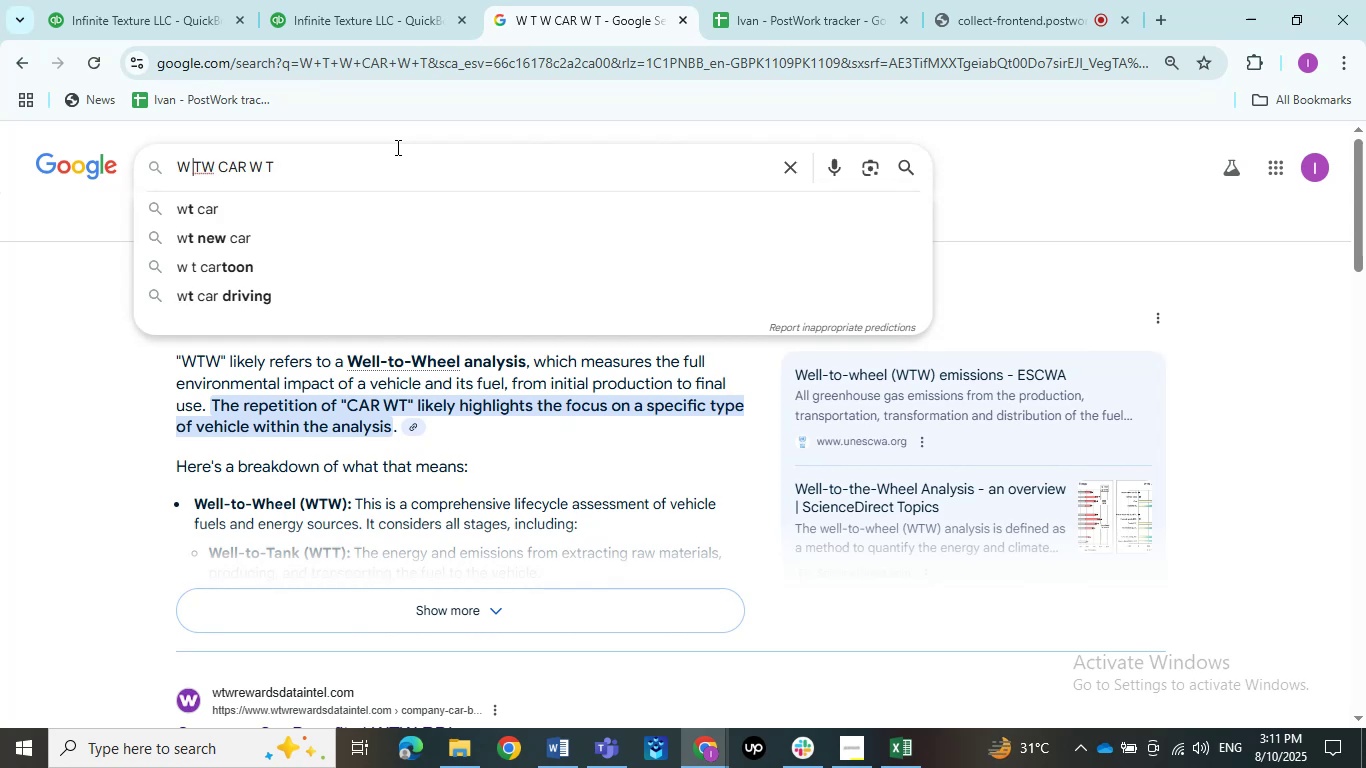 
key(Backspace)
 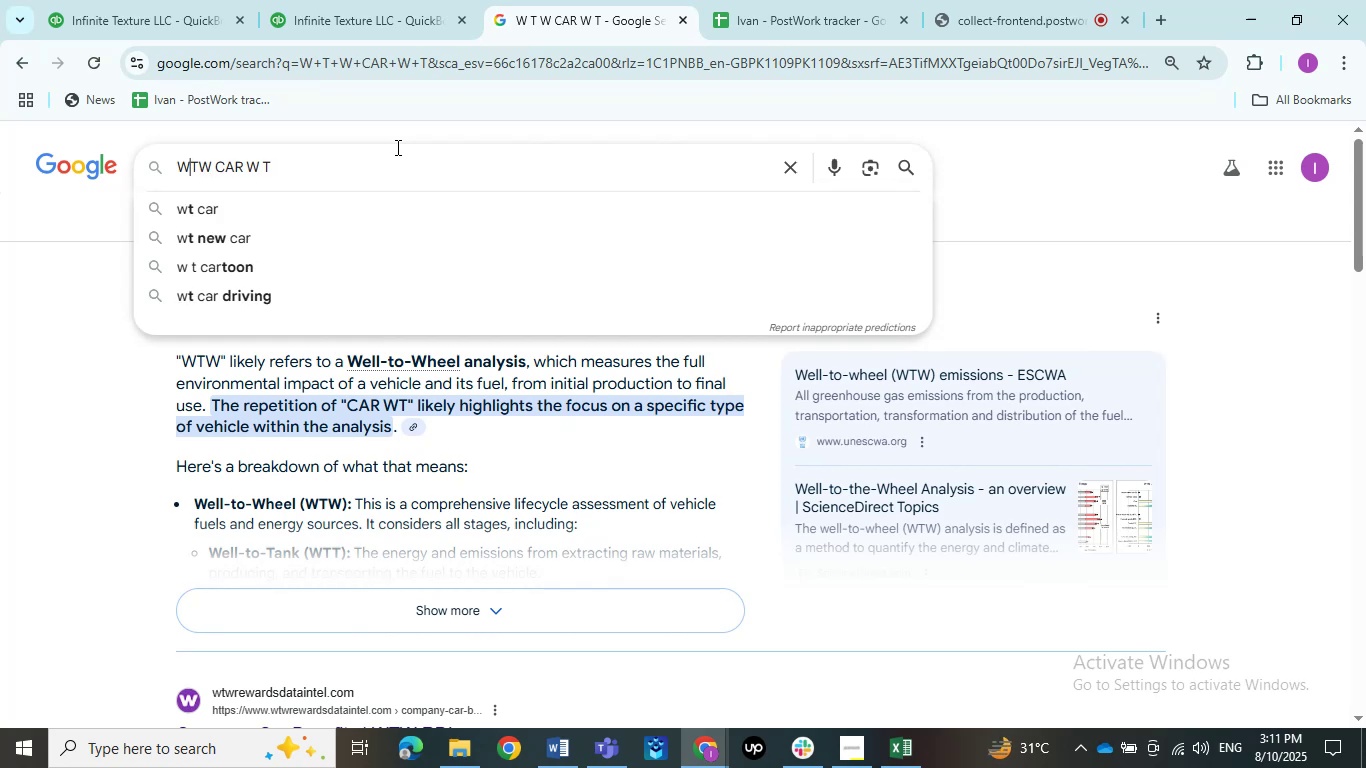 
key(ArrowRight)
 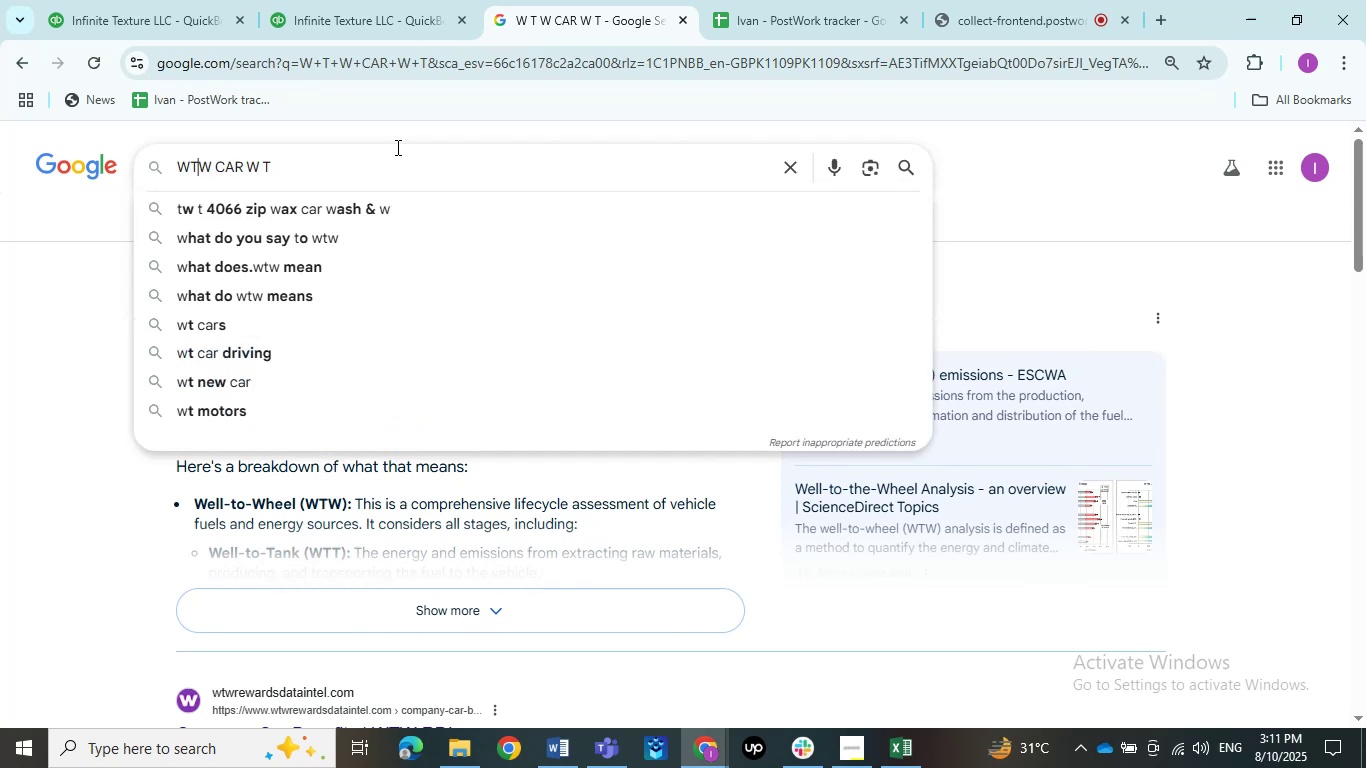 
hold_key(key=ArrowRight, duration=0.72)
 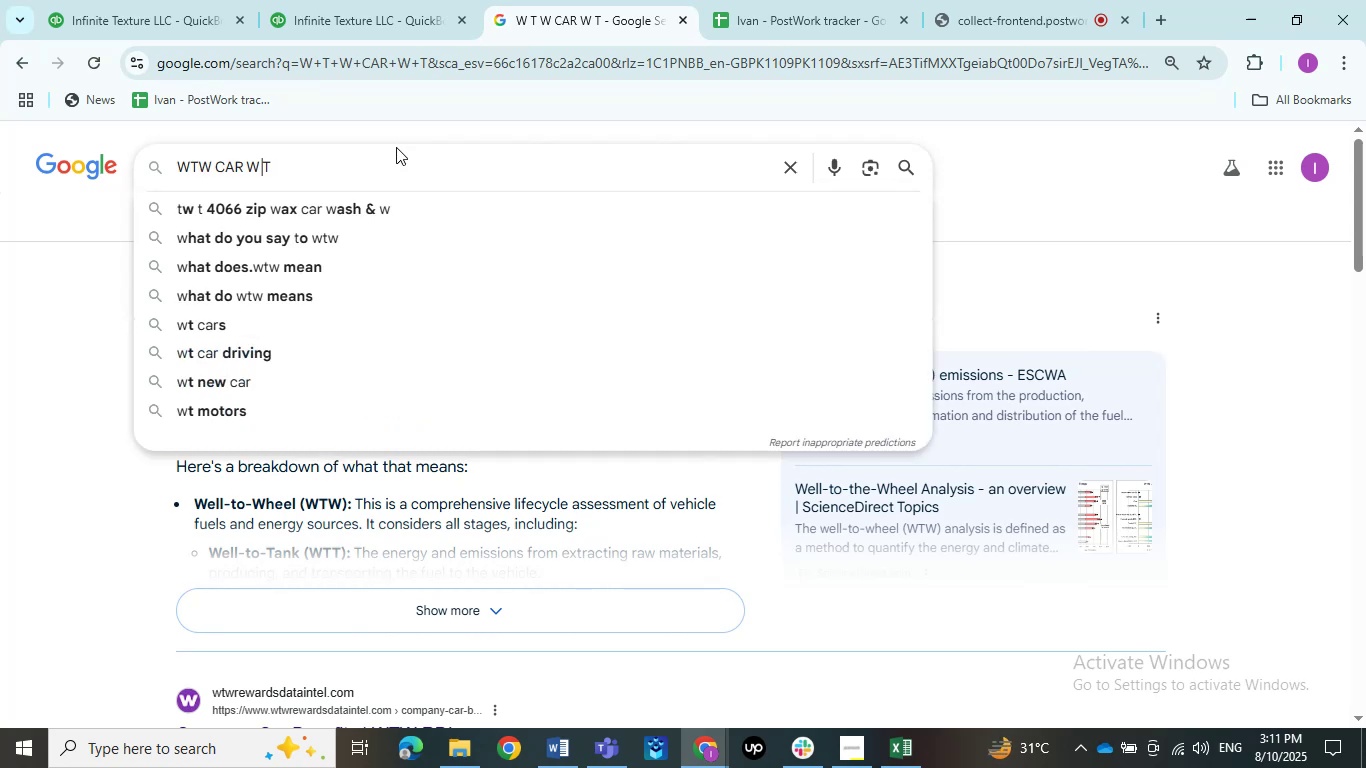 
key(Backspace)
 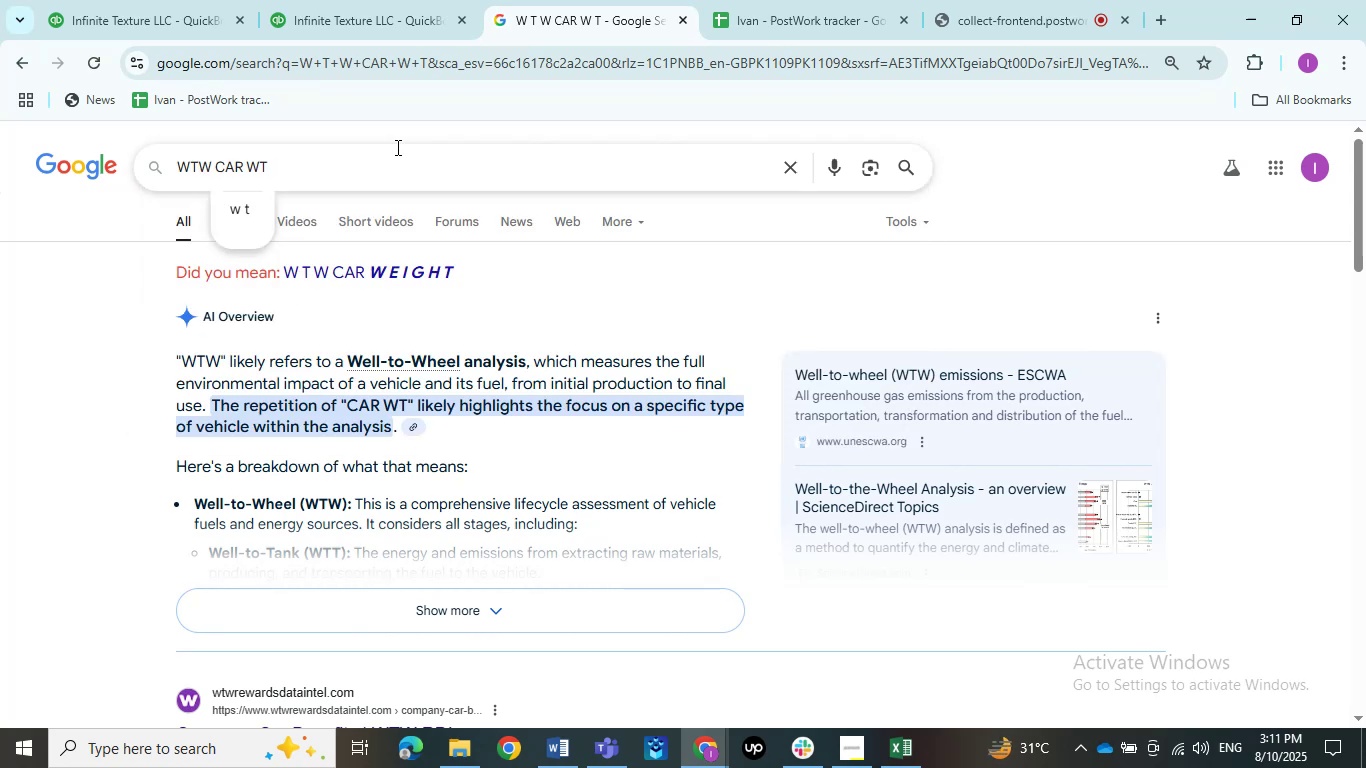 
key(NumpadEnter)
 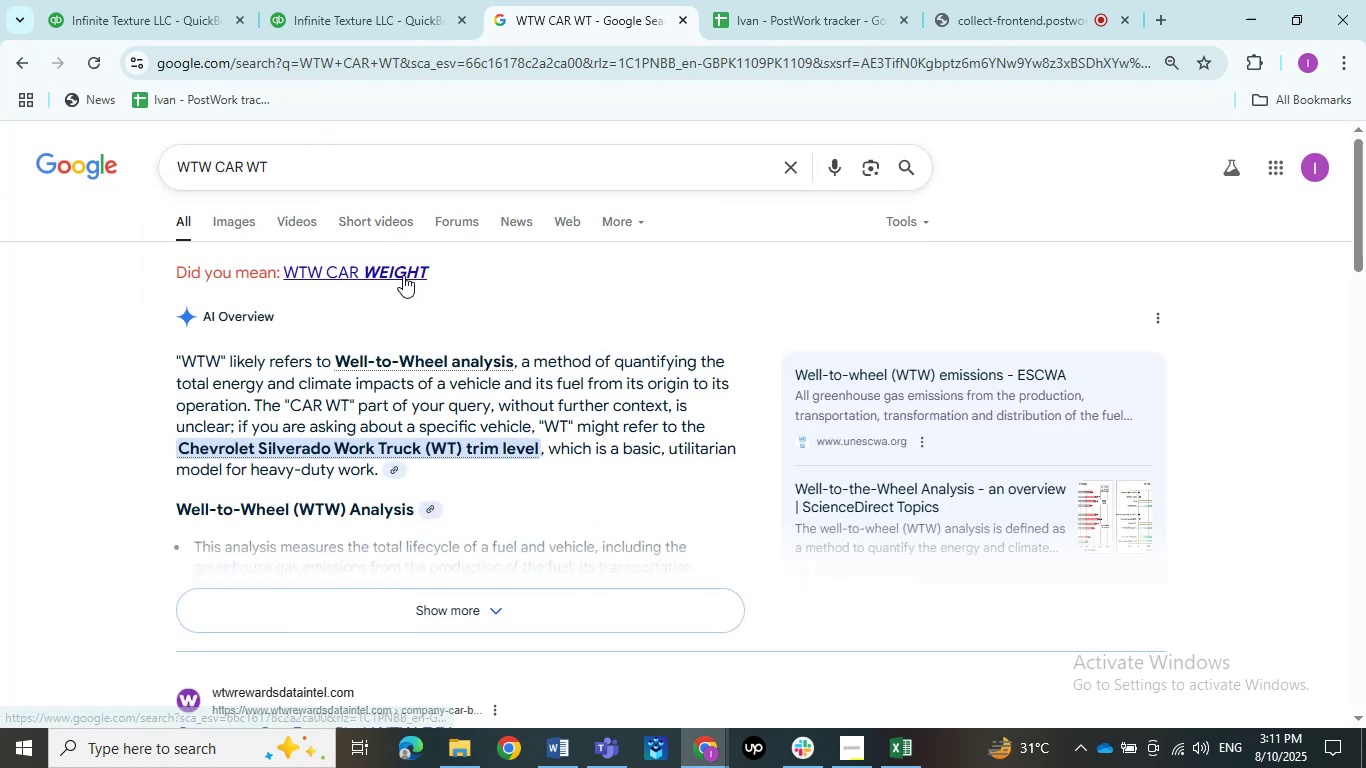 
wait(5.48)
 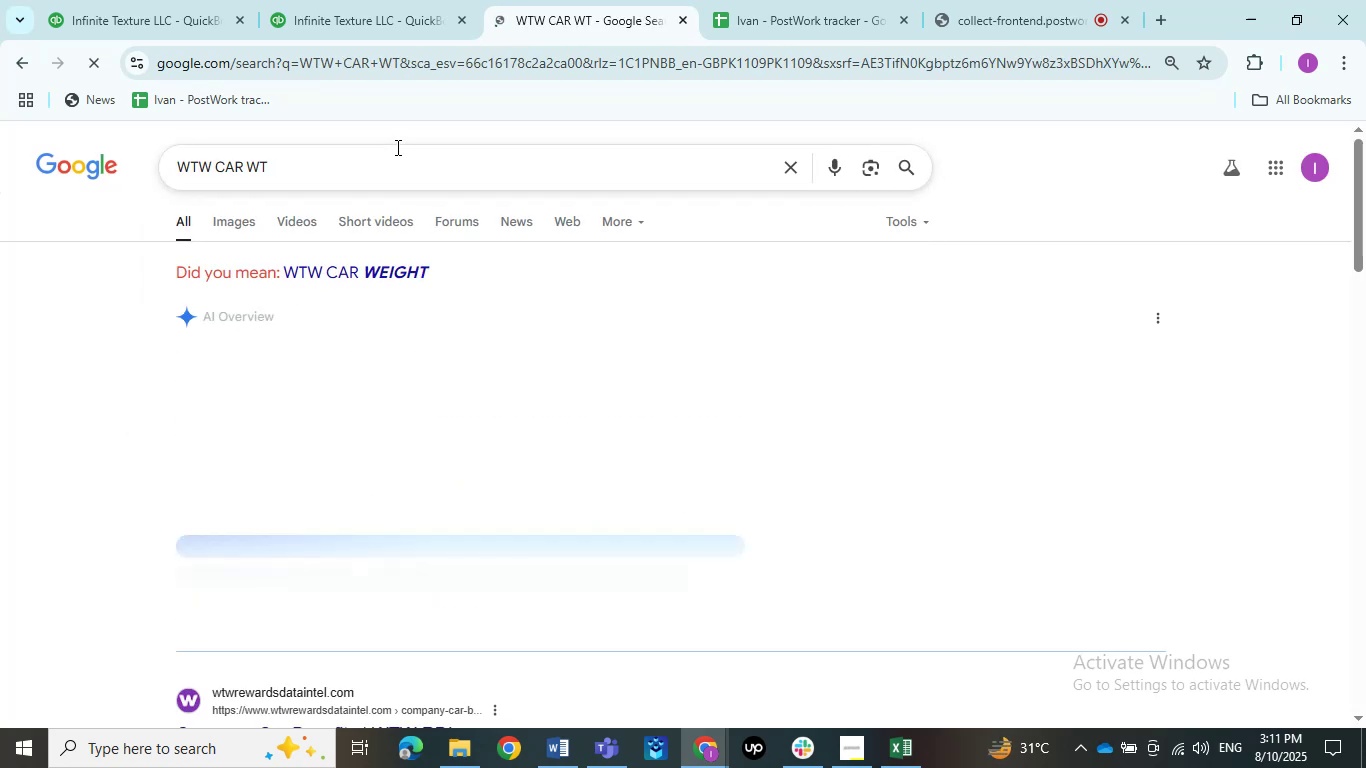 
scroll: coordinate [427, 280], scroll_direction: down, amount: 2.0
 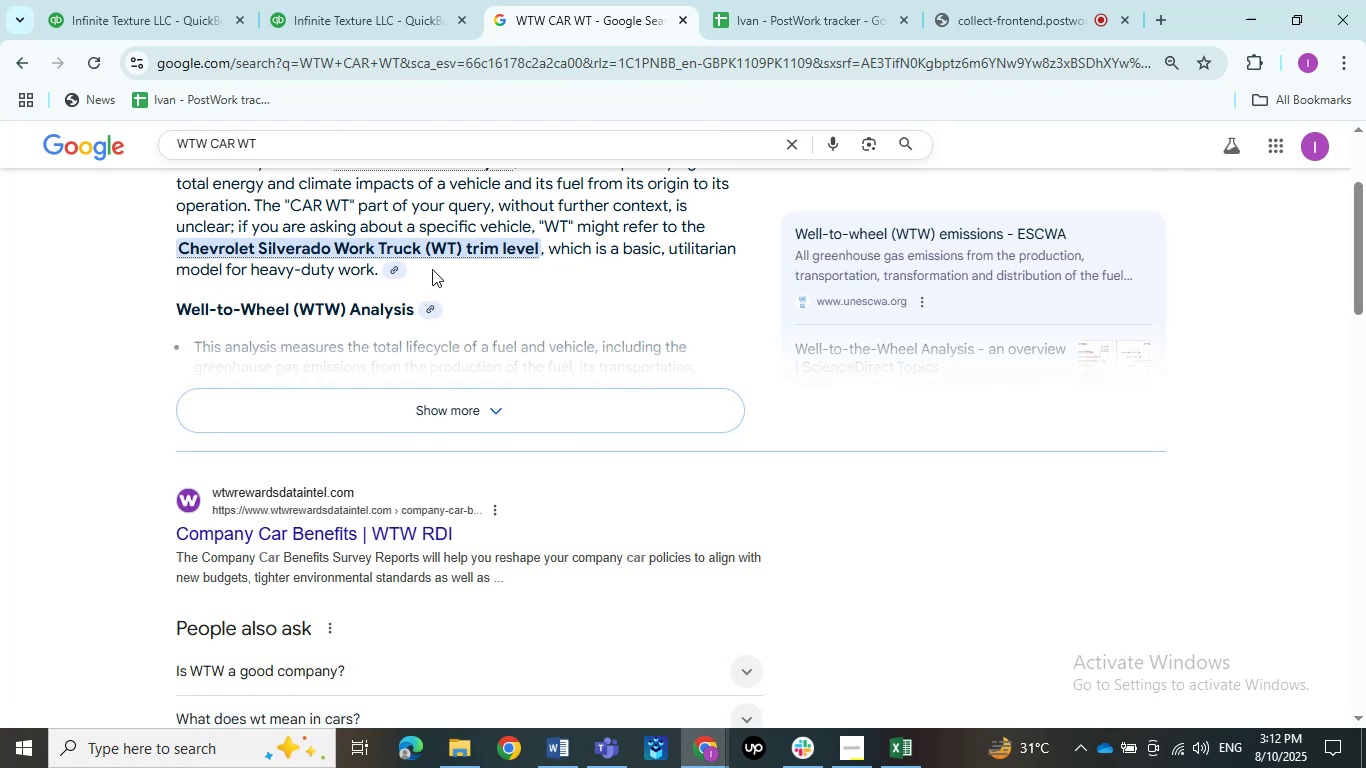 
scroll: coordinate [433, 265], scroll_direction: up, amount: 3.0
 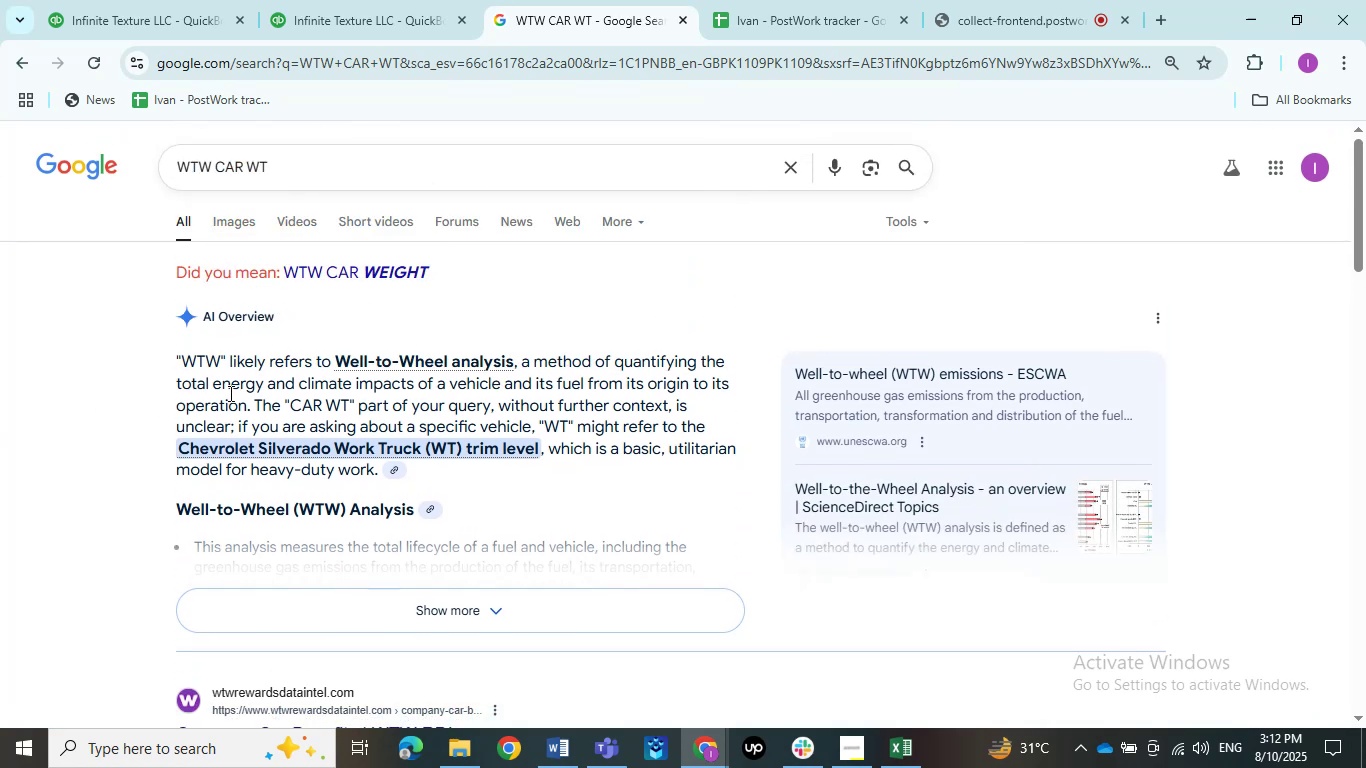 
wait(11.04)
 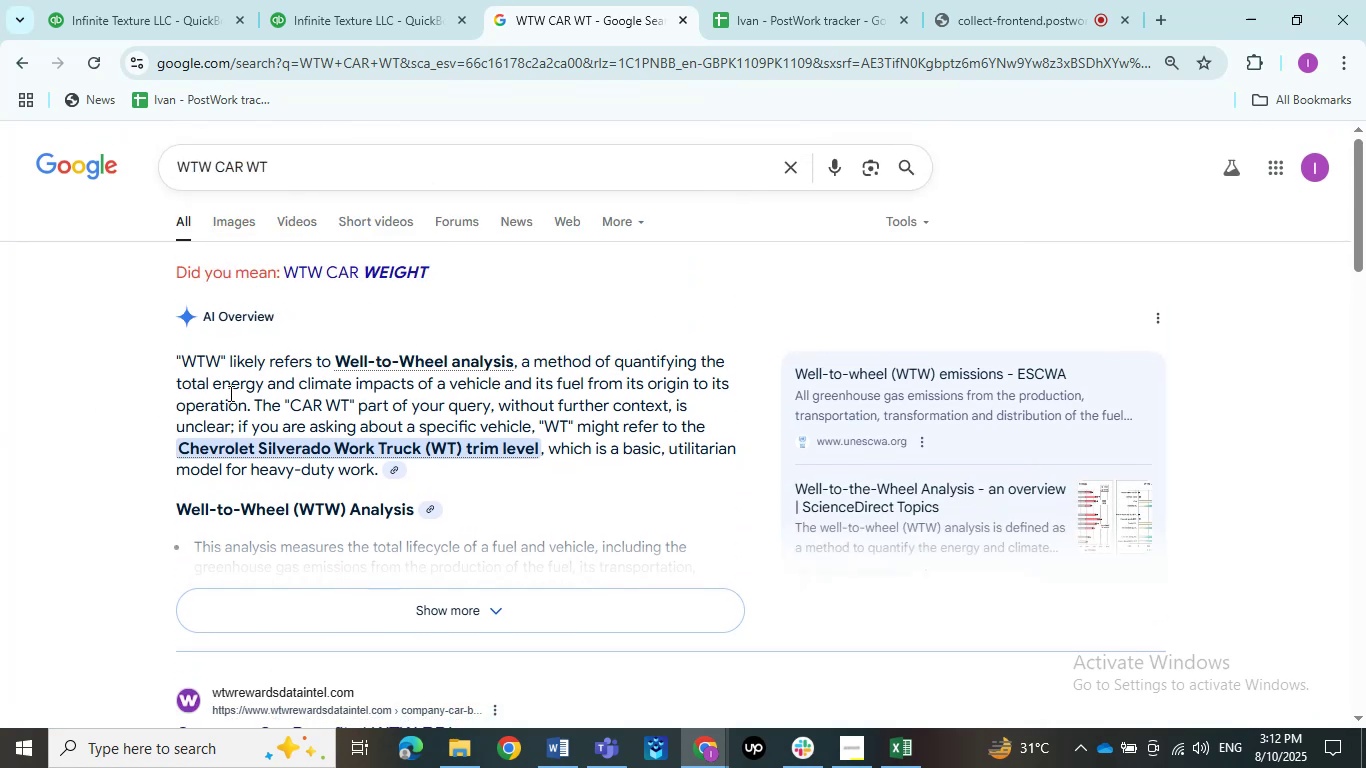 
scroll: coordinate [709, 386], scroll_direction: down, amount: 3.0
 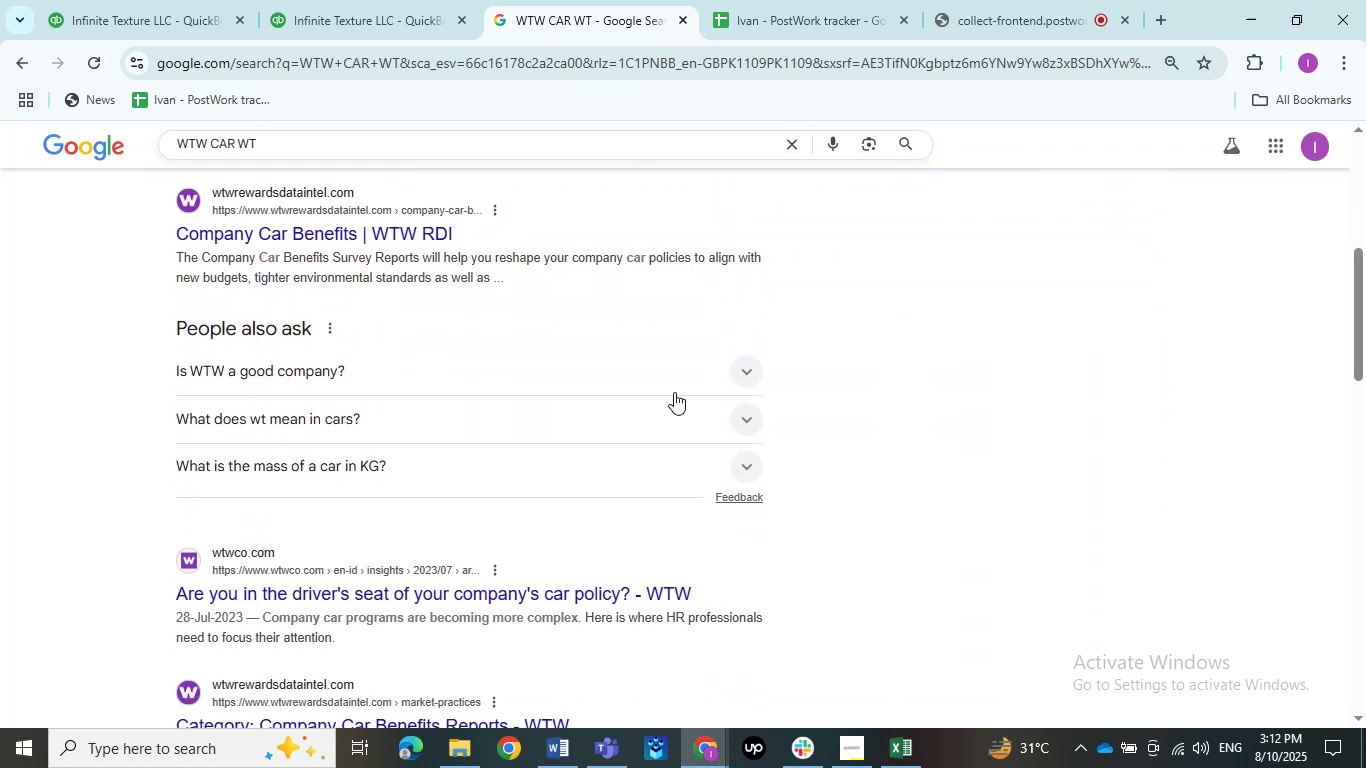 
left_click([674, 392])
 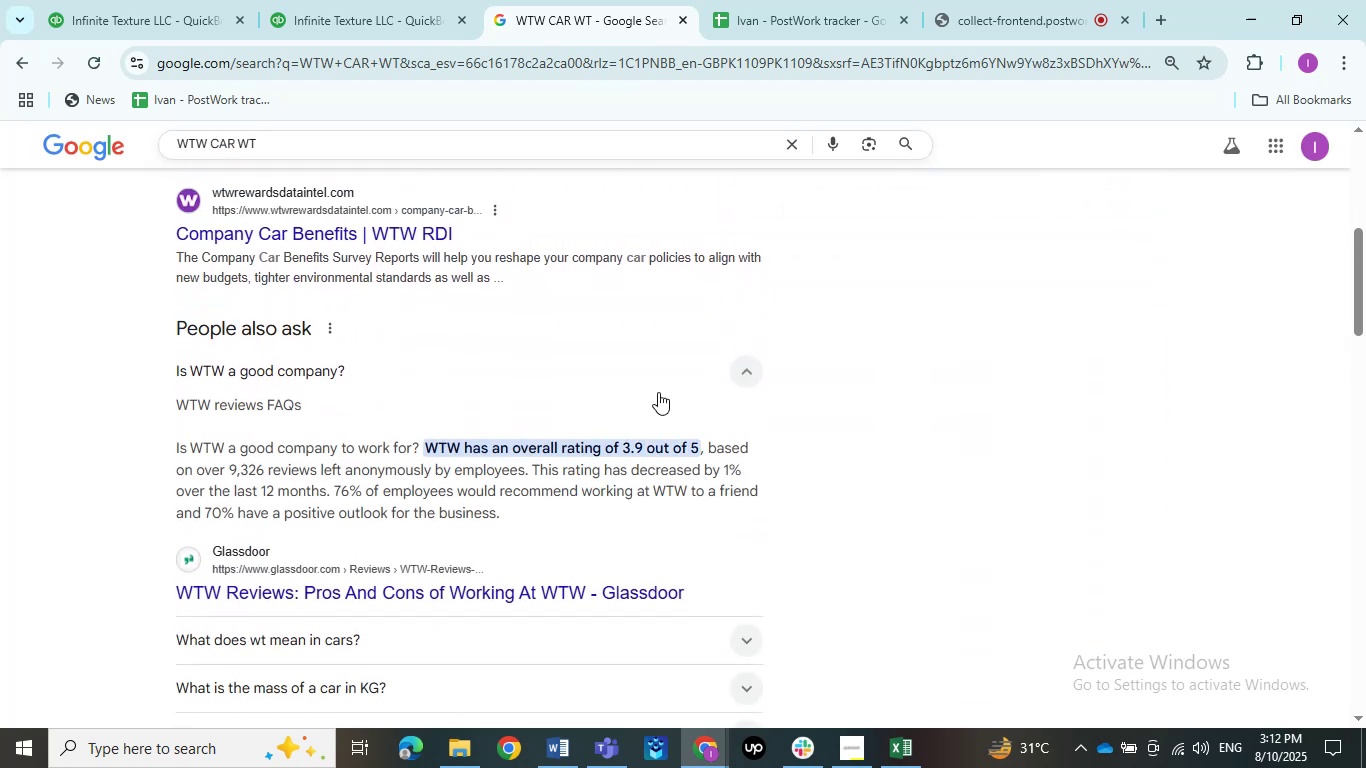 
left_click([658, 392])
 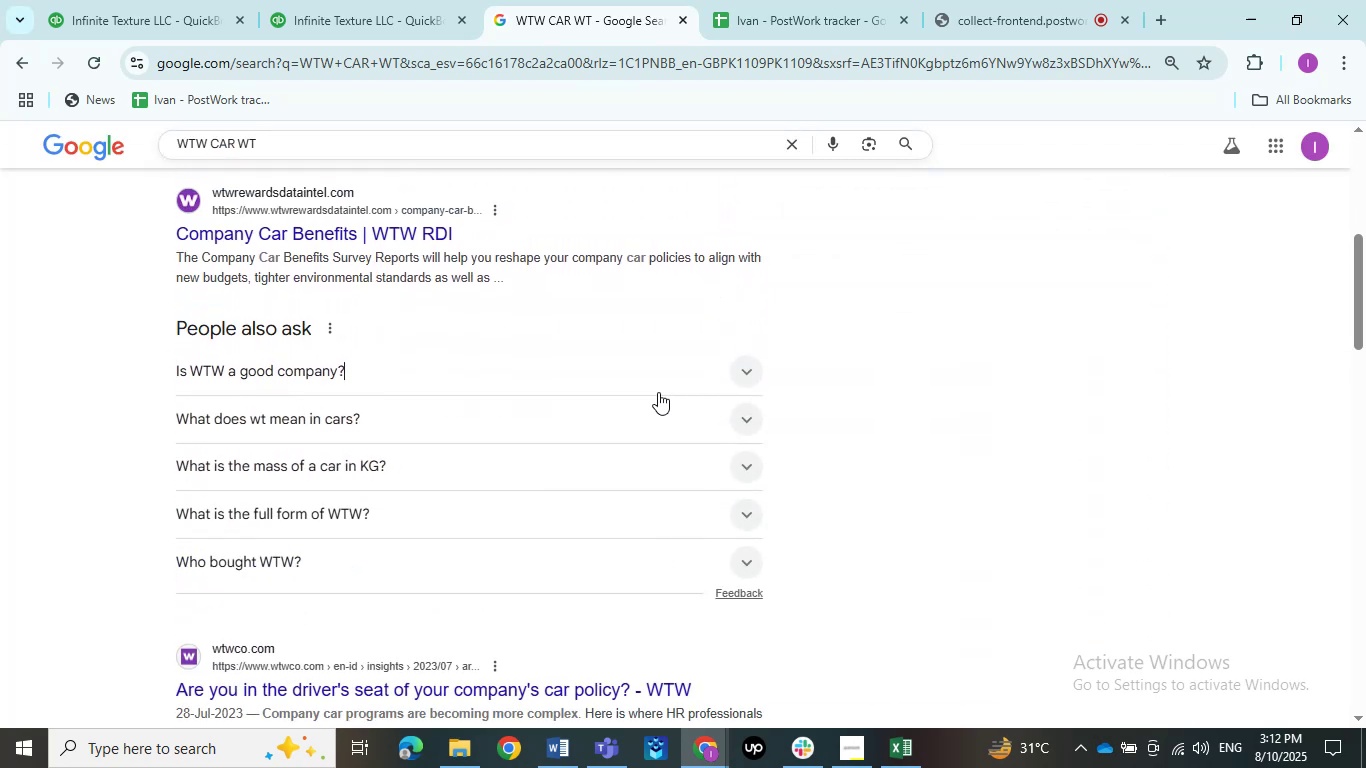 
scroll: coordinate [658, 392], scroll_direction: down, amount: 2.0
 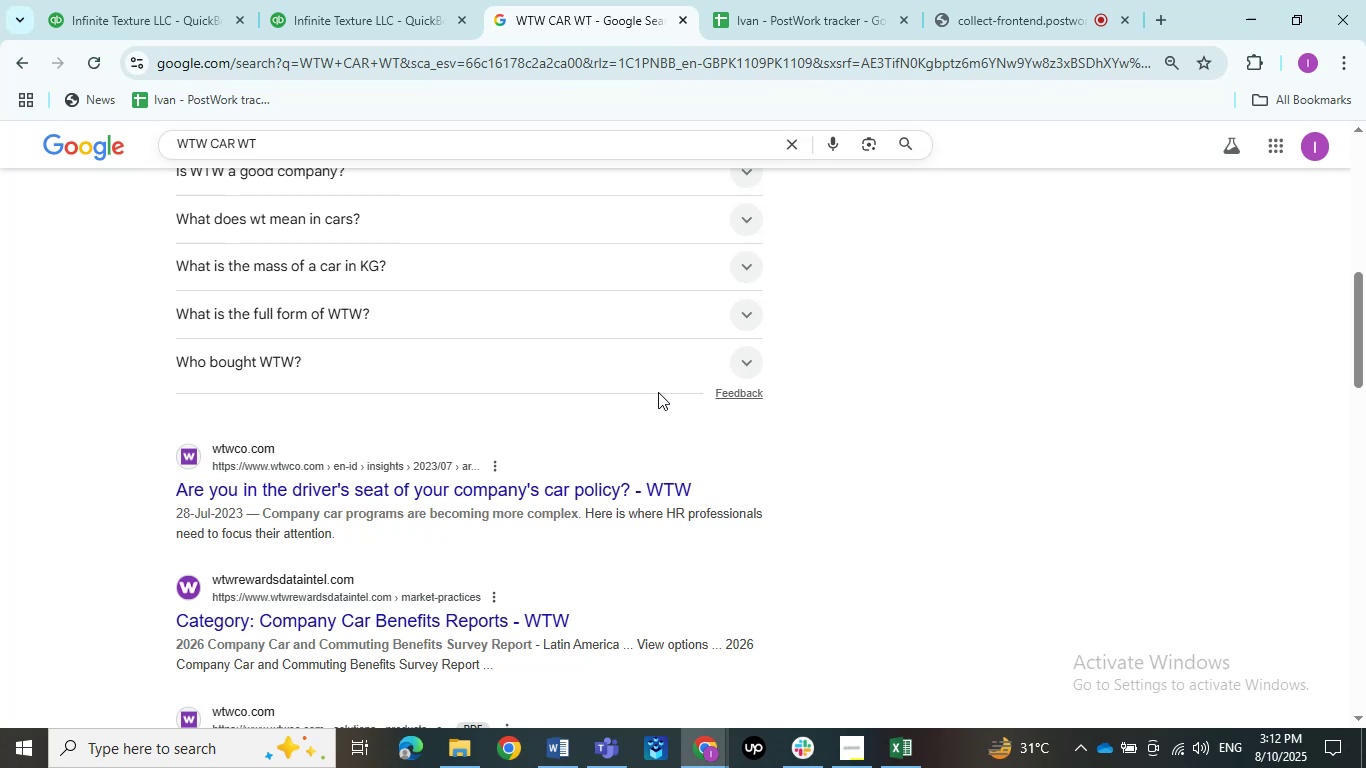 
scroll: coordinate [667, 417], scroll_direction: up, amount: 7.0
 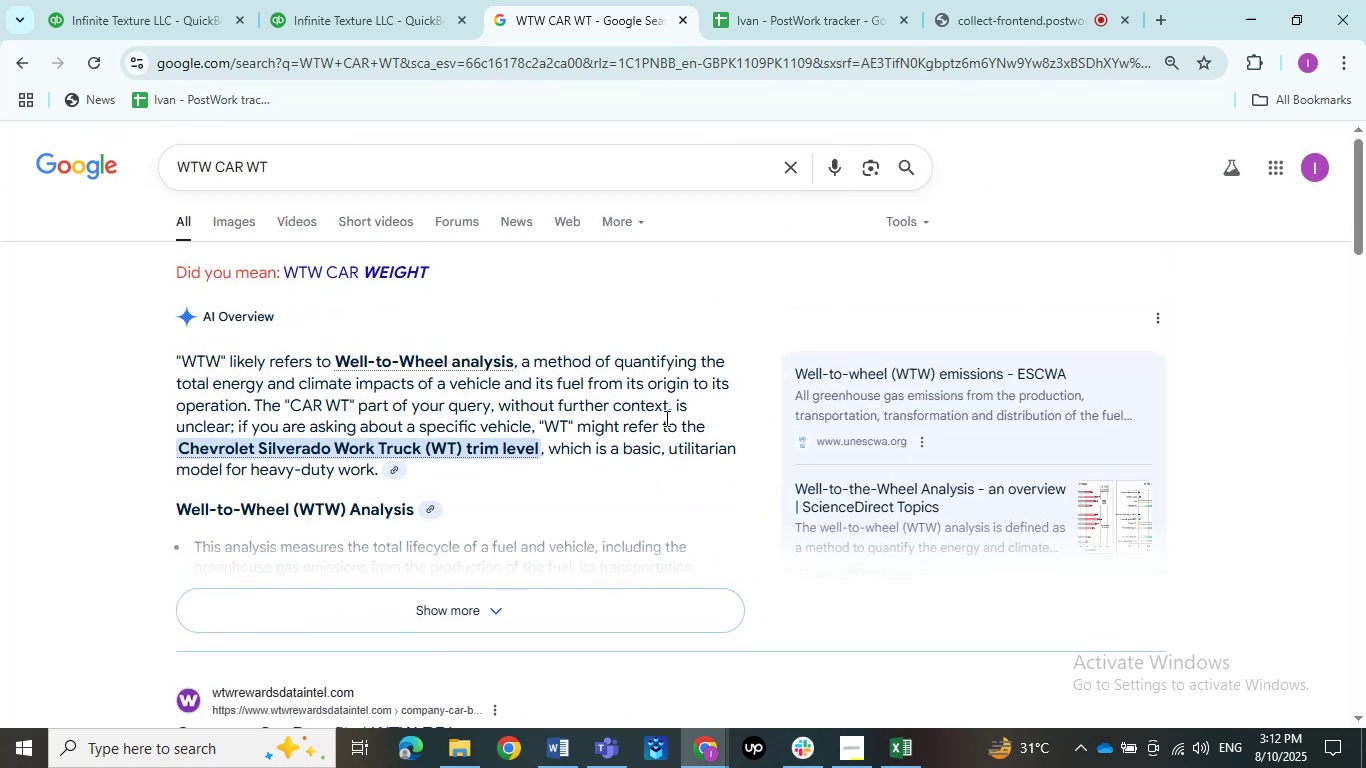 
scroll: coordinate [665, 418], scroll_direction: down, amount: 2.0
 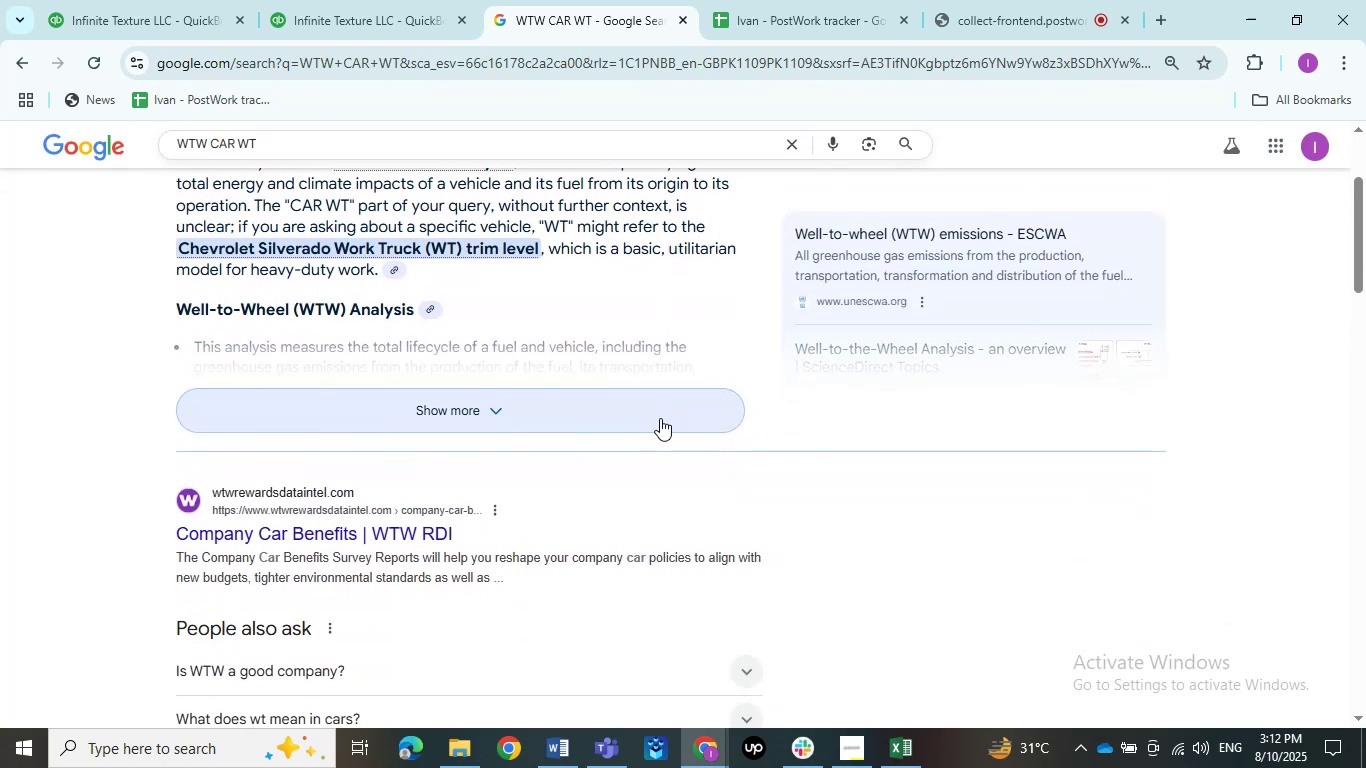 
left_click([660, 418])
 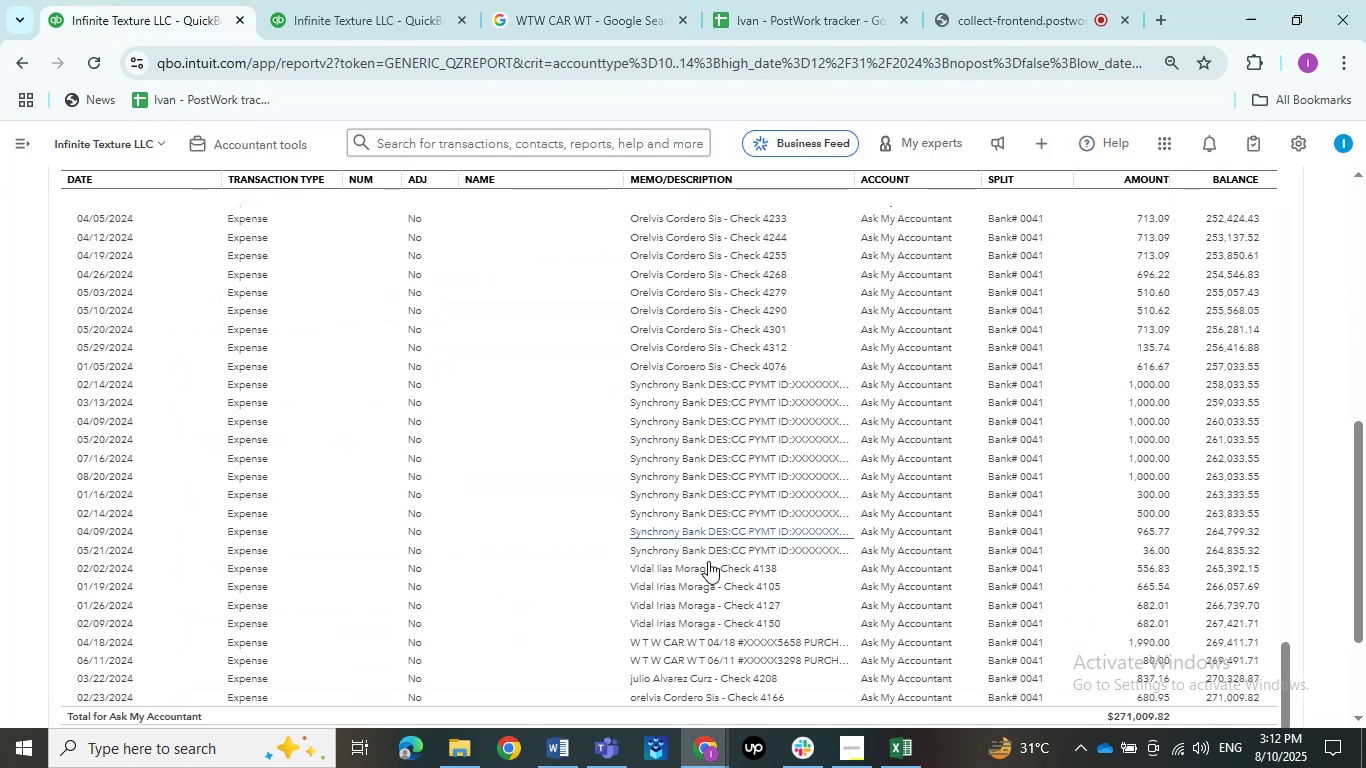 
left_click([696, 637])
 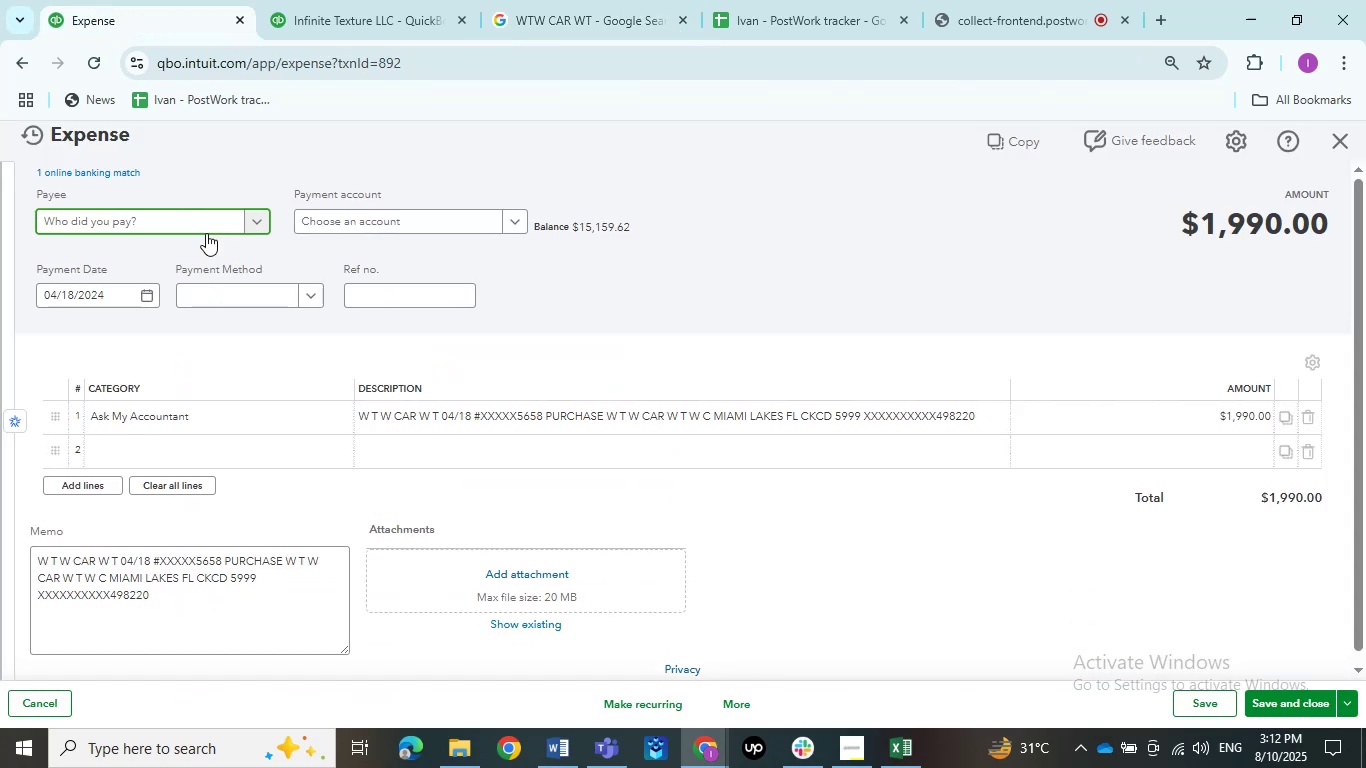 
left_click([170, 414])
 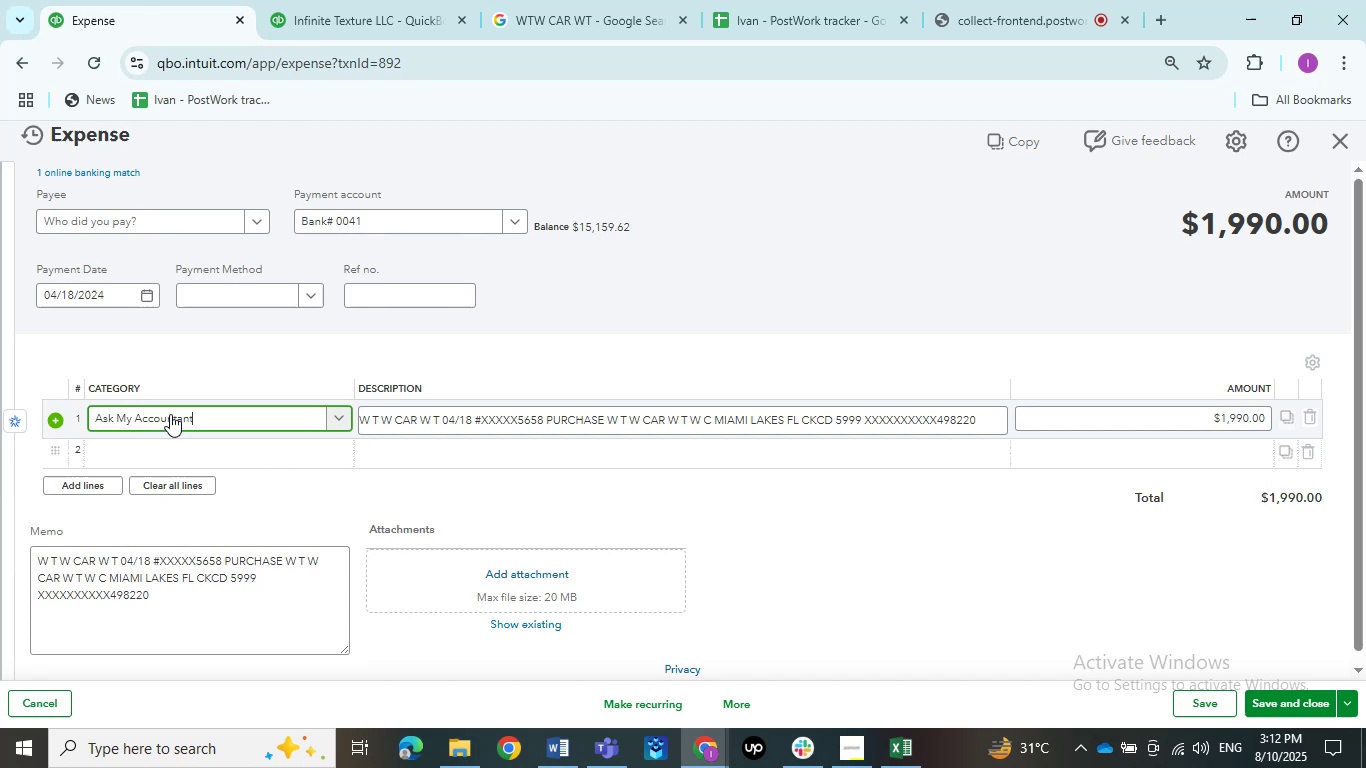 
left_click([170, 414])
 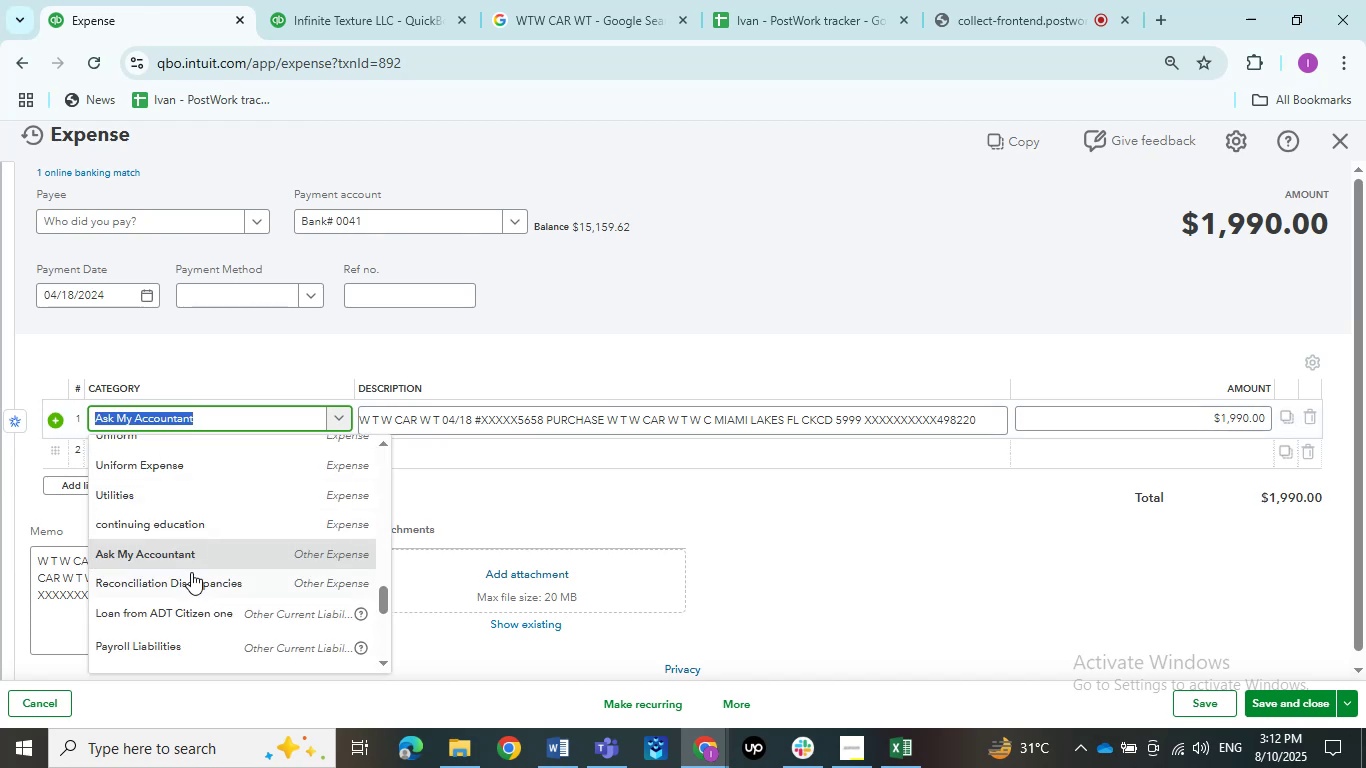 
scroll: coordinate [192, 558], scroll_direction: up, amount: 8.0
 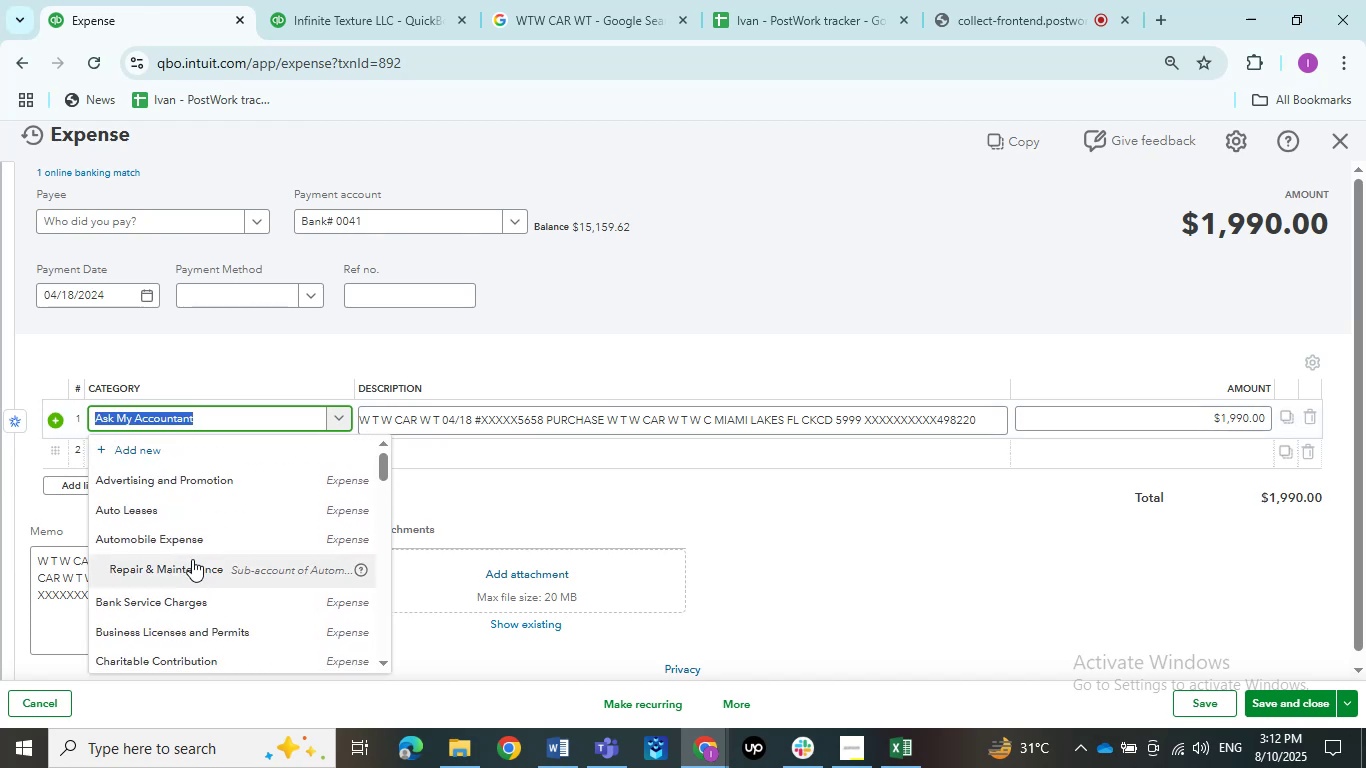 
left_click([191, 563])
 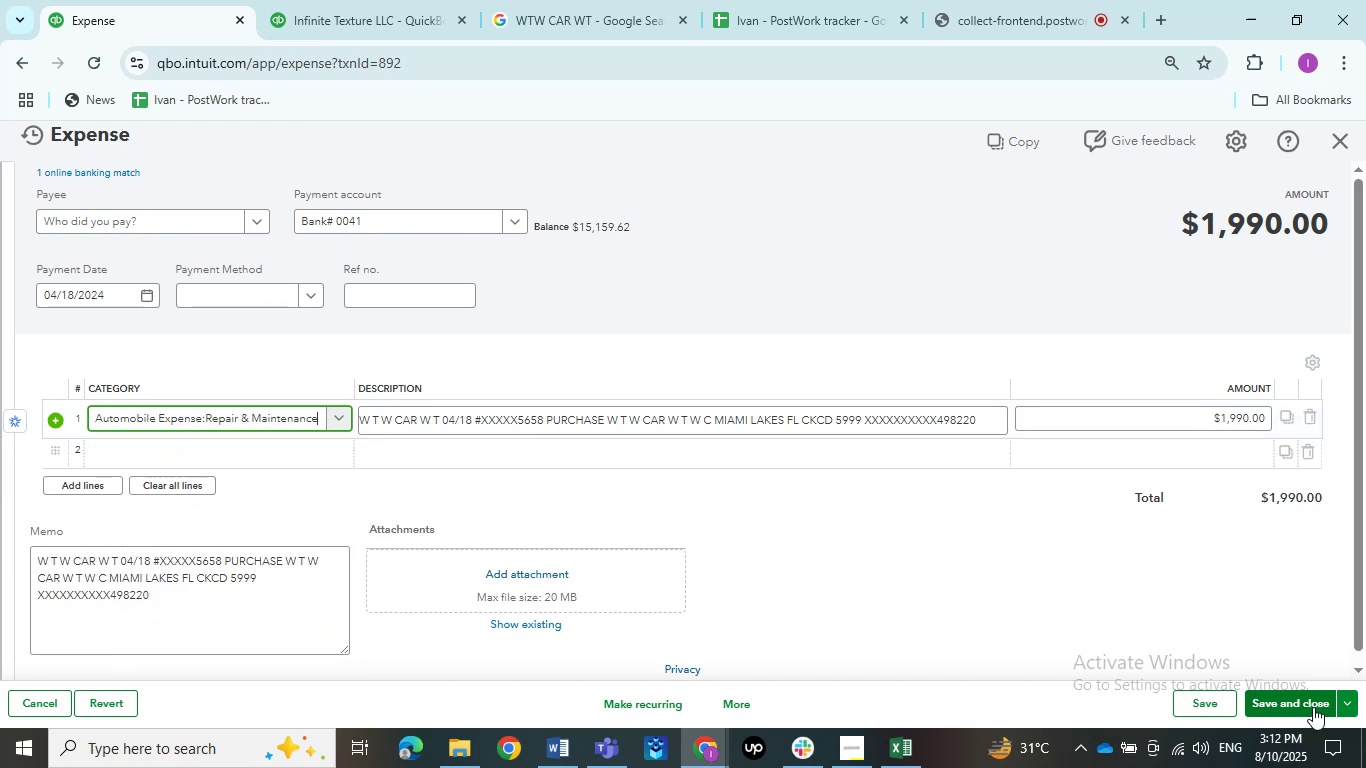 
left_click([1311, 702])
 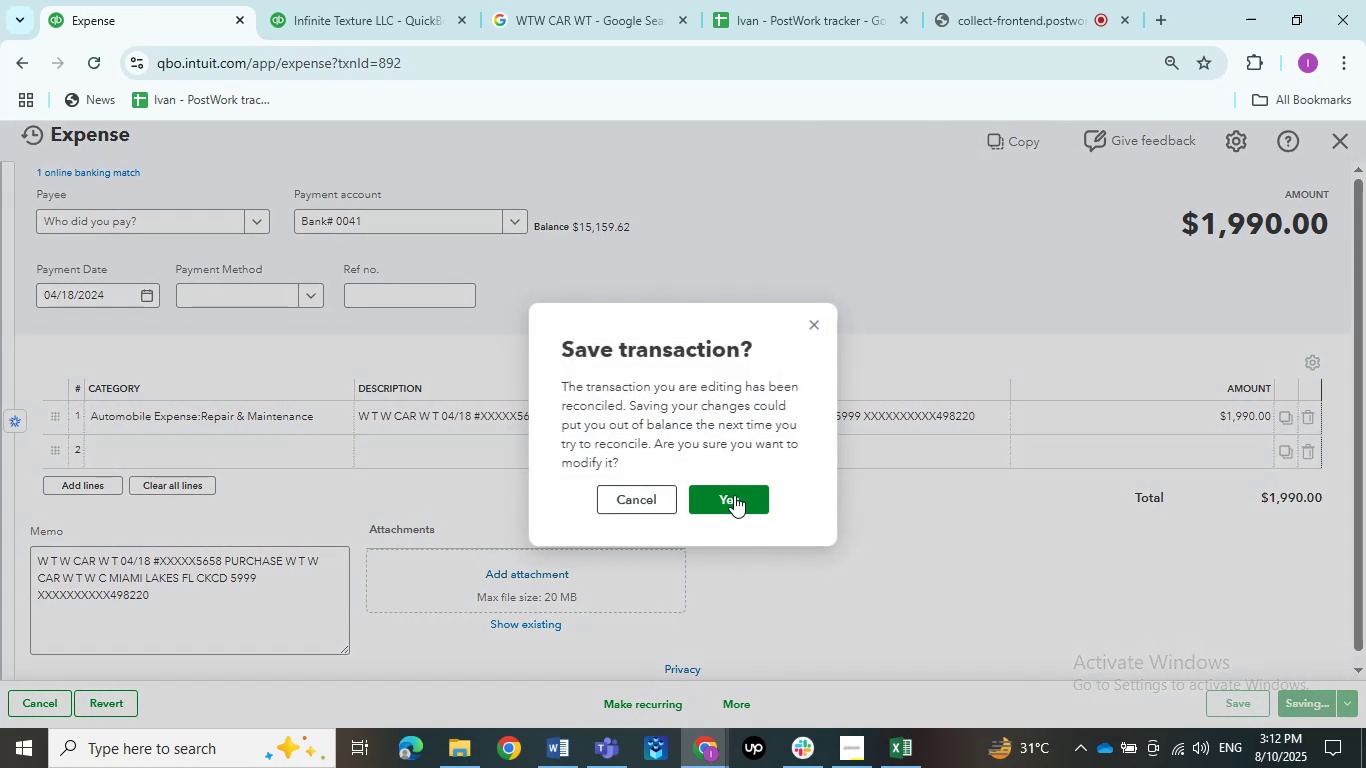 
left_click([734, 495])
 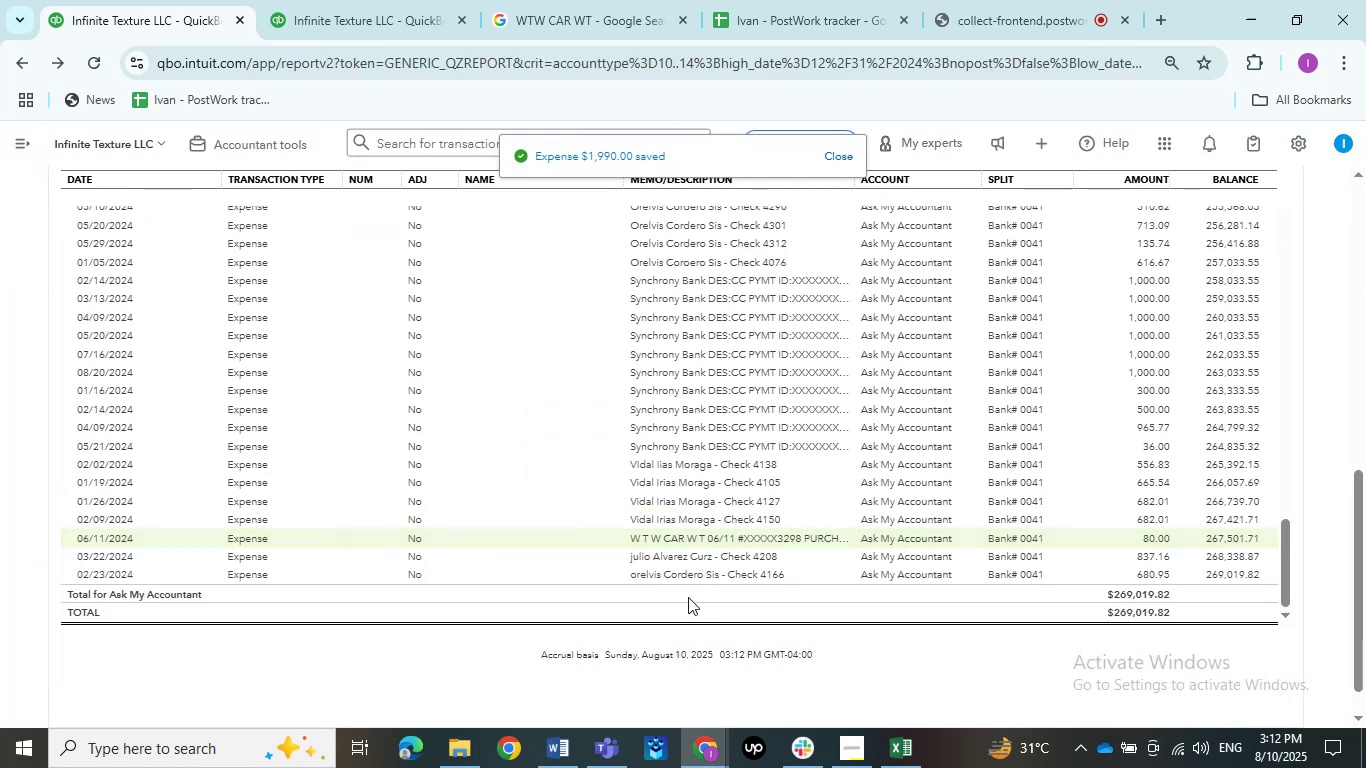 
wait(6.3)
 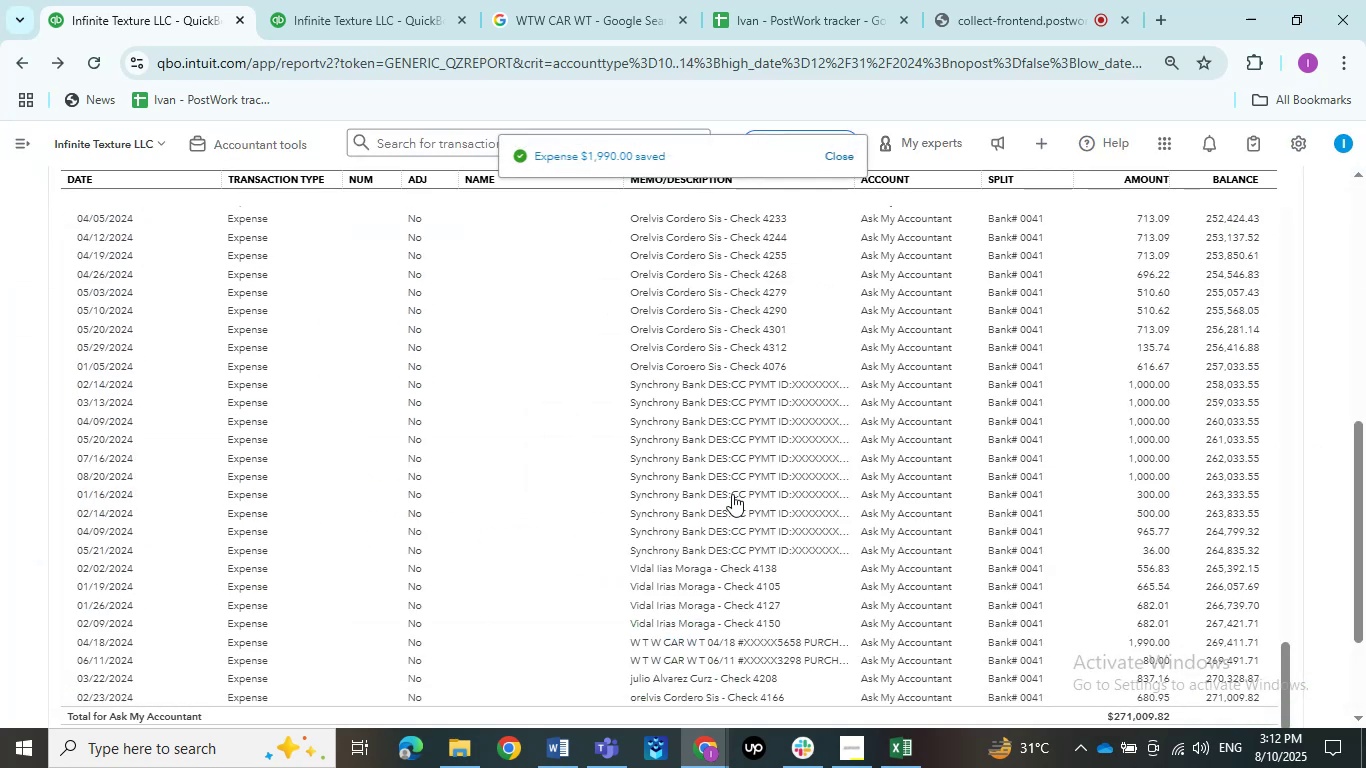 
left_click([692, 543])
 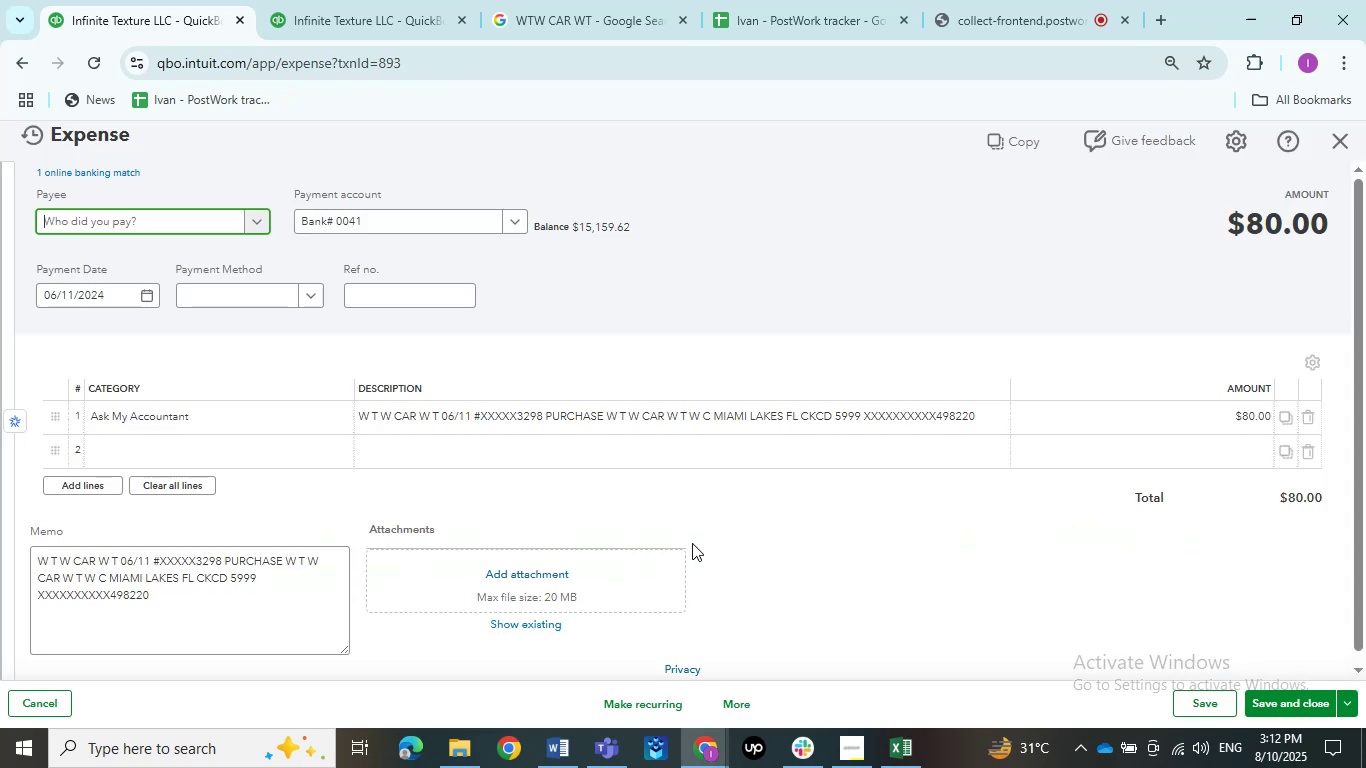 
left_click([222, 427])
 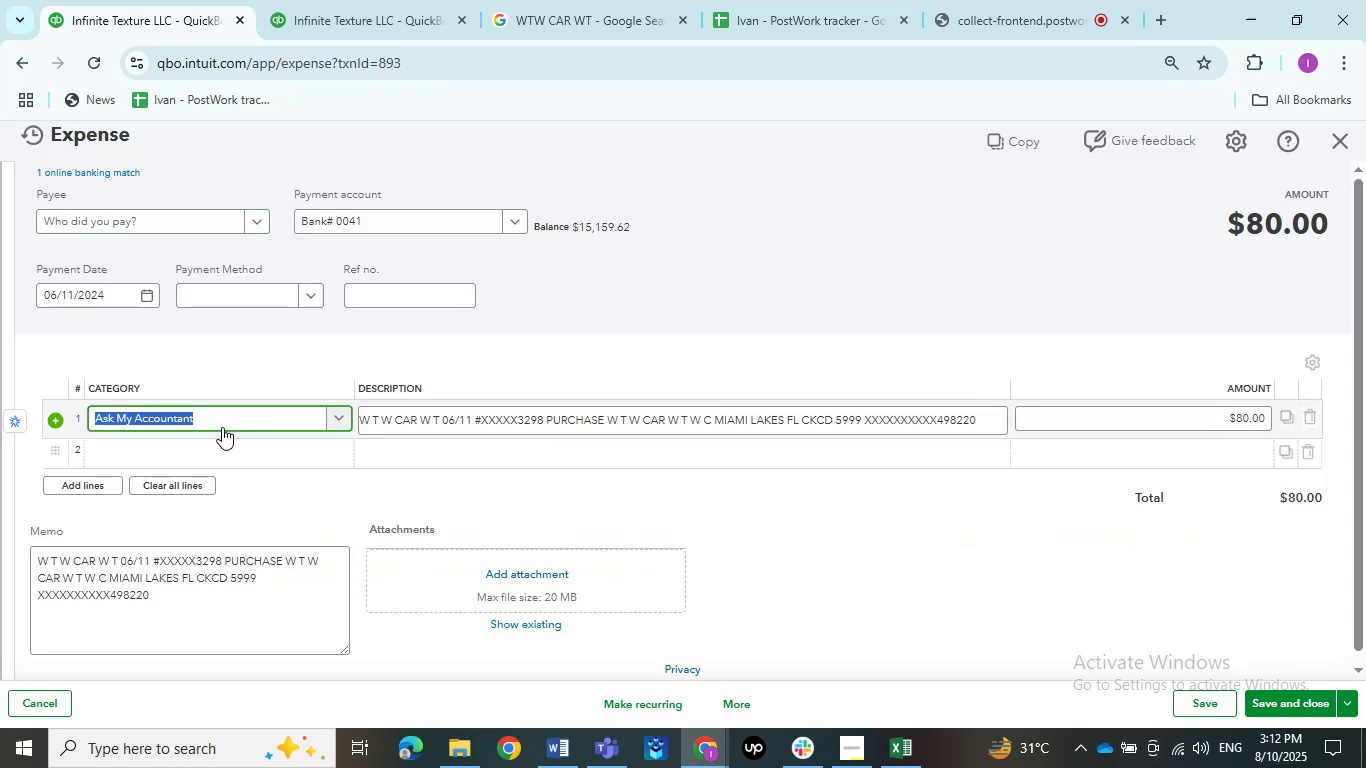 
left_click([222, 427])
 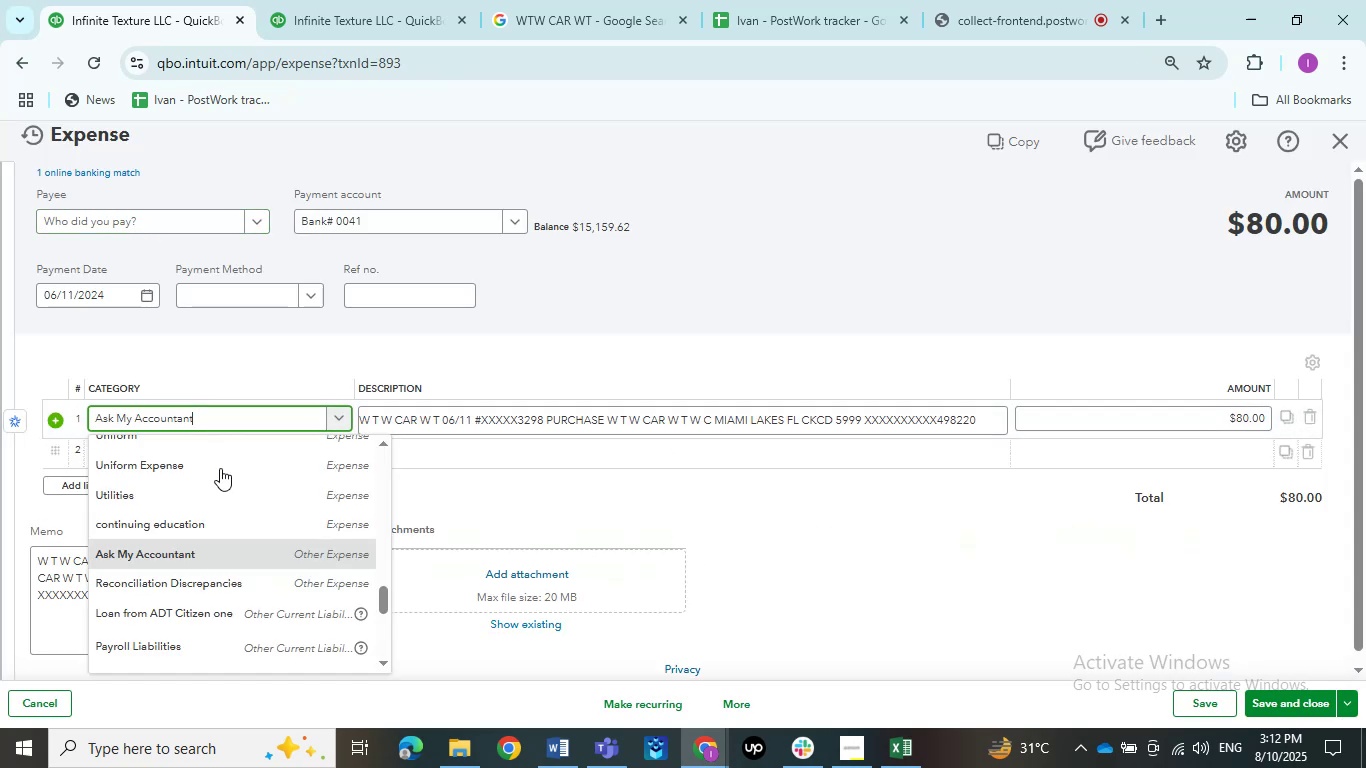 
scroll: coordinate [258, 537], scroll_direction: up, amount: 18.0
 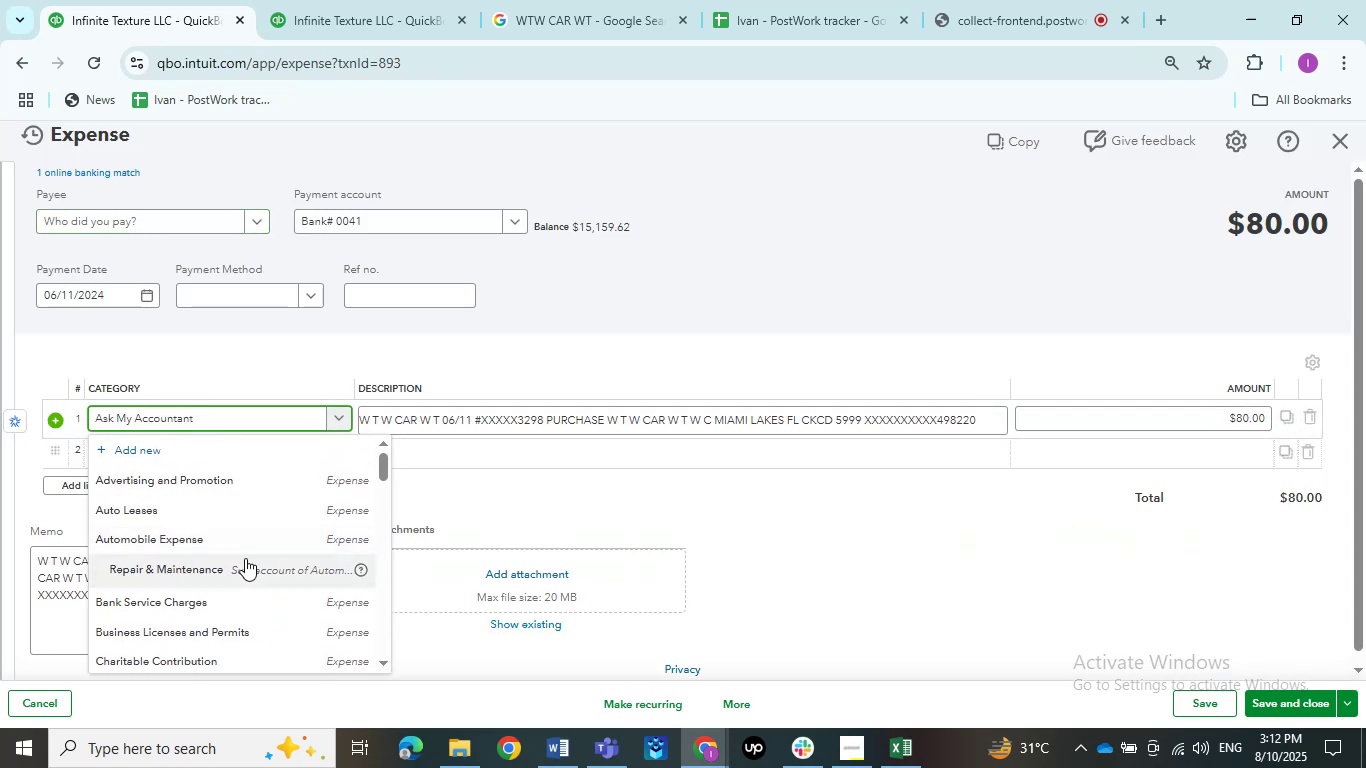 
left_click([245, 558])
 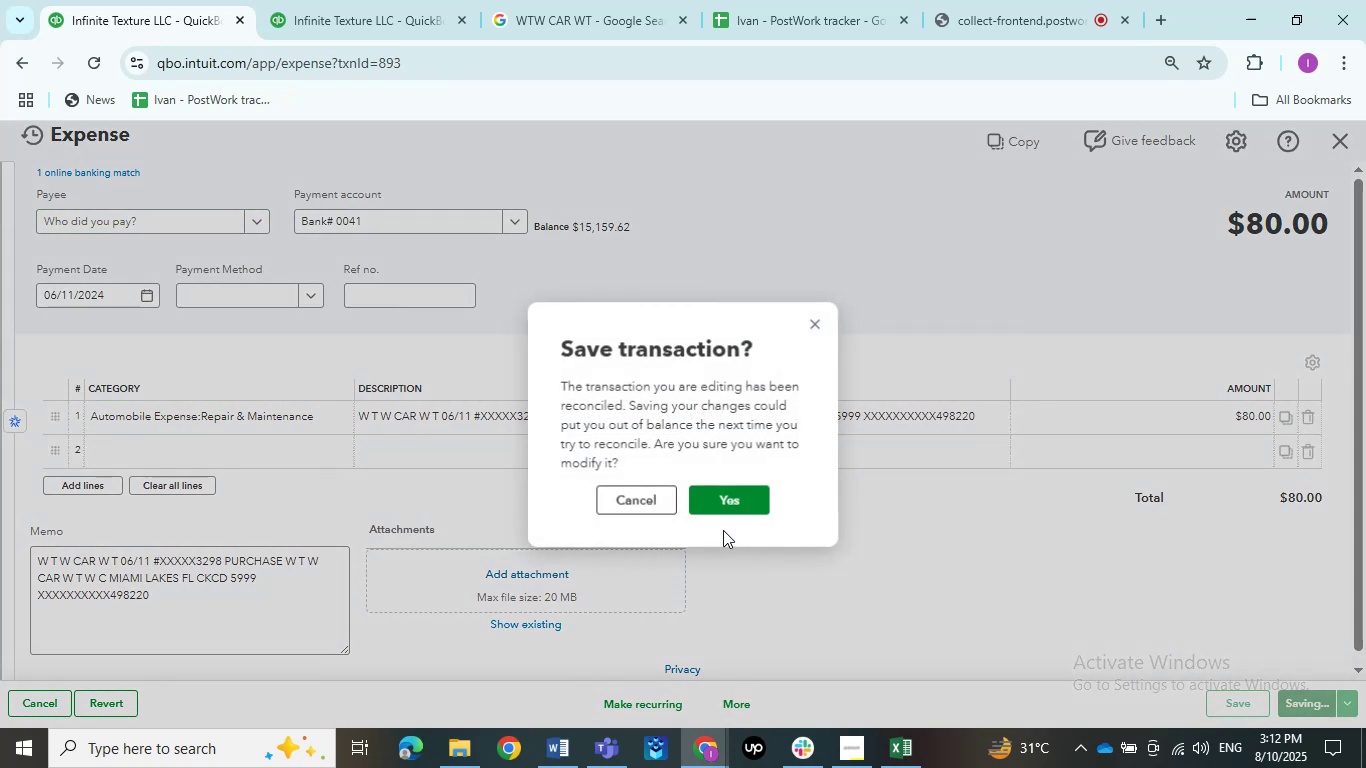 
left_click([721, 509])
 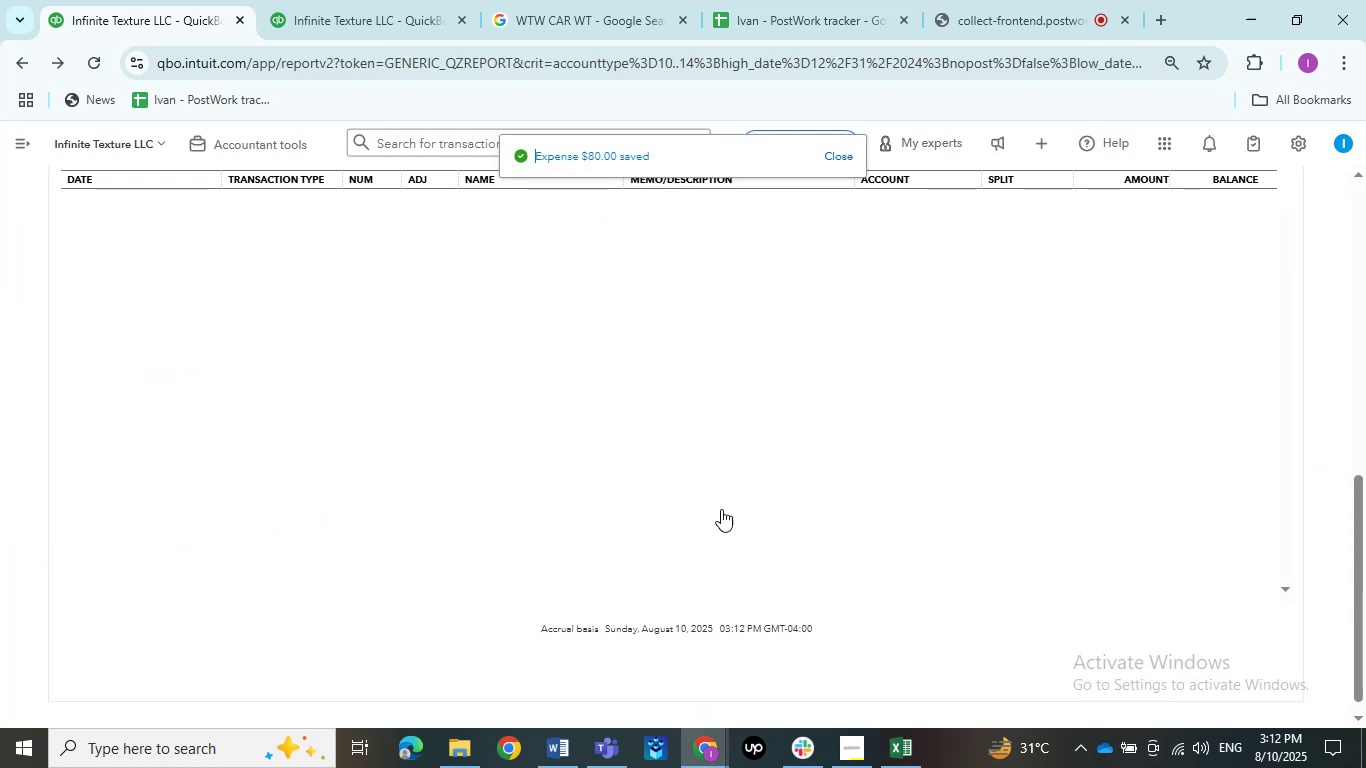 
wait(8.38)
 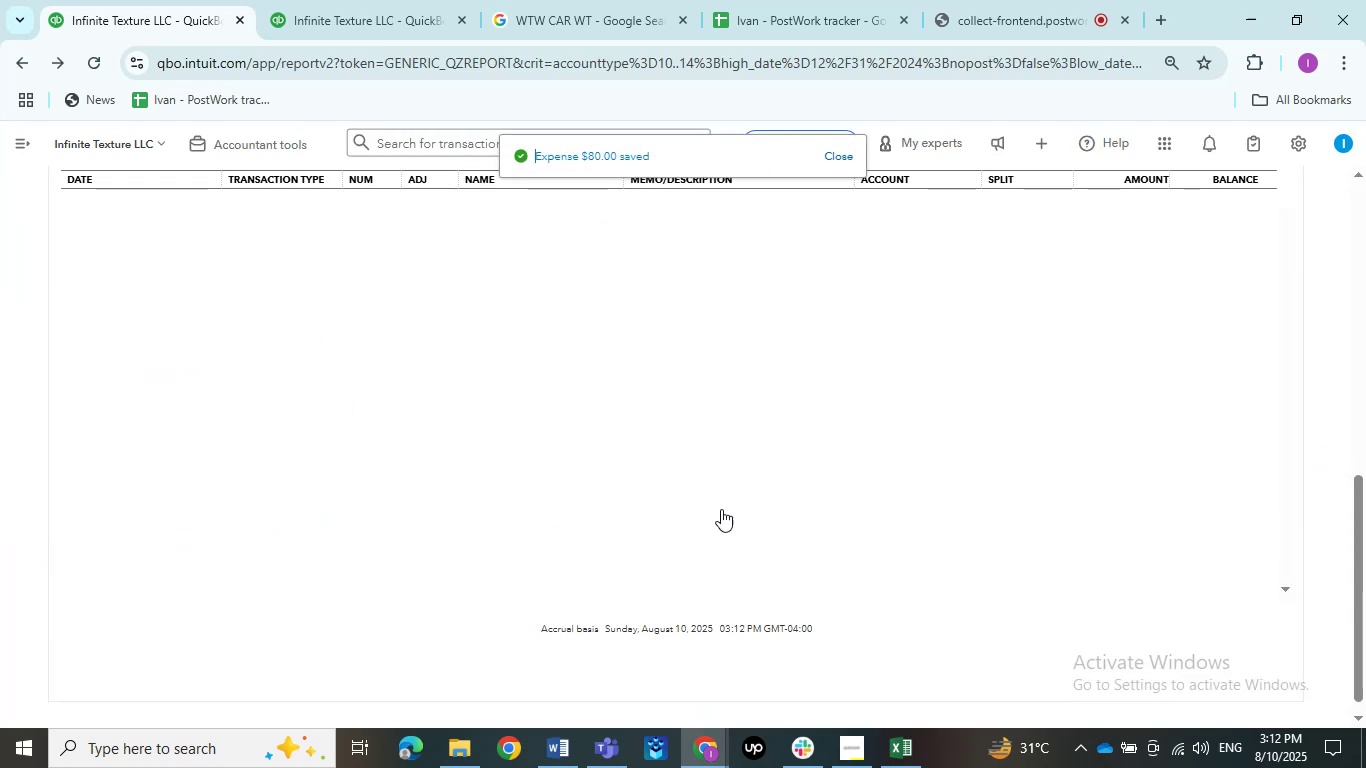 
scroll: coordinate [721, 508], scroll_direction: up, amount: 4.0
 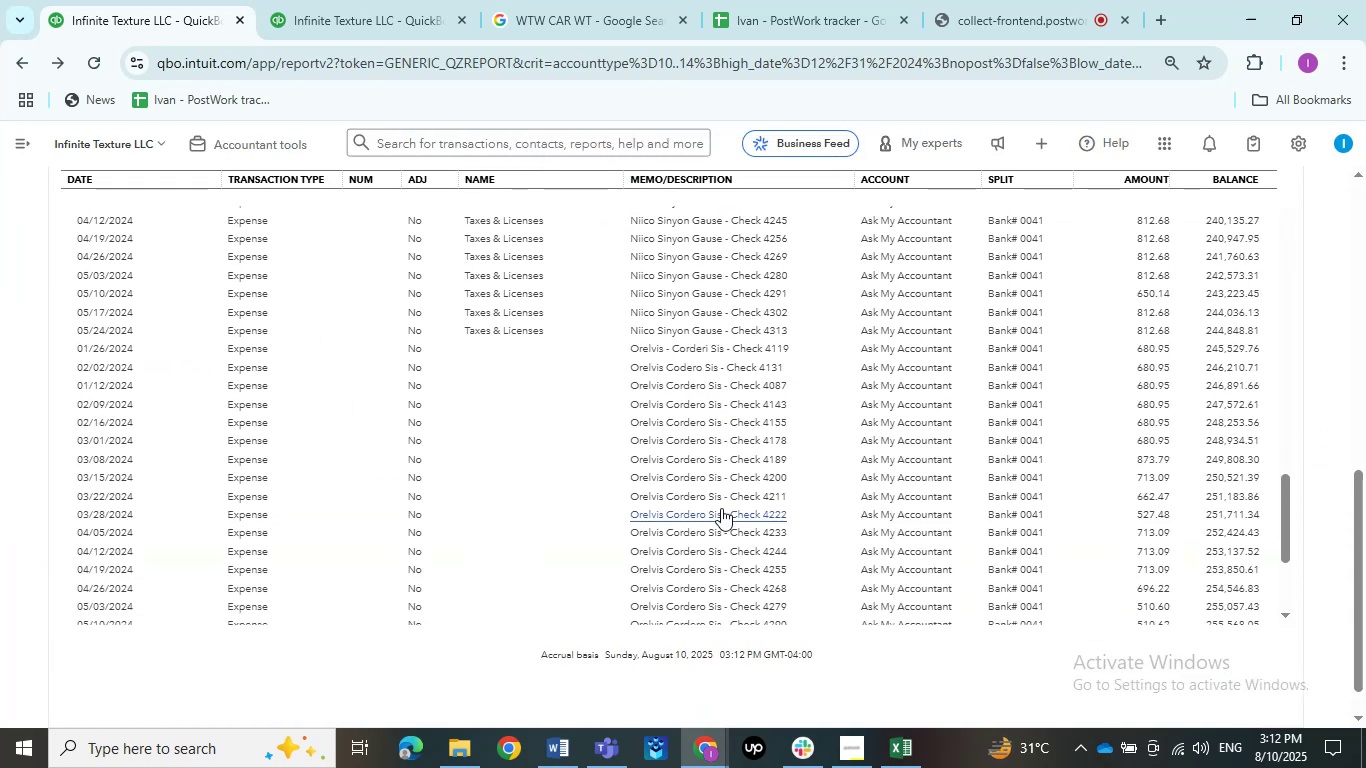 
scroll: coordinate [715, 481], scroll_direction: down, amount: 7.0
 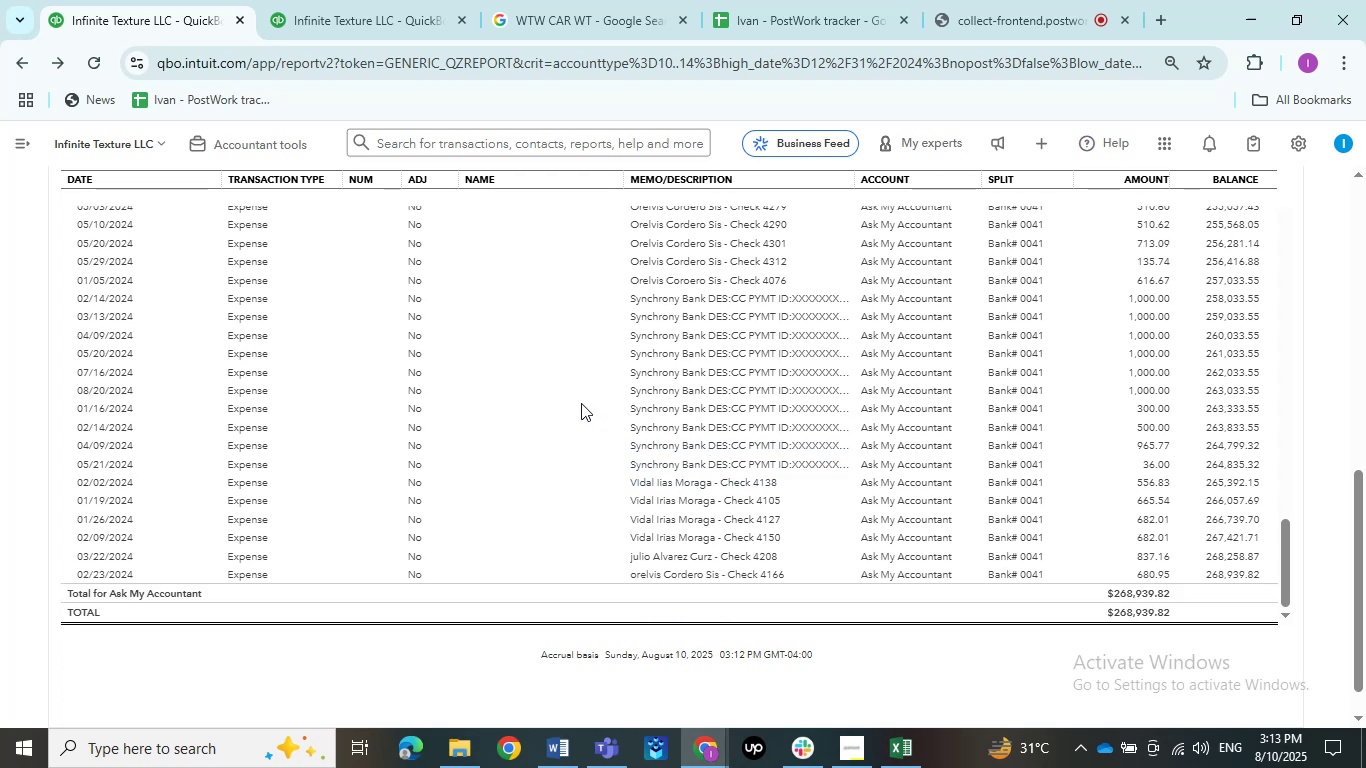 
scroll: coordinate [580, 404], scroll_direction: up, amount: 2.0
 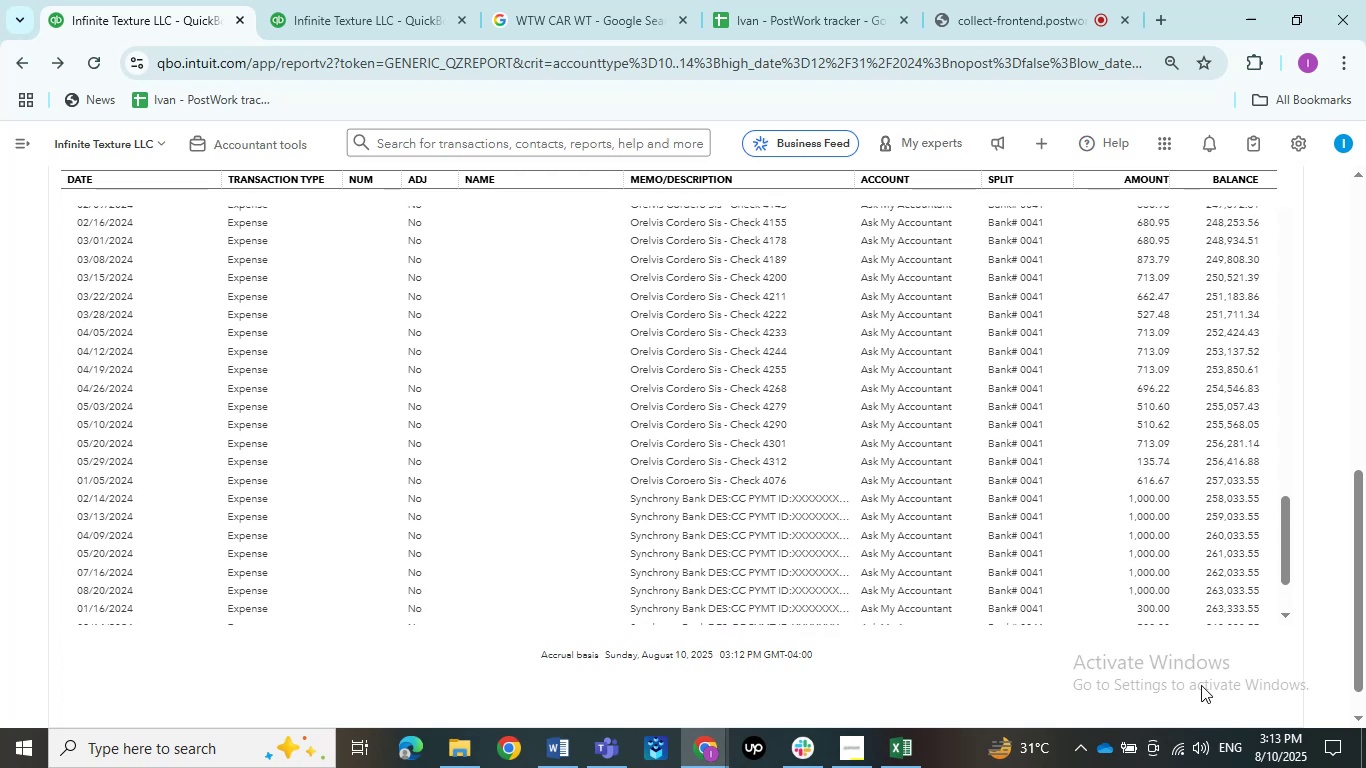 
left_click([1285, 752])
 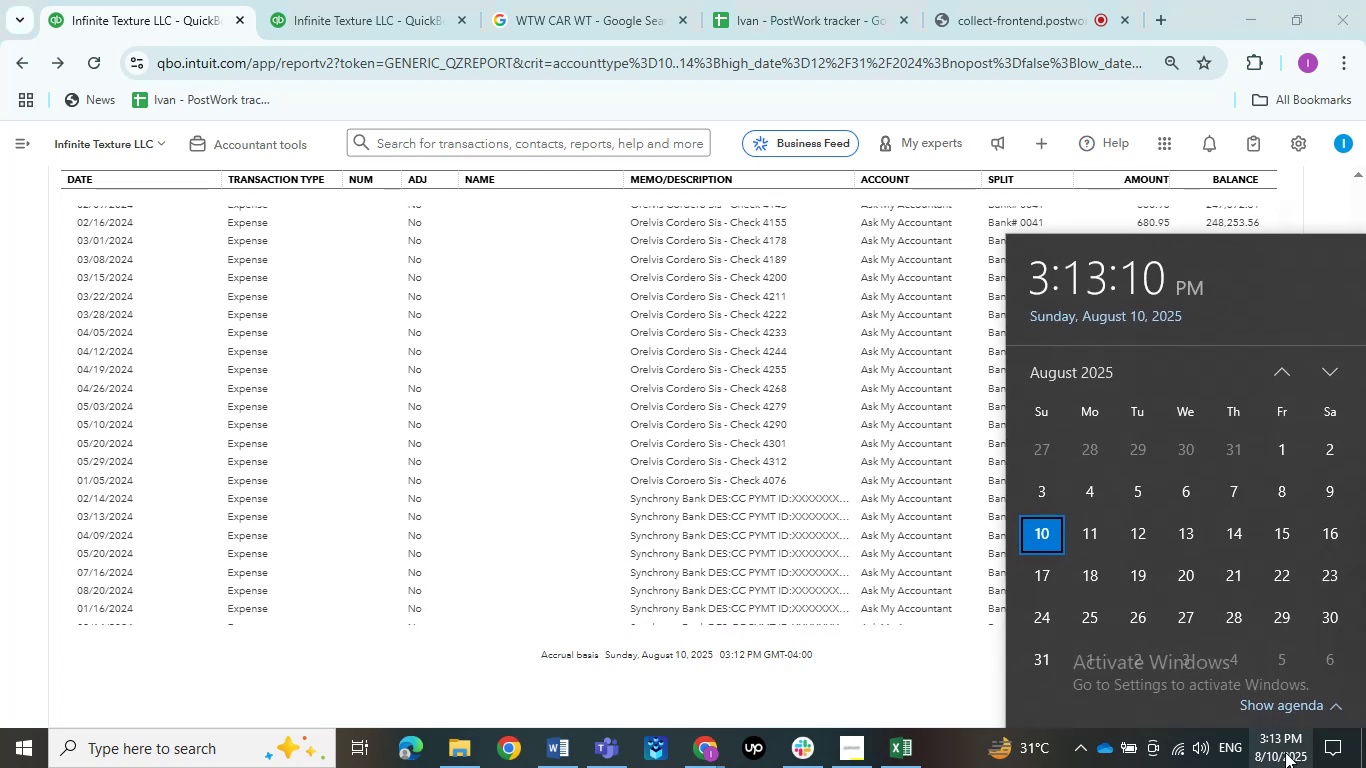 
left_click([1285, 752])
 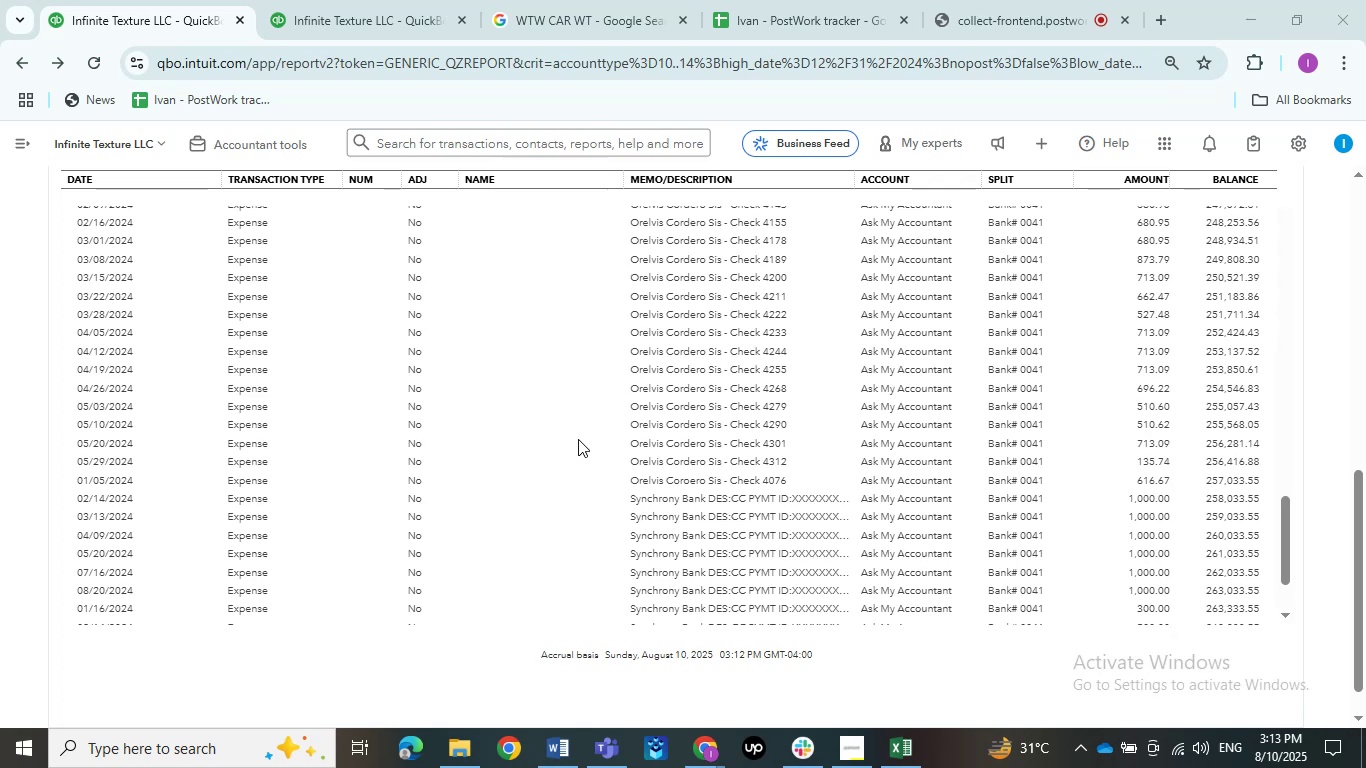 
left_click([578, 439])
 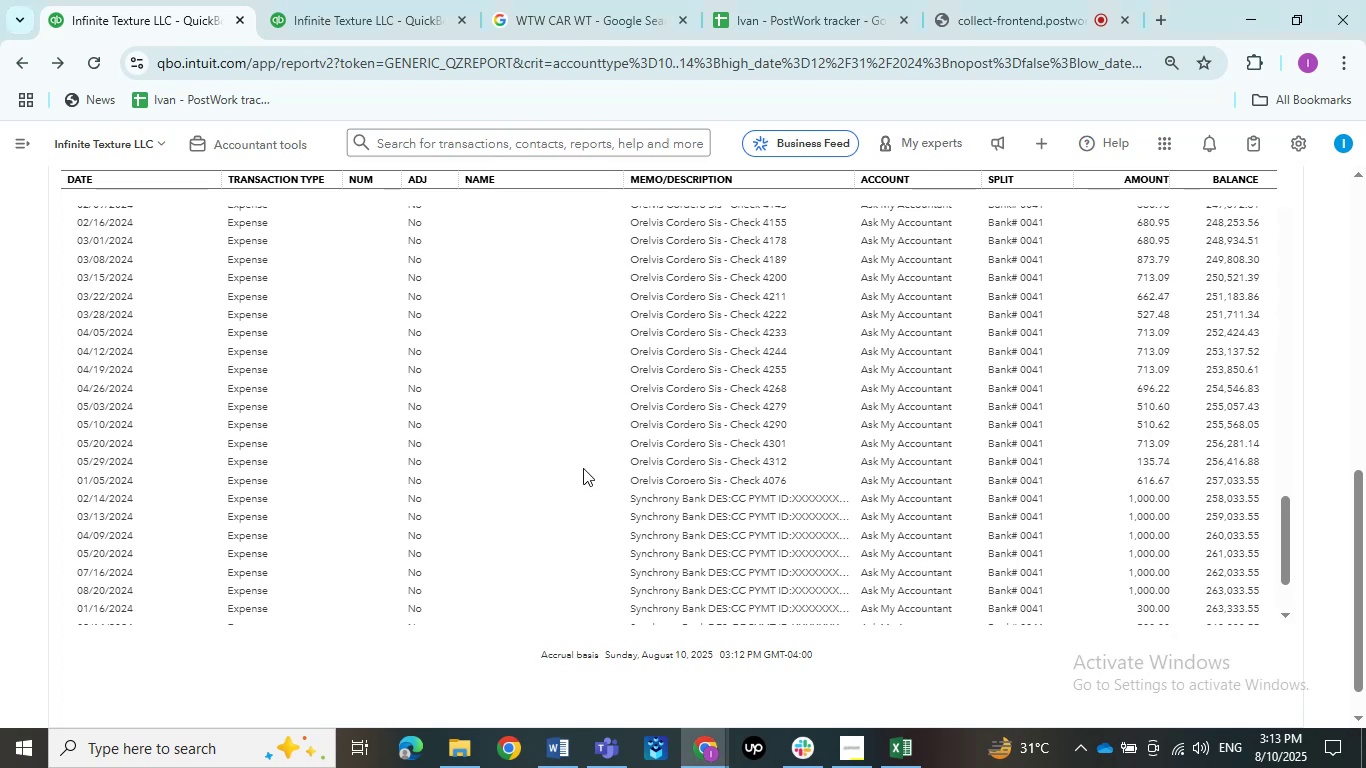 
scroll: coordinate [580, 473], scroll_direction: down, amount: 5.0
 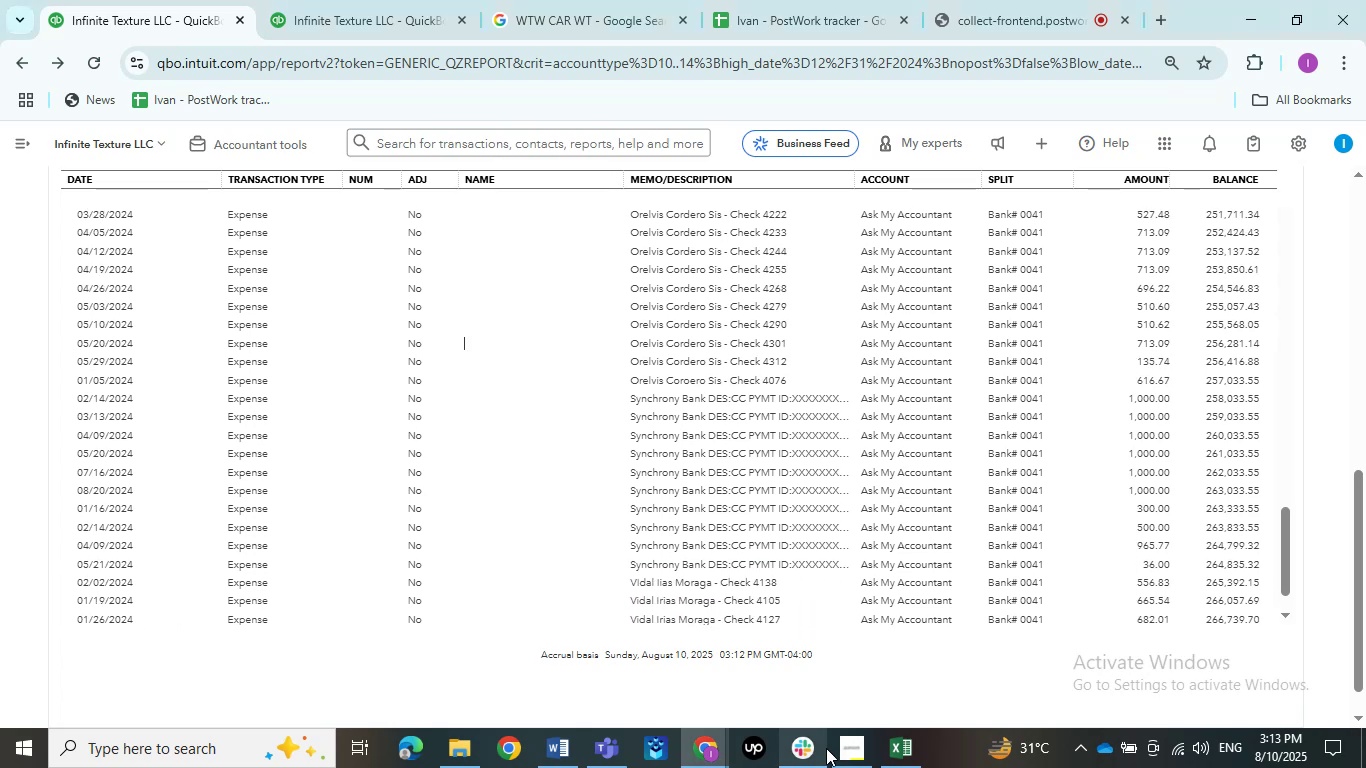 
left_click([886, 749])
 